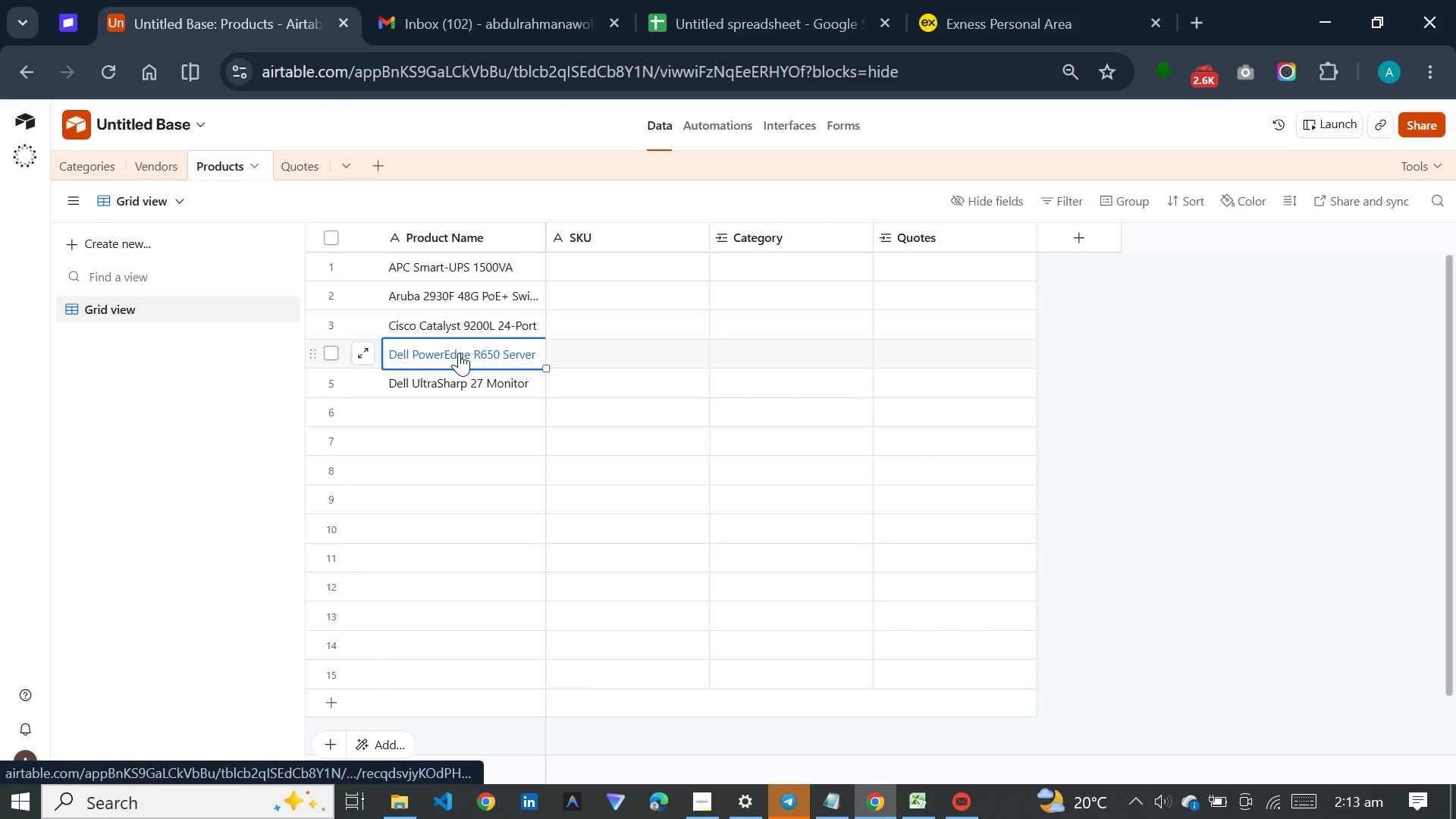 
key(Meta+V)
 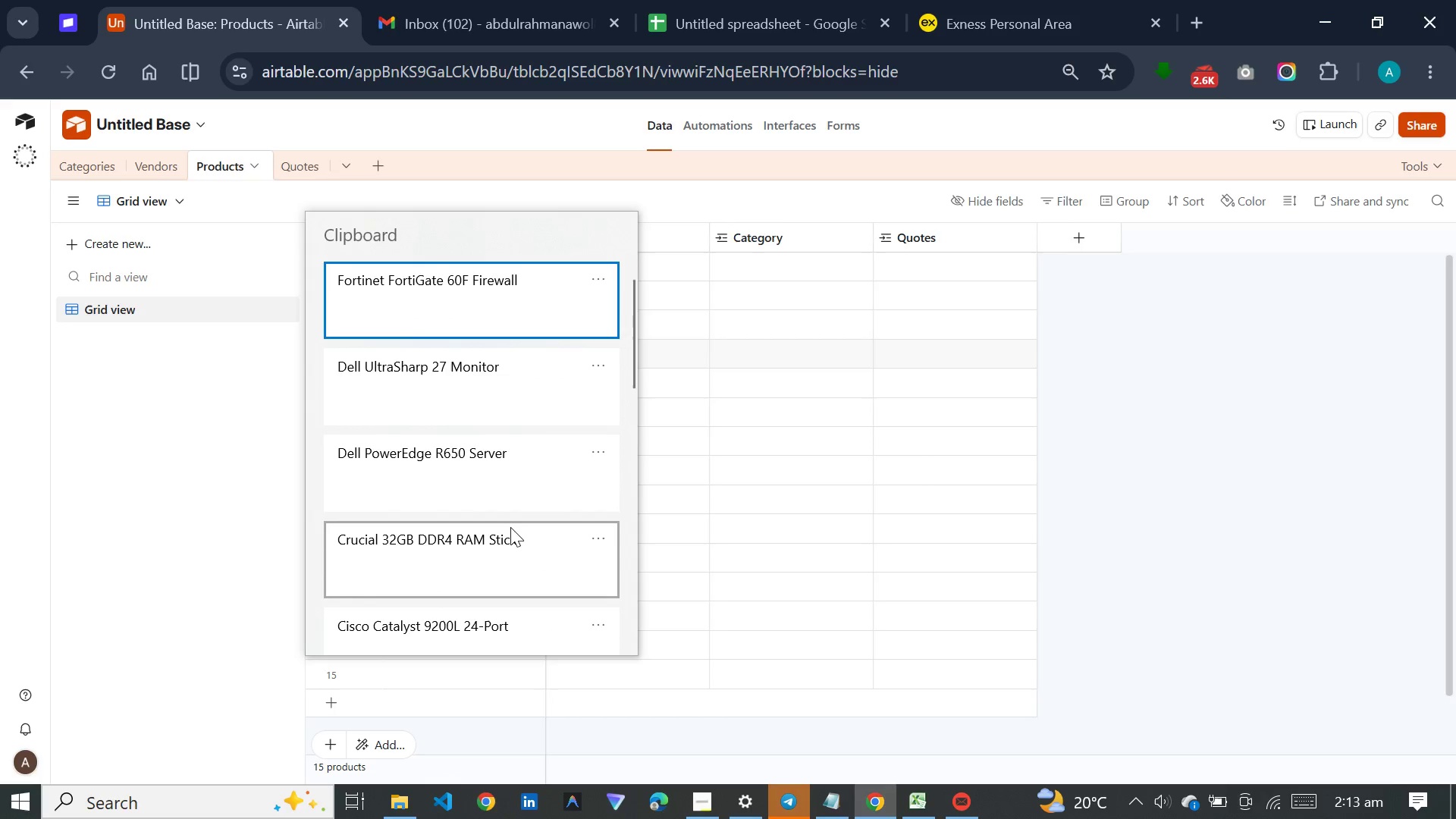 
left_click([510, 527])
 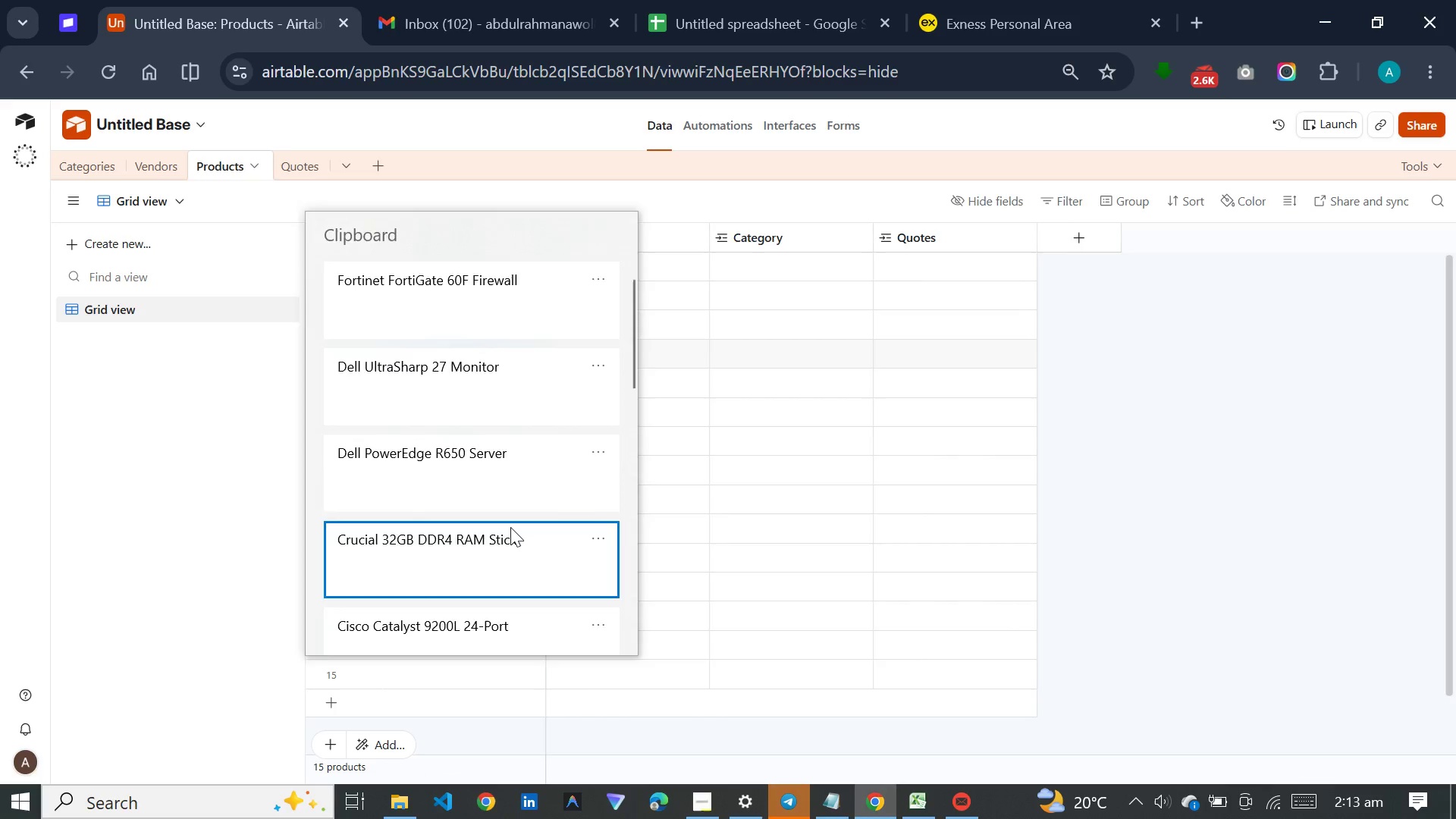 
key(Control+ControlLeft)
 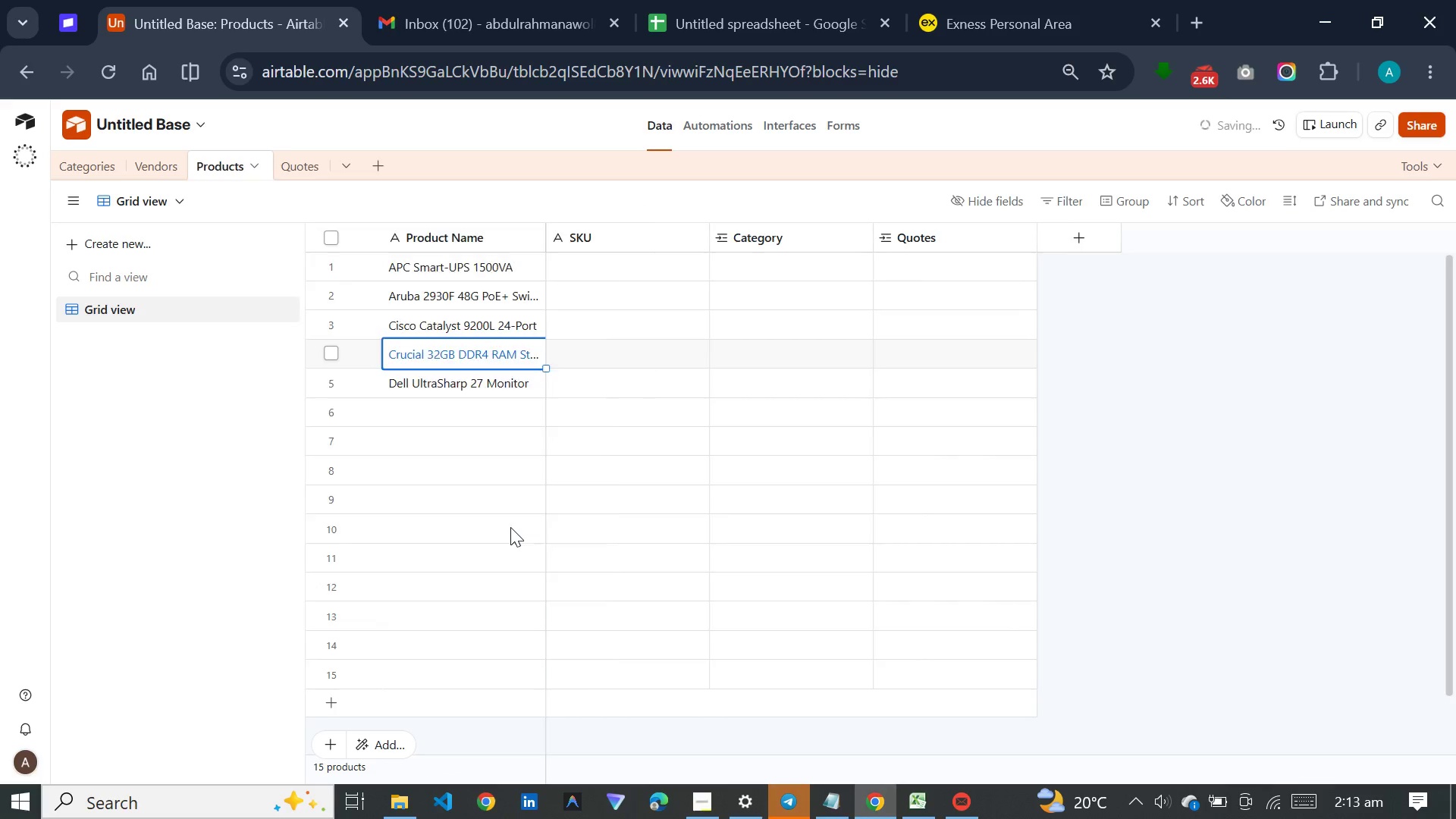 
hold_key(key=V, duration=3.0)
 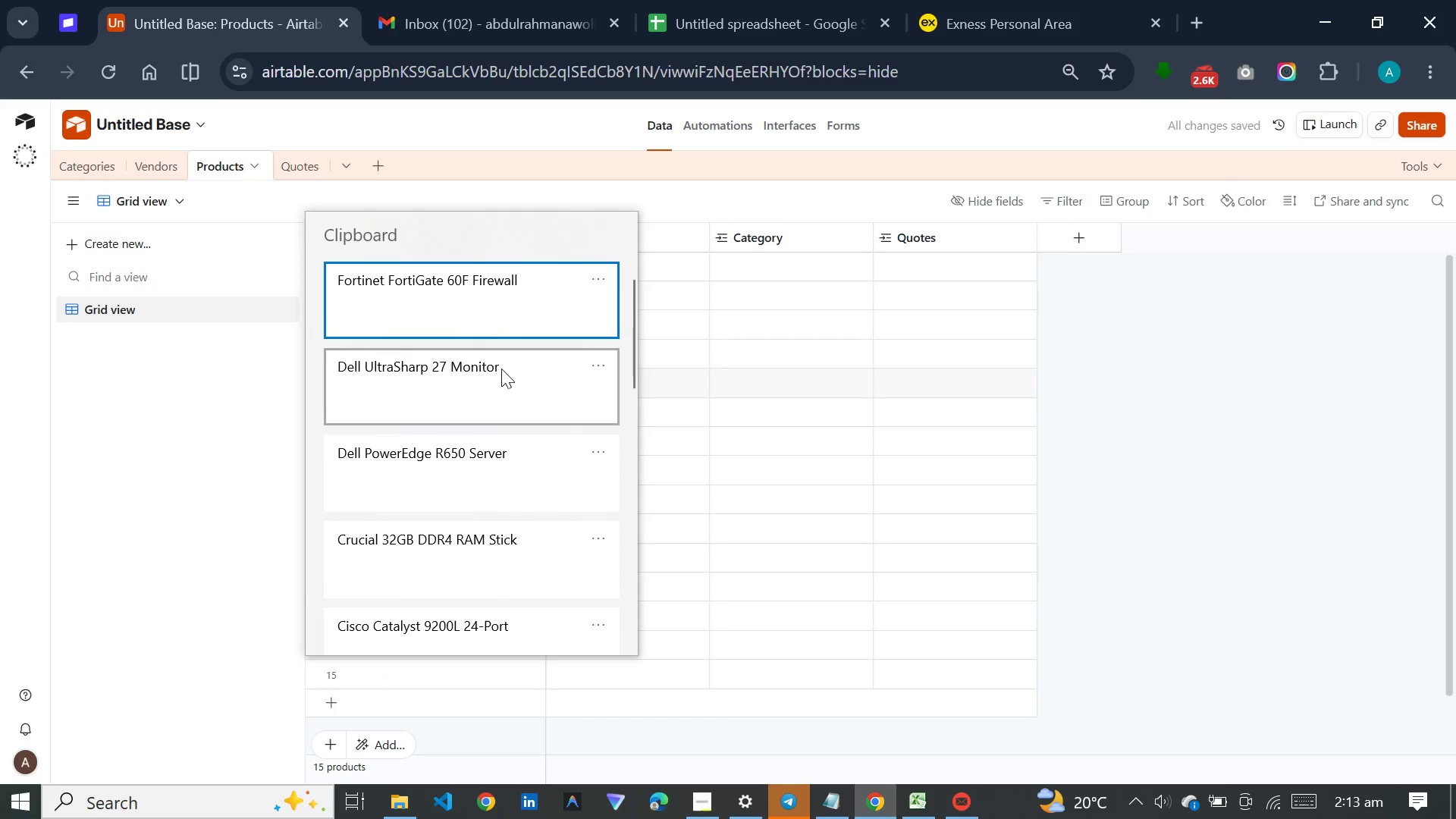 
left_click([472, 391])
 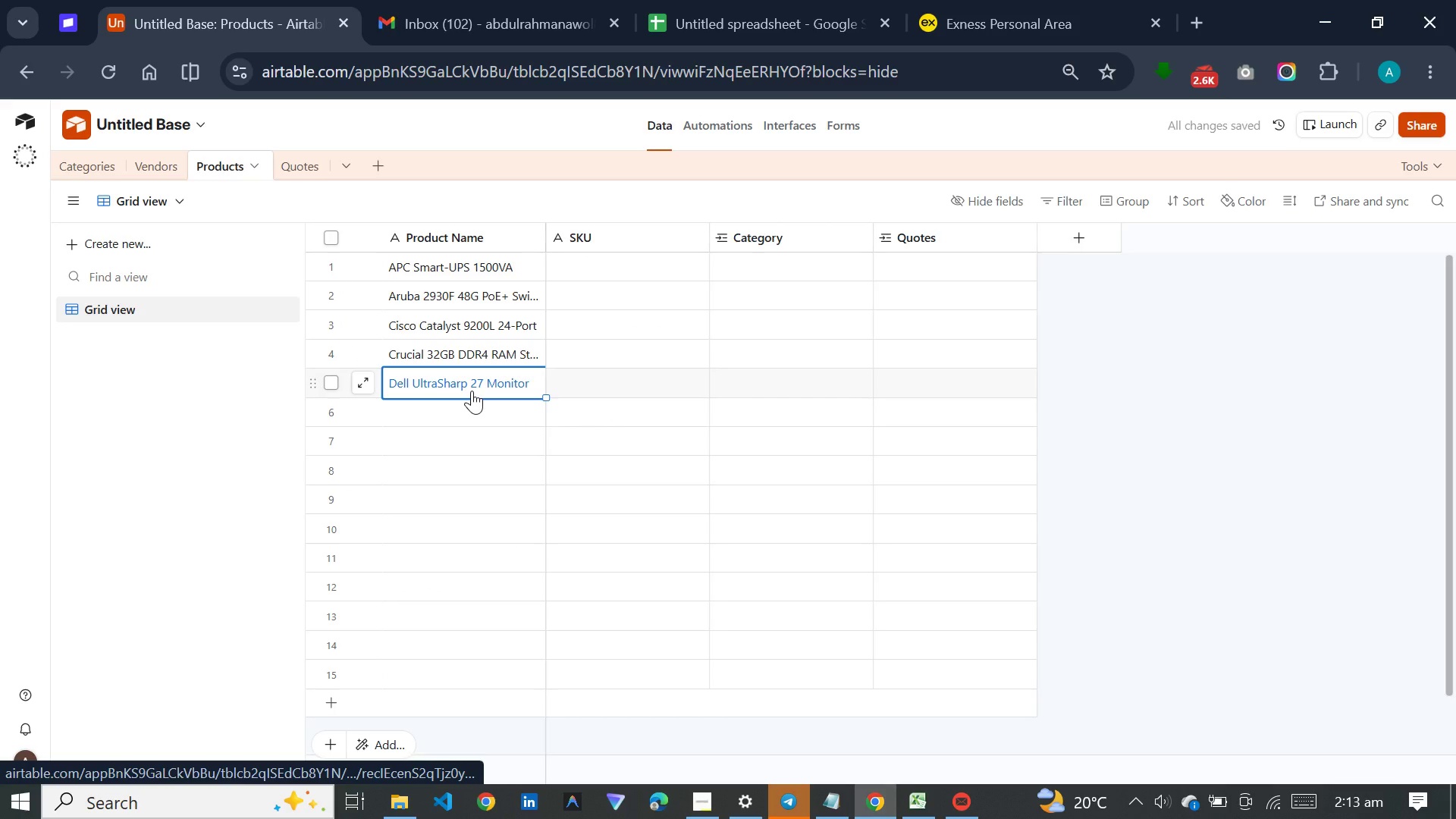 
hold_key(key=MetaLeft, duration=0.92)
 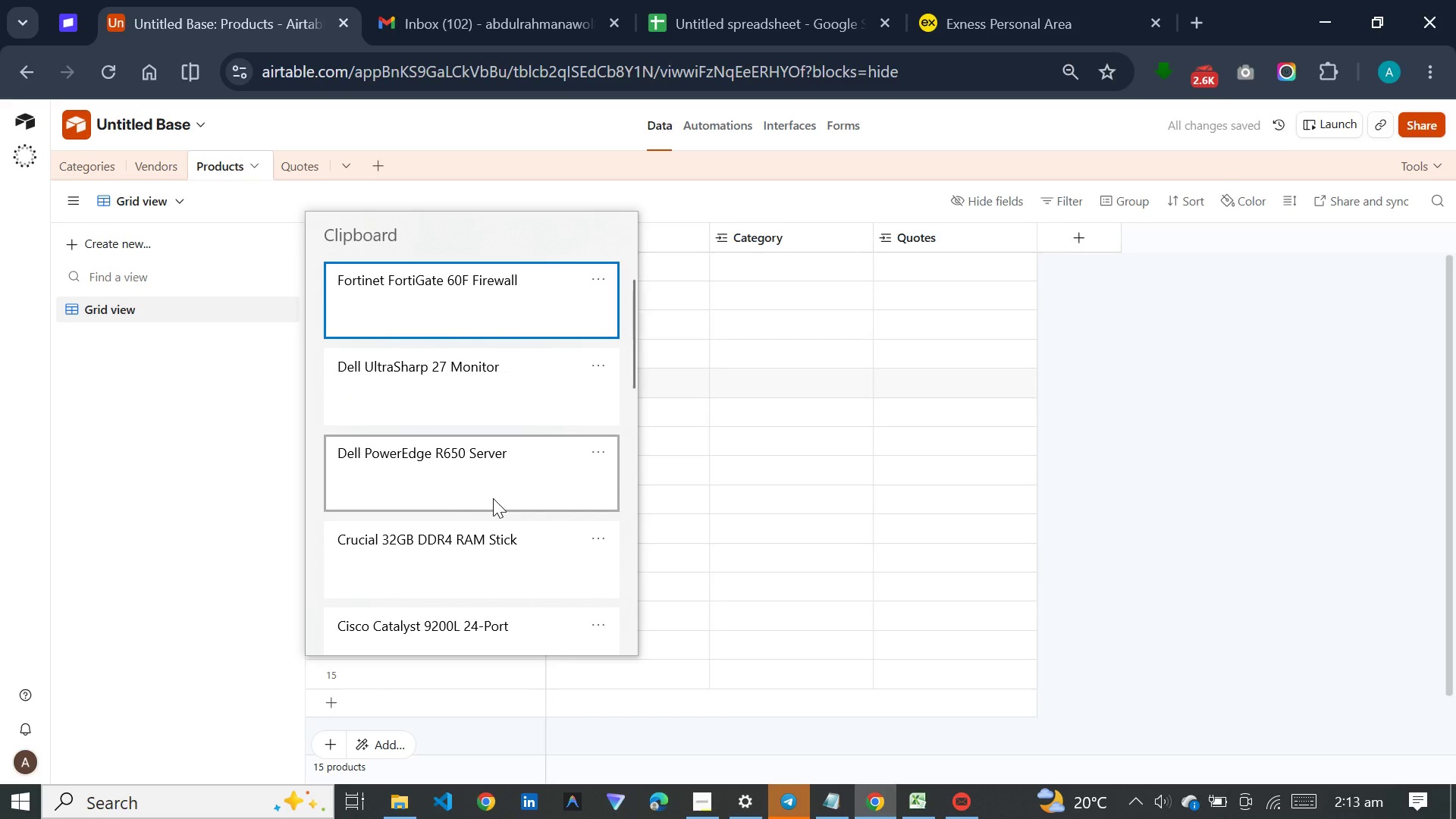 
left_click([493, 498])
 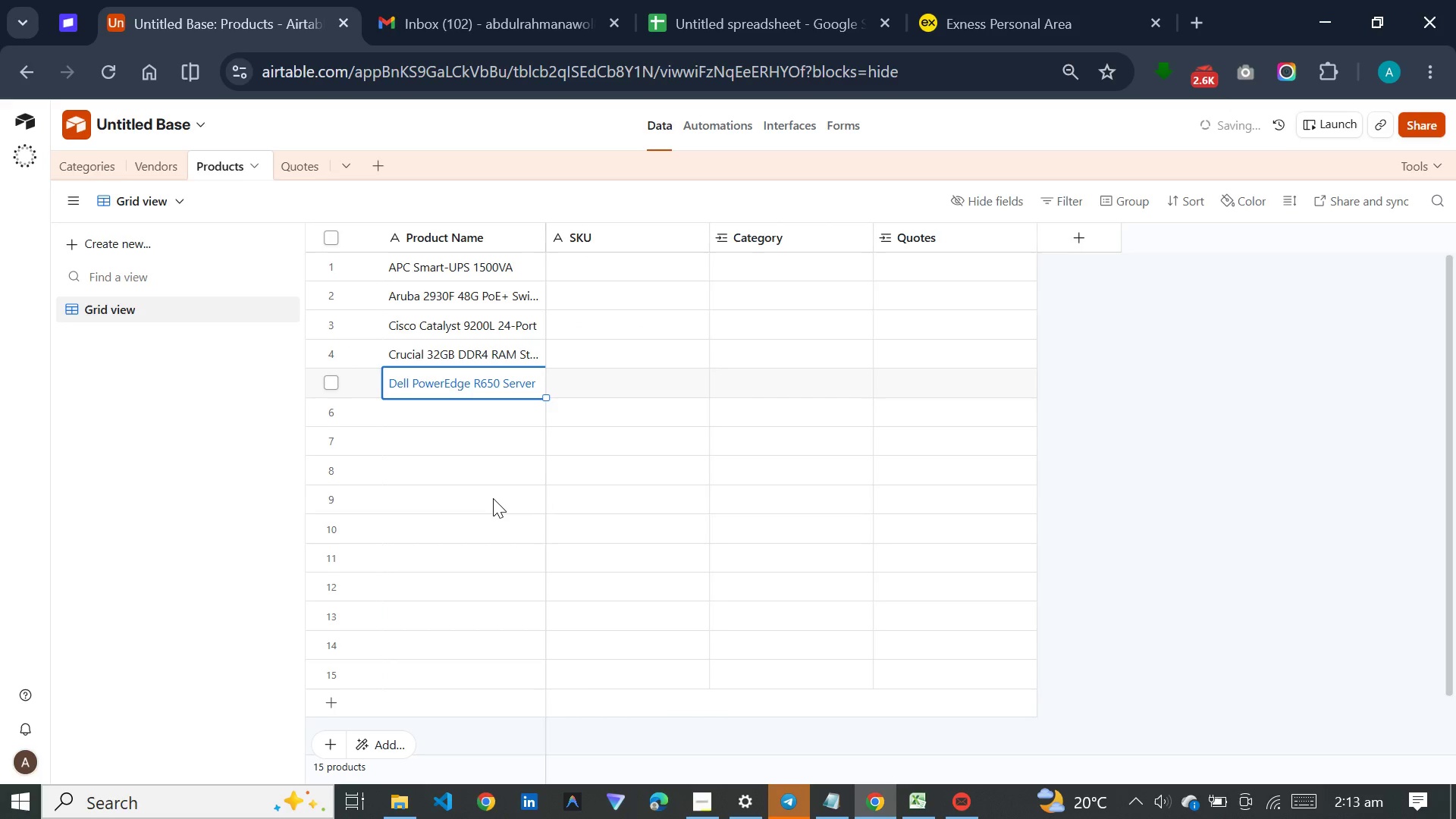 
key(Control+ControlLeft)
 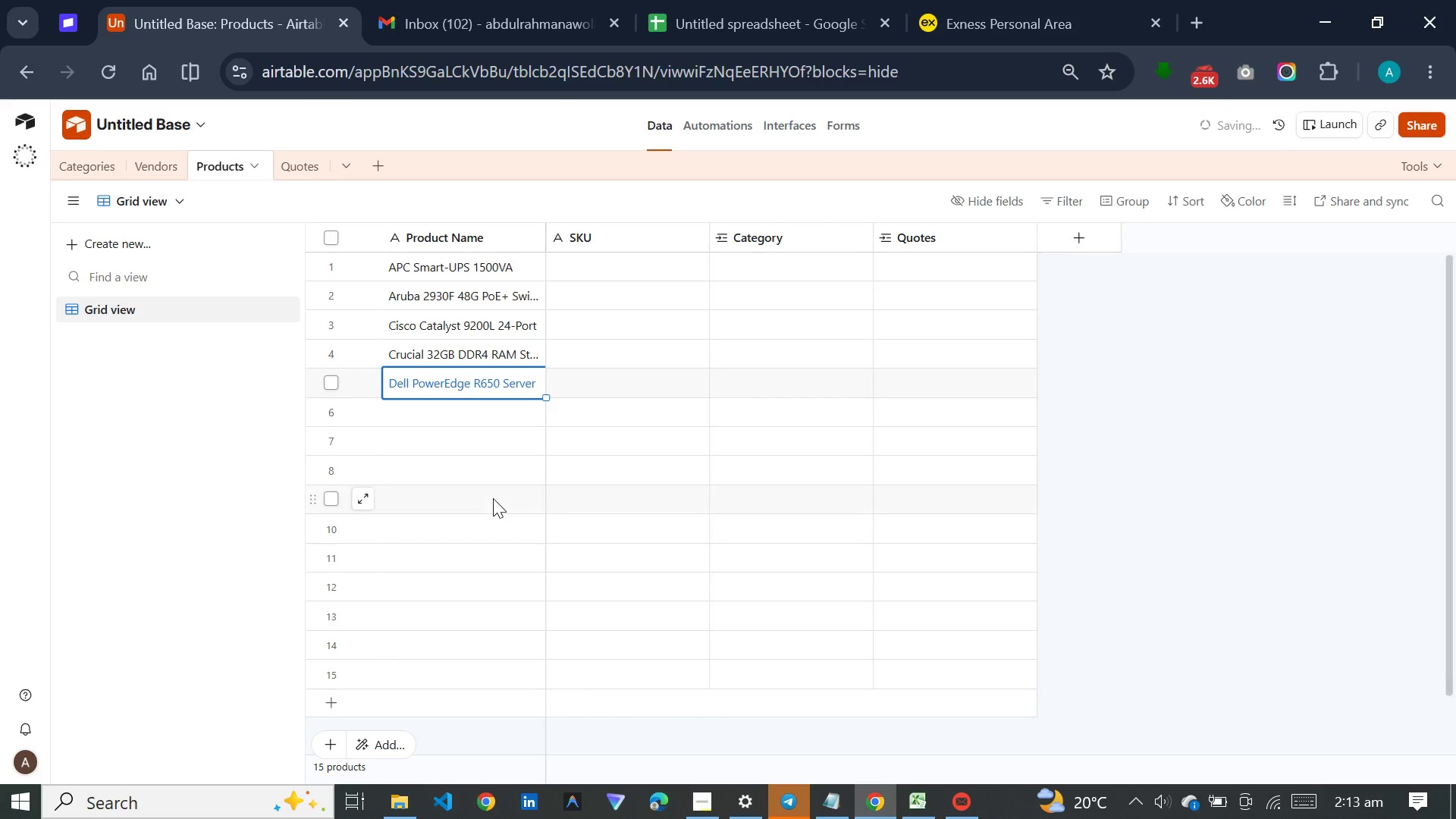 
key(Control+V)
 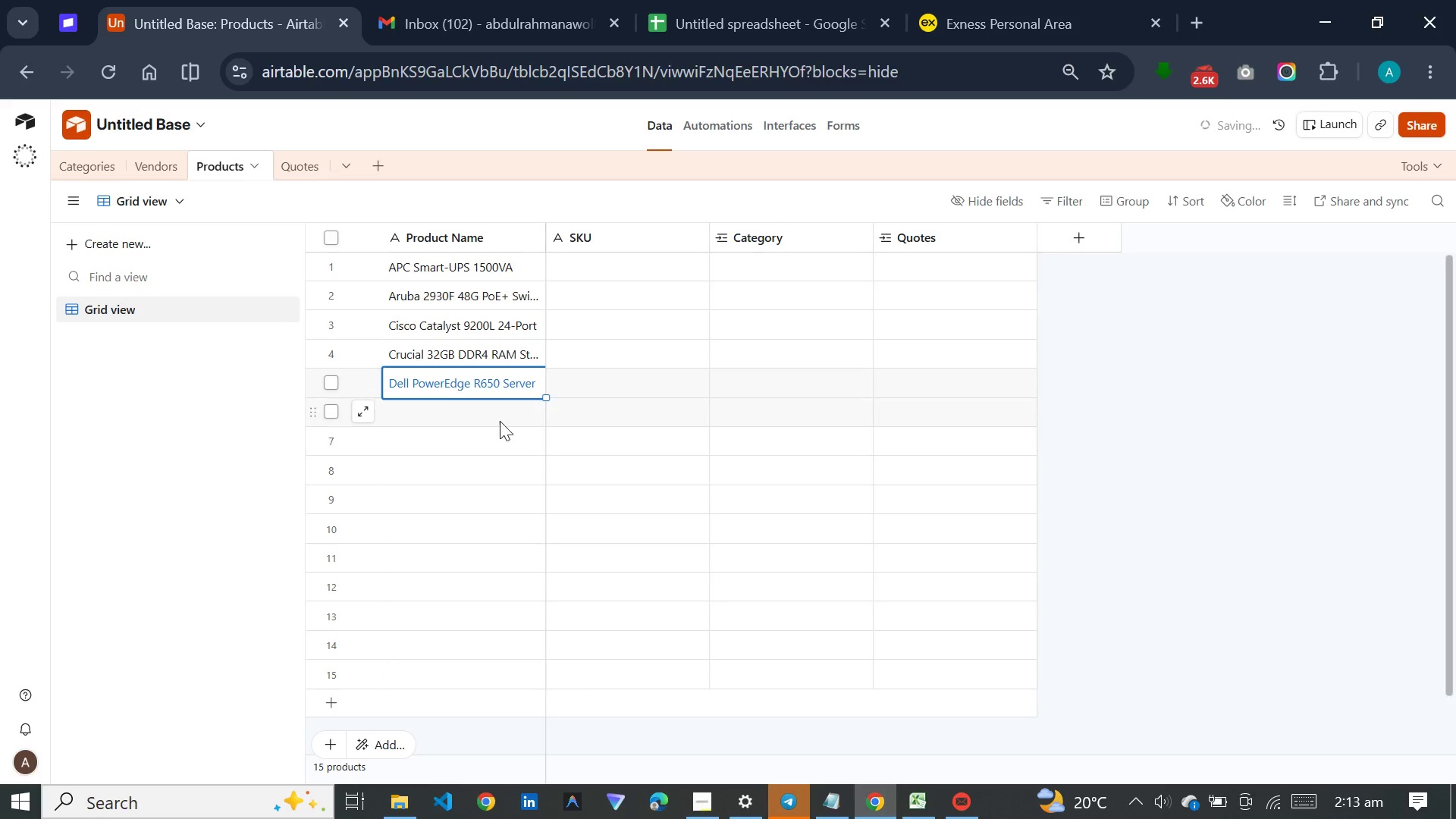 
left_click([500, 420])
 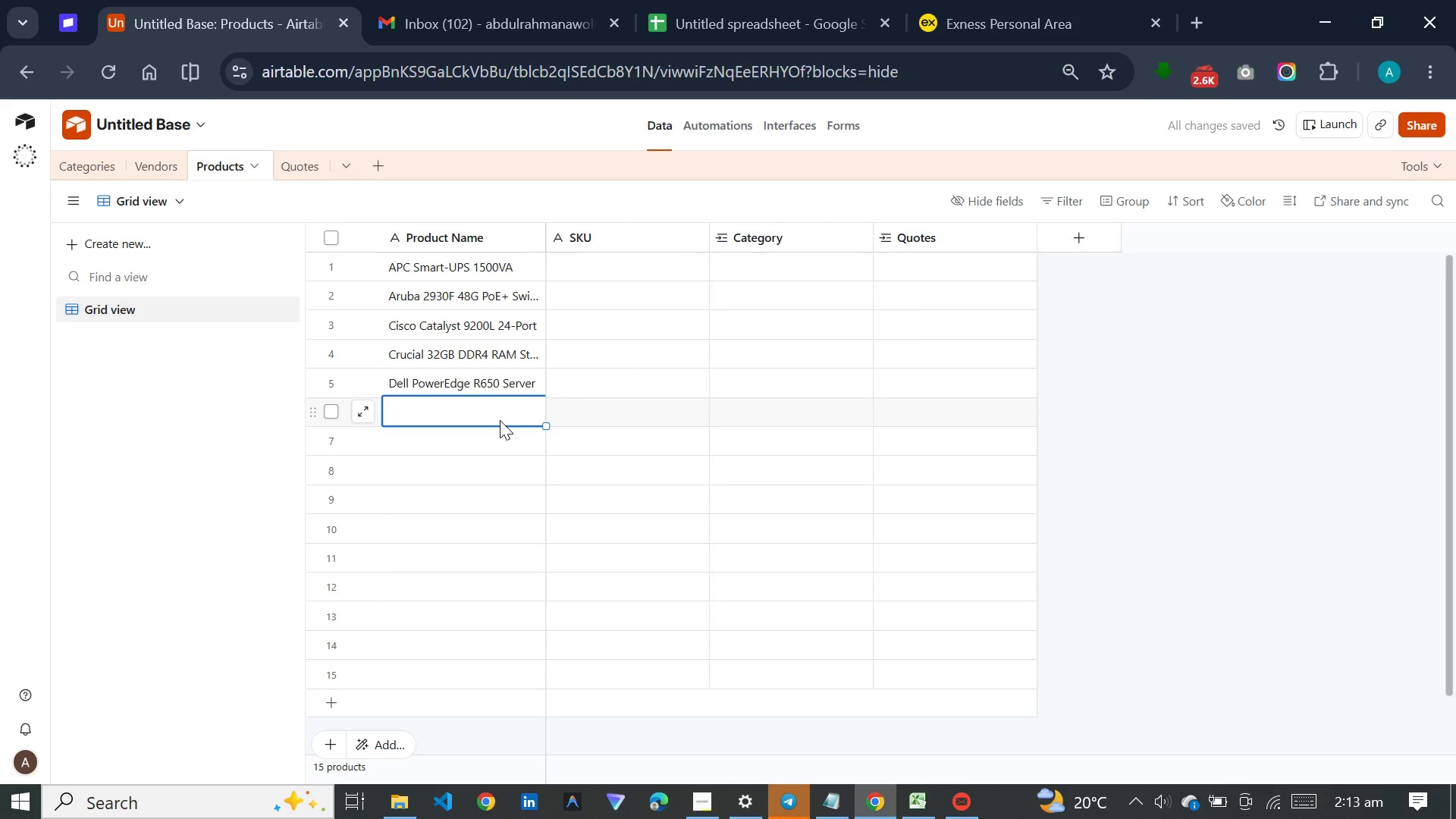 
key(Meta+V)
 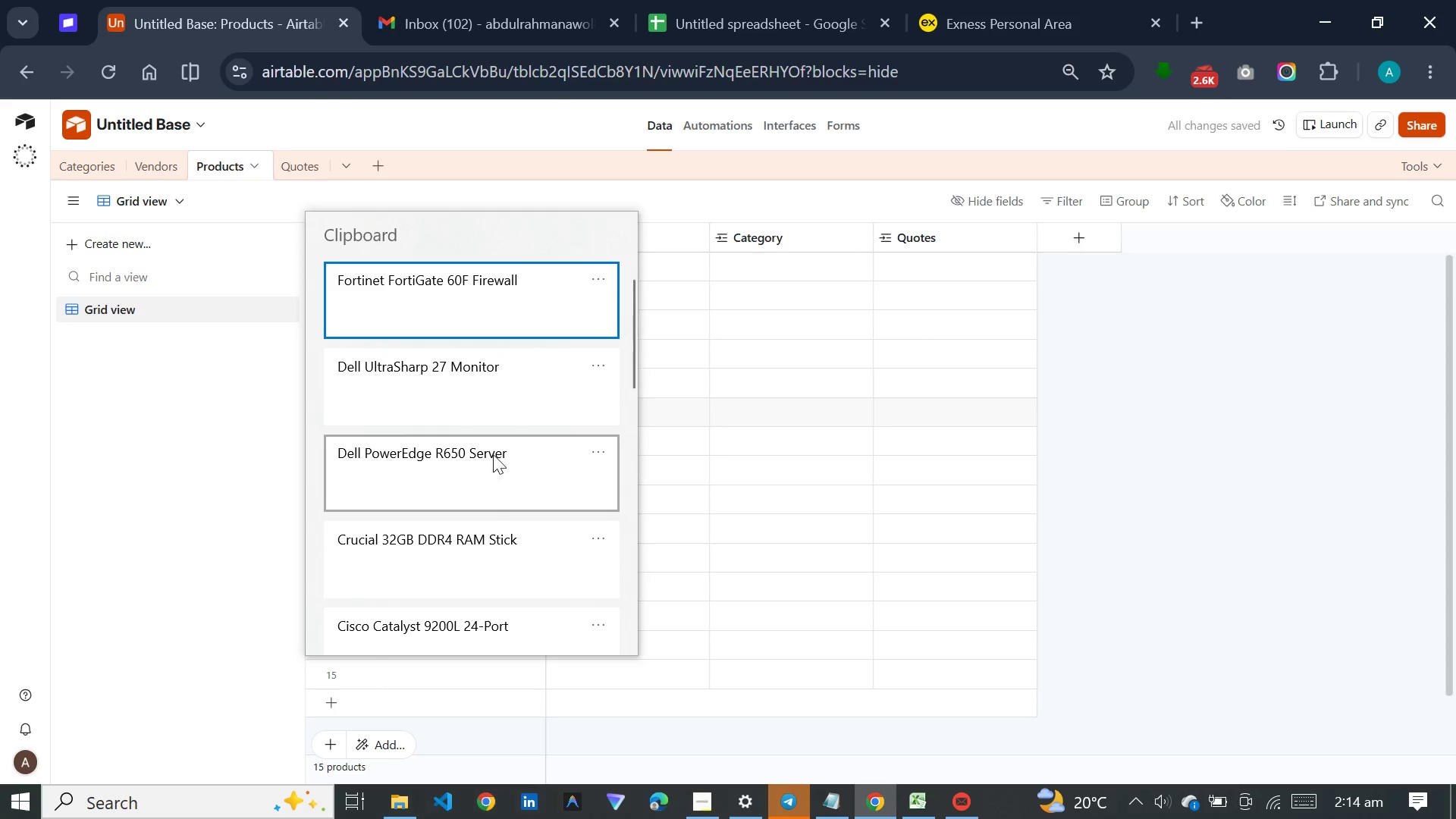 
left_click([495, 379])
 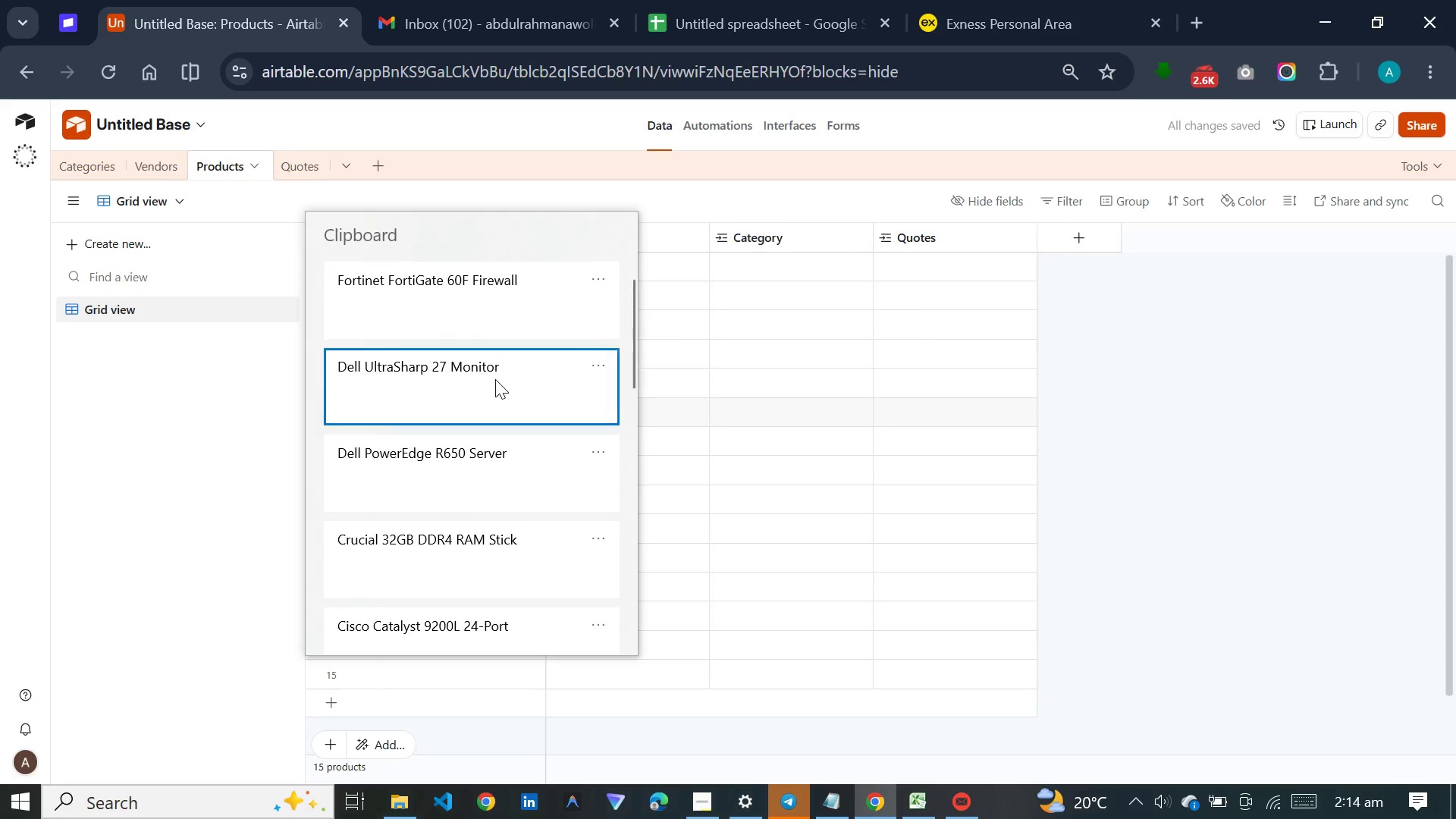 
key(Control+ControlLeft)
 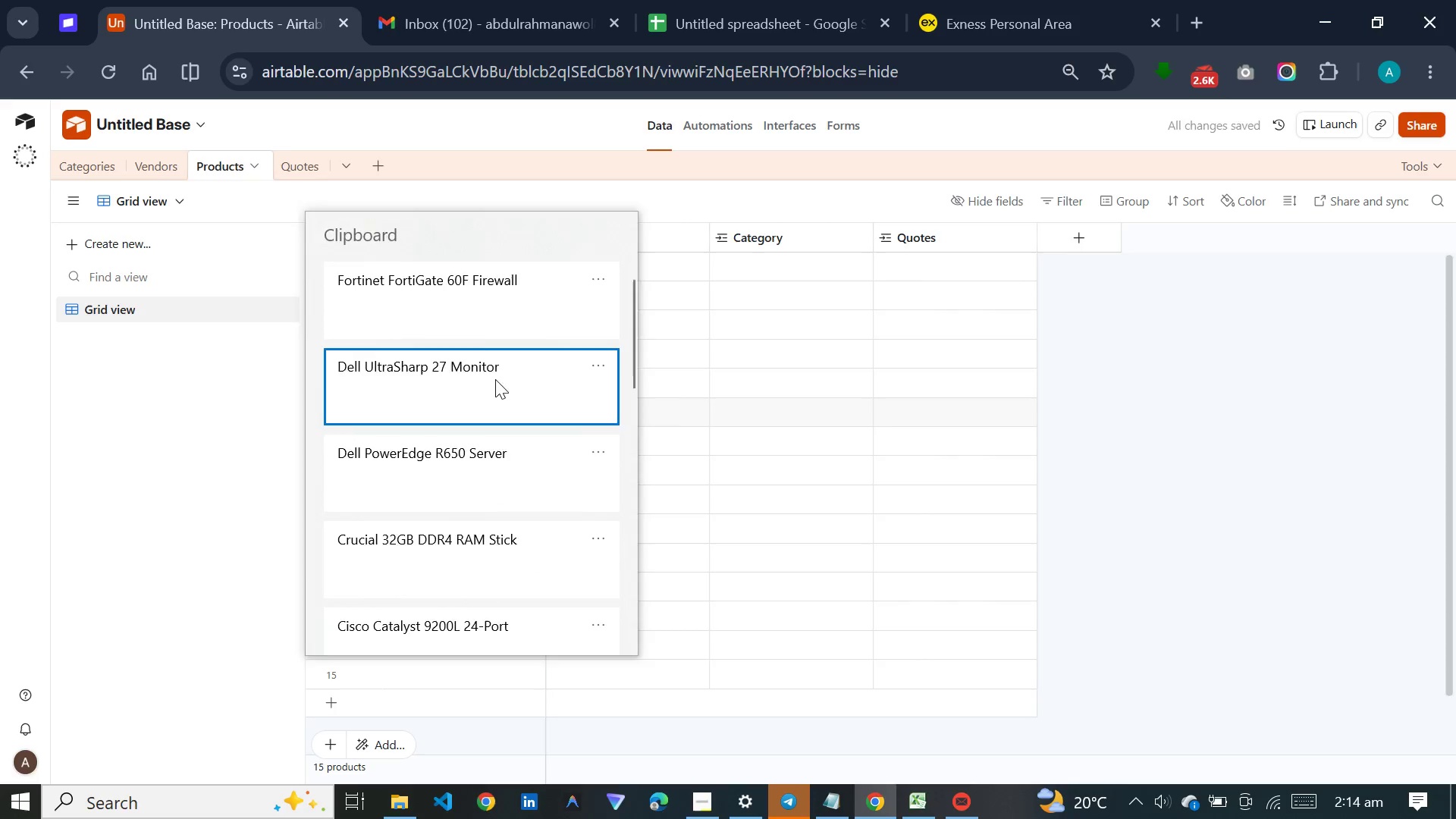 
hold_key(key=V, duration=2.77)
 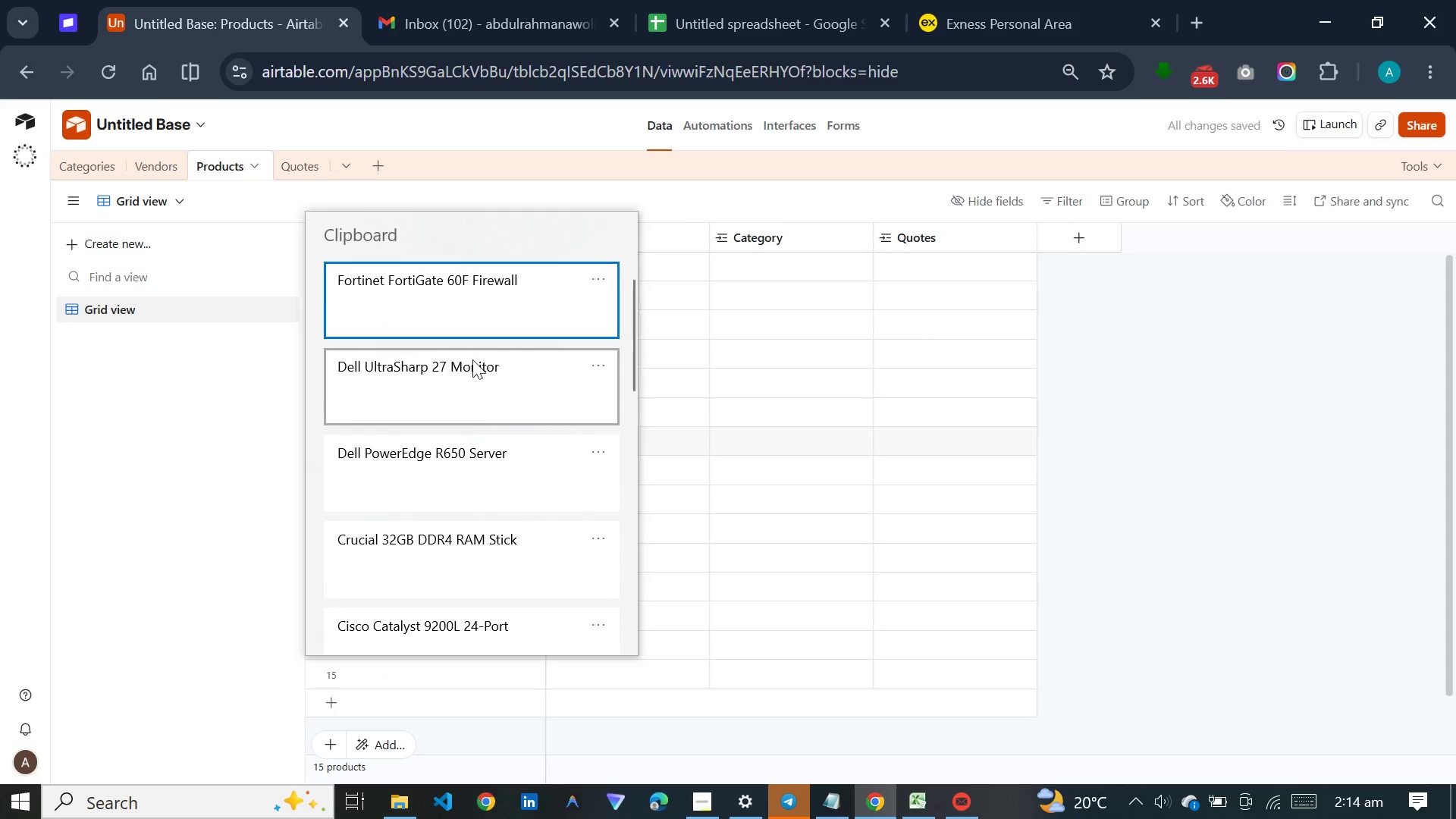 
left_click([459, 435])
 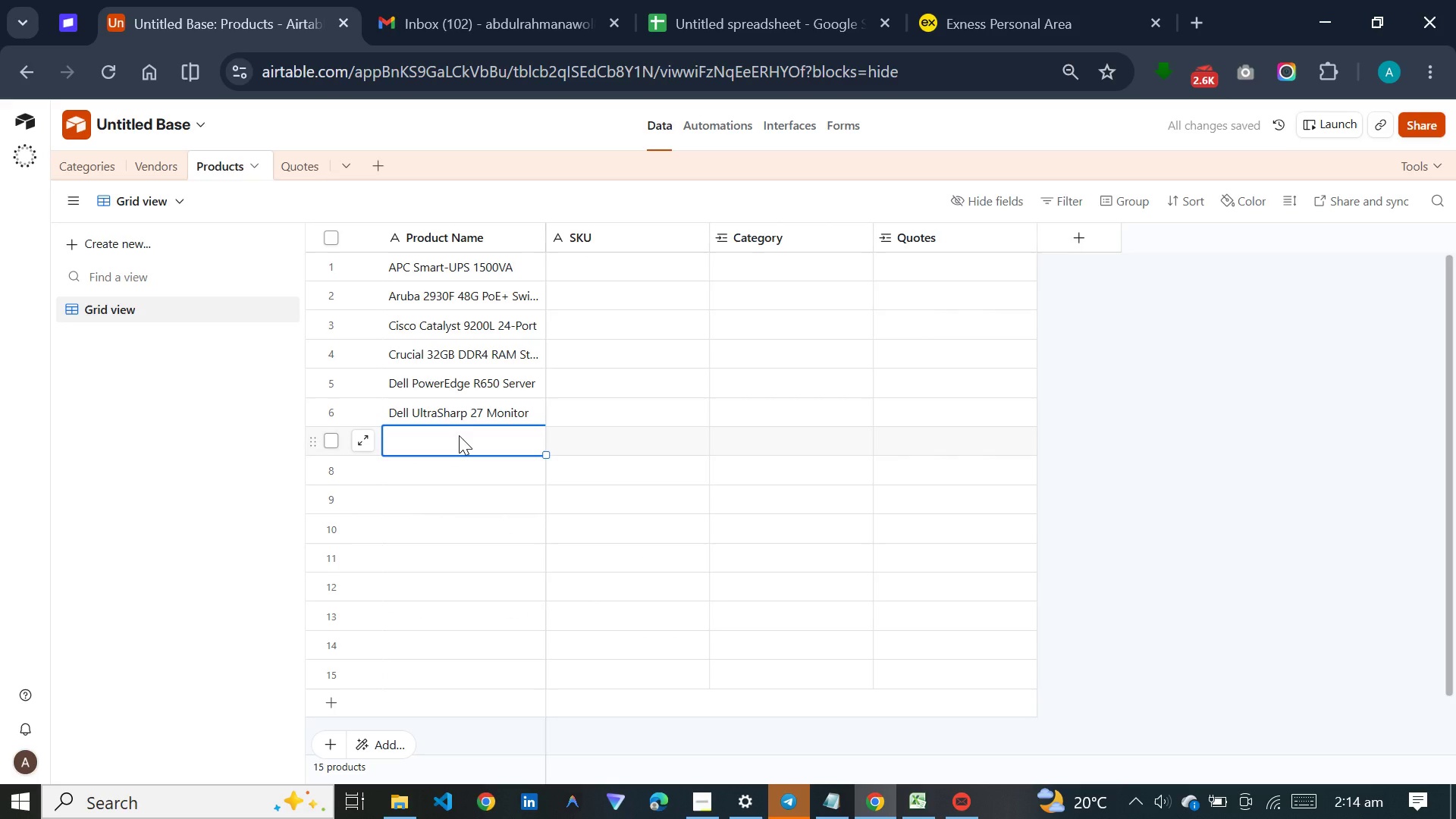 
hold_key(key=MetaLeft, duration=0.8)
 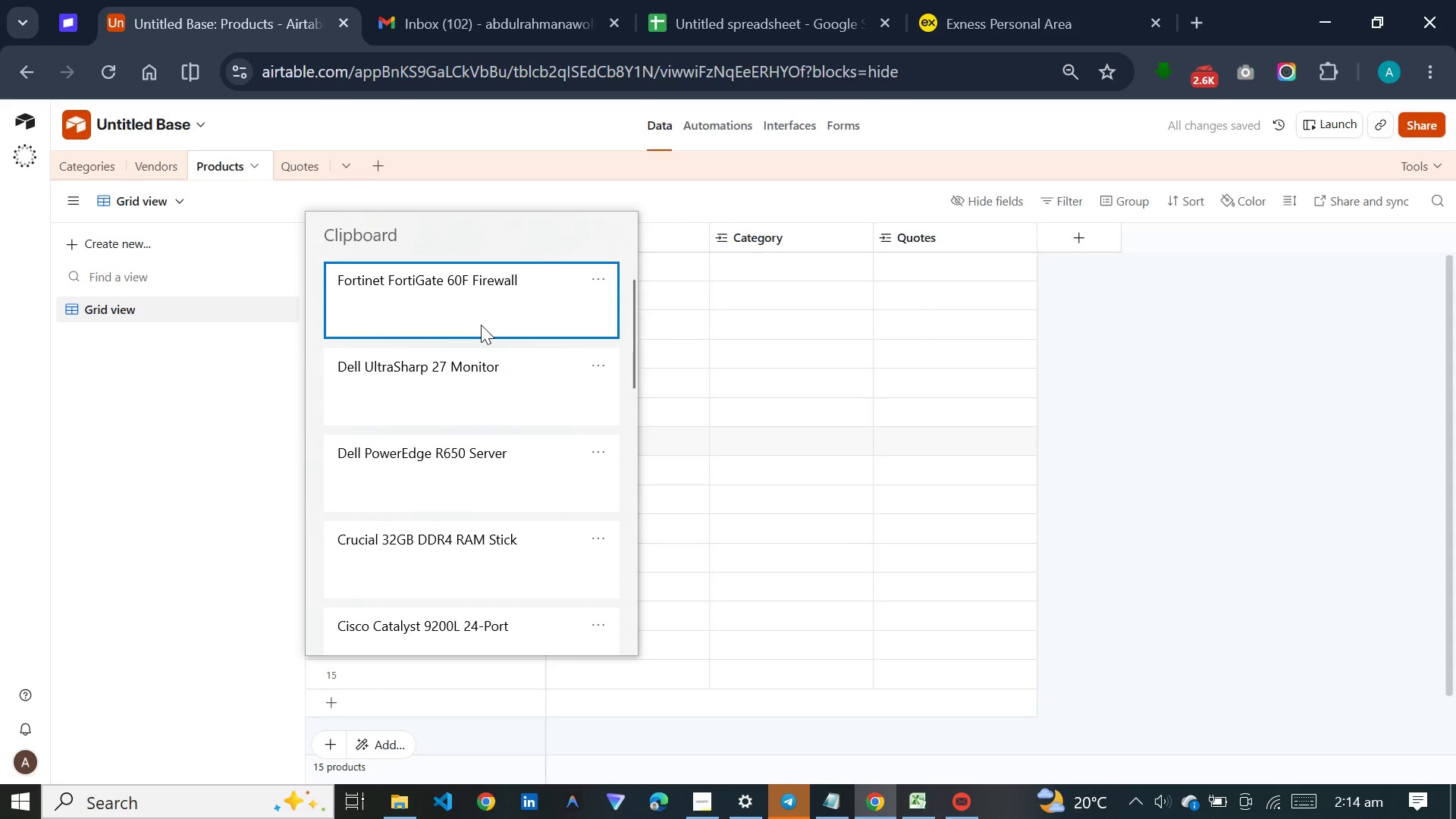 
left_click([481, 325])
 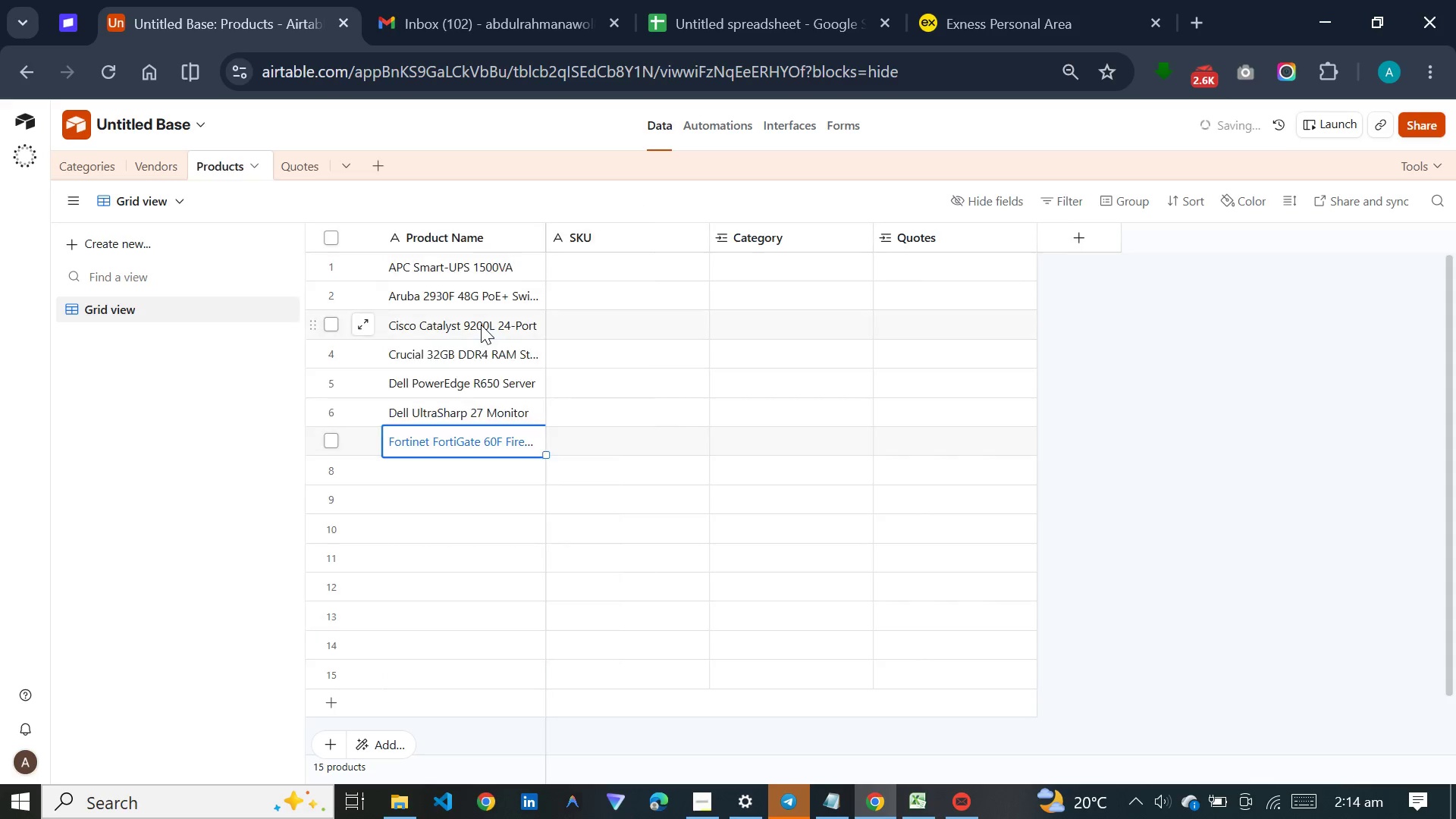 
key(Control+ControlLeft)
 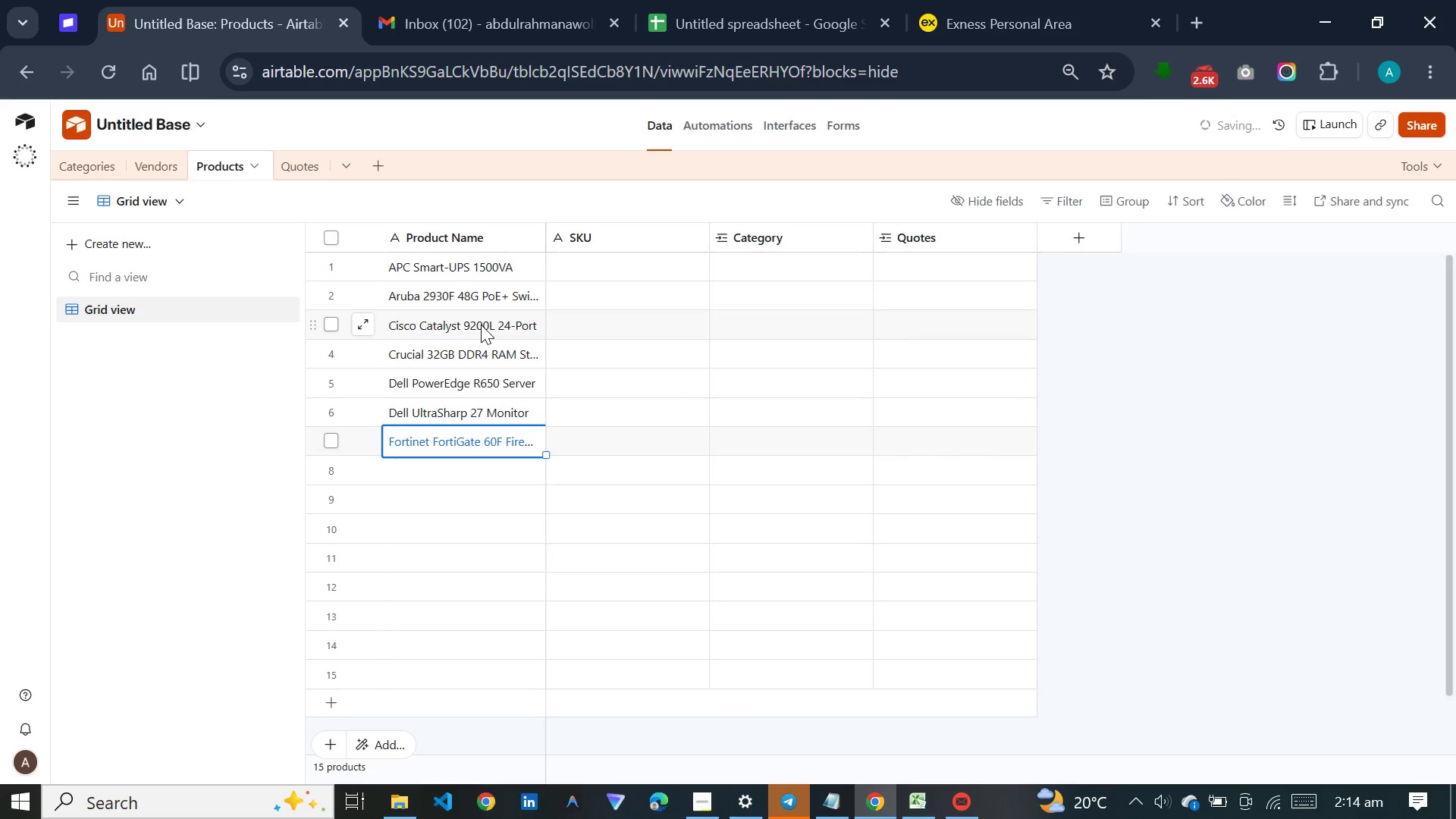 
hold_key(key=V, duration=3.34)
 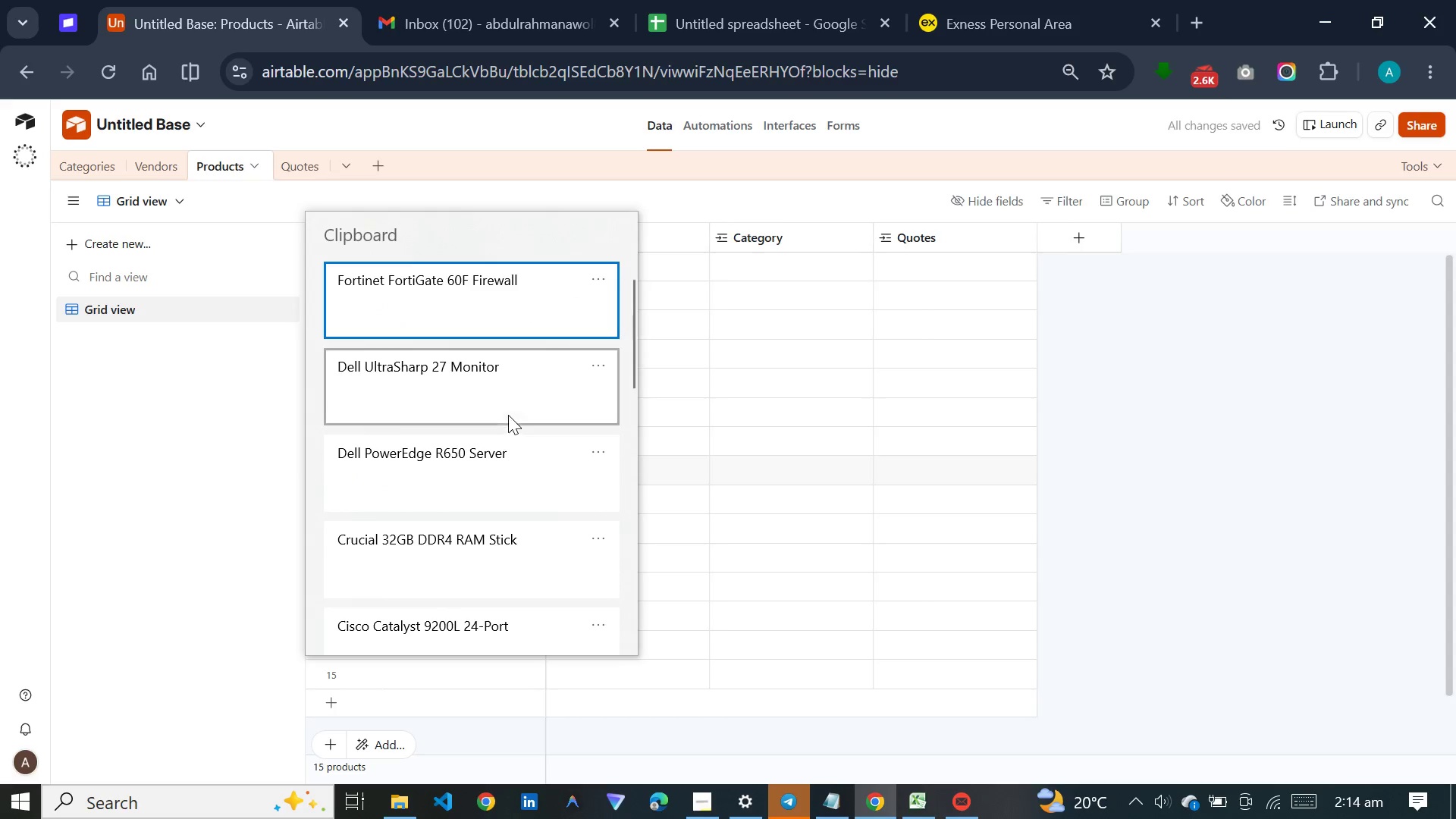 
left_click([498, 466])
 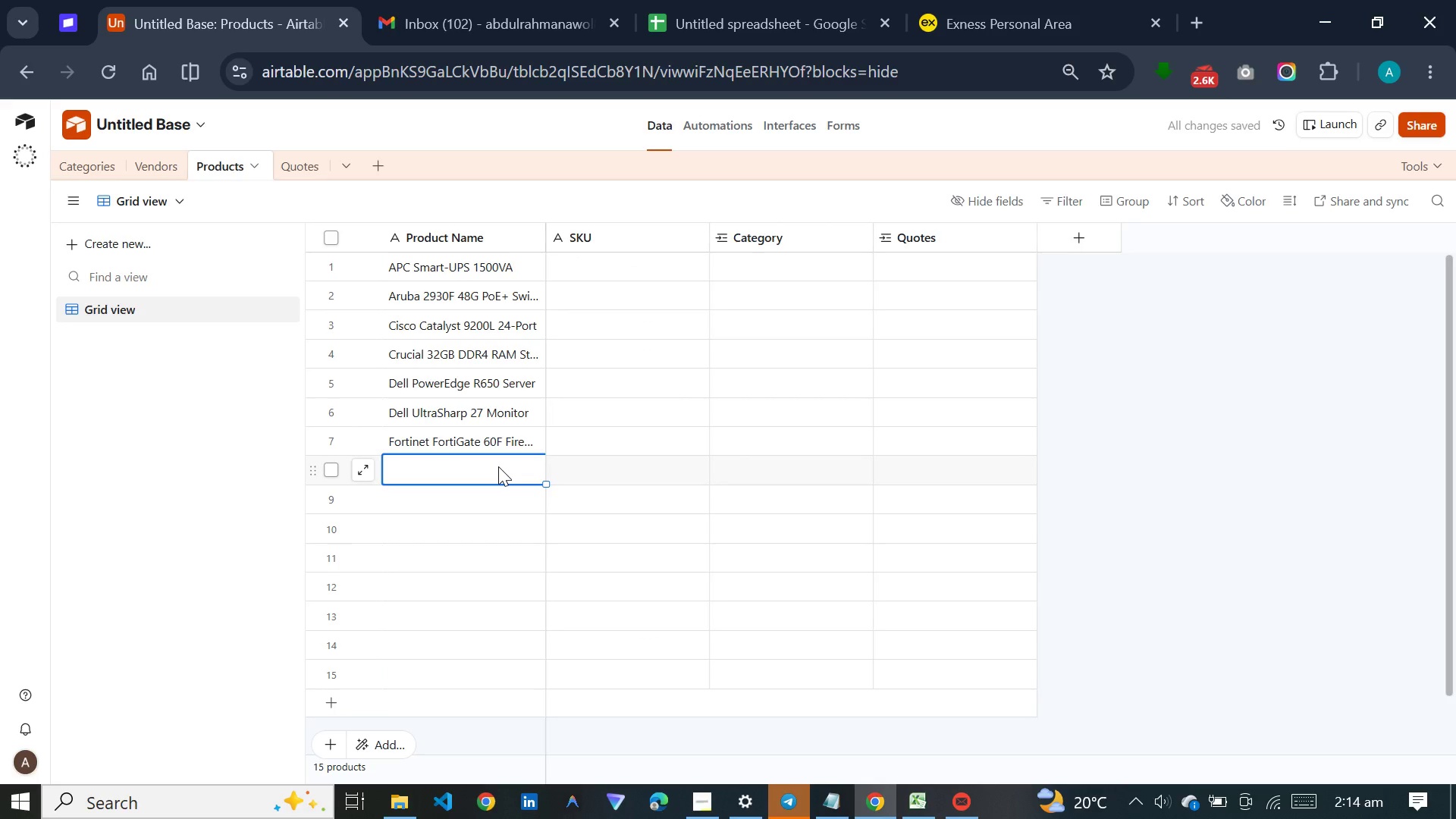 
hold_key(key=MetaLeft, duration=0.8)
 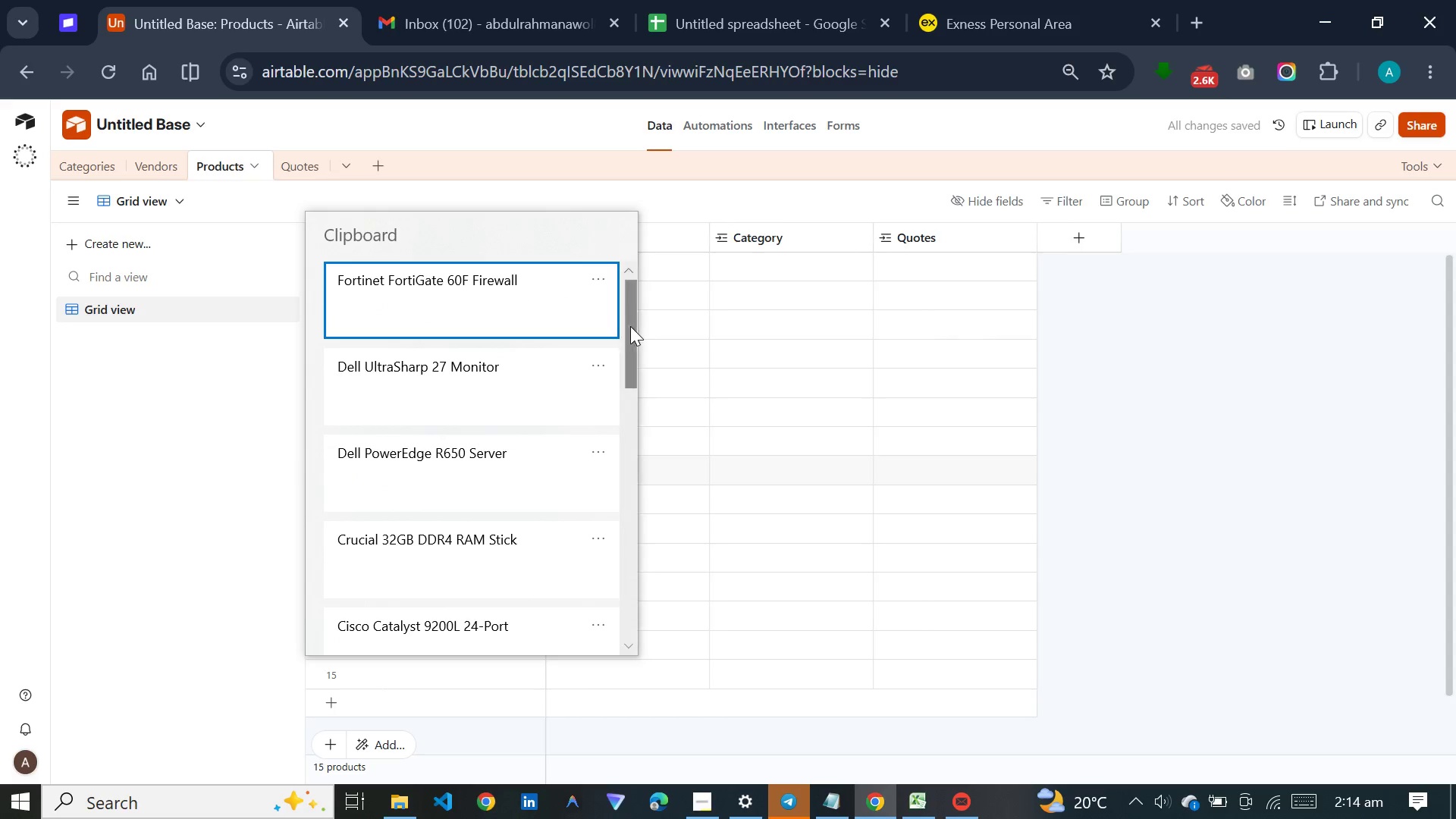 
left_click([698, 404])
 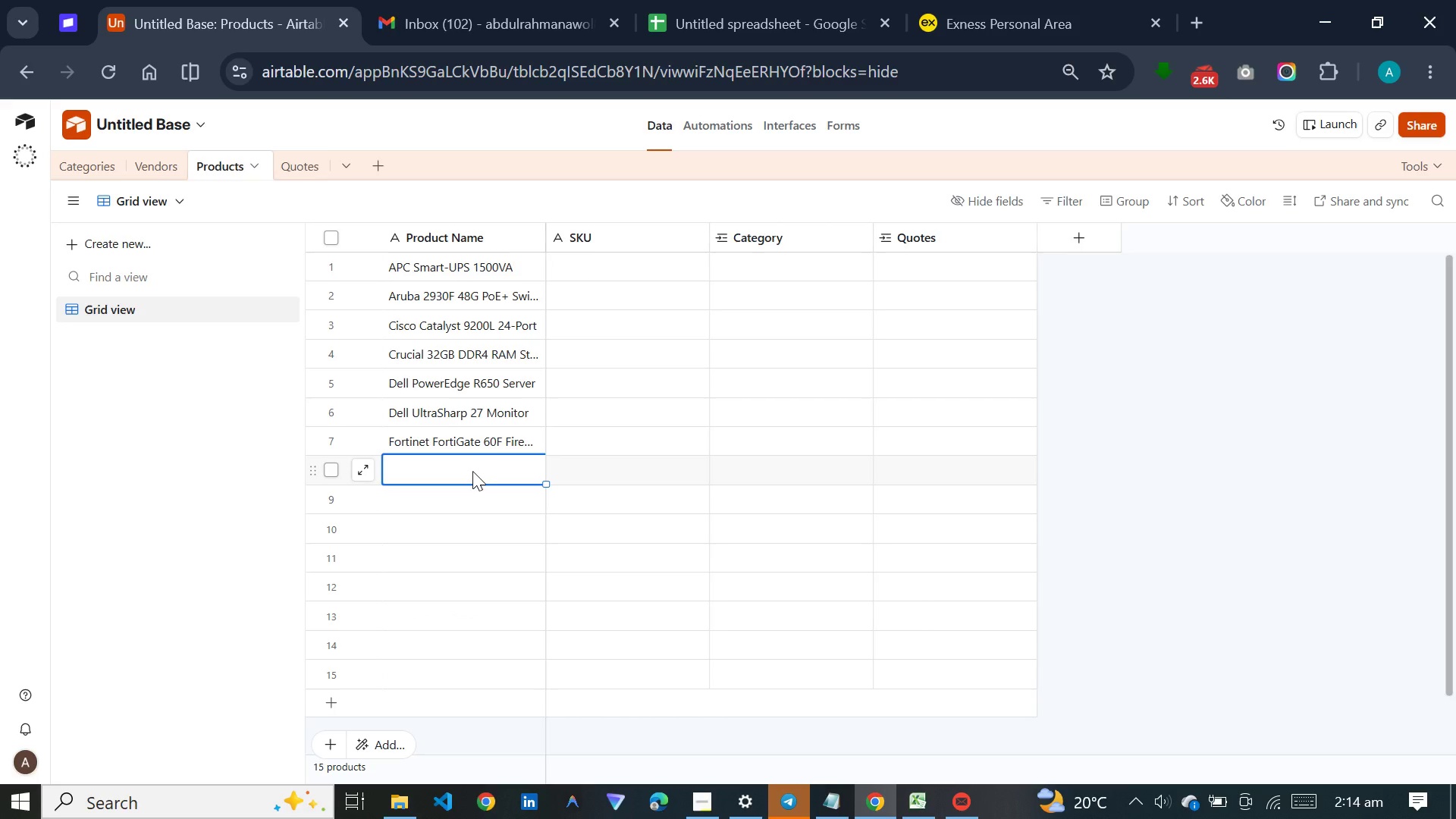 
key(Meta+V)
 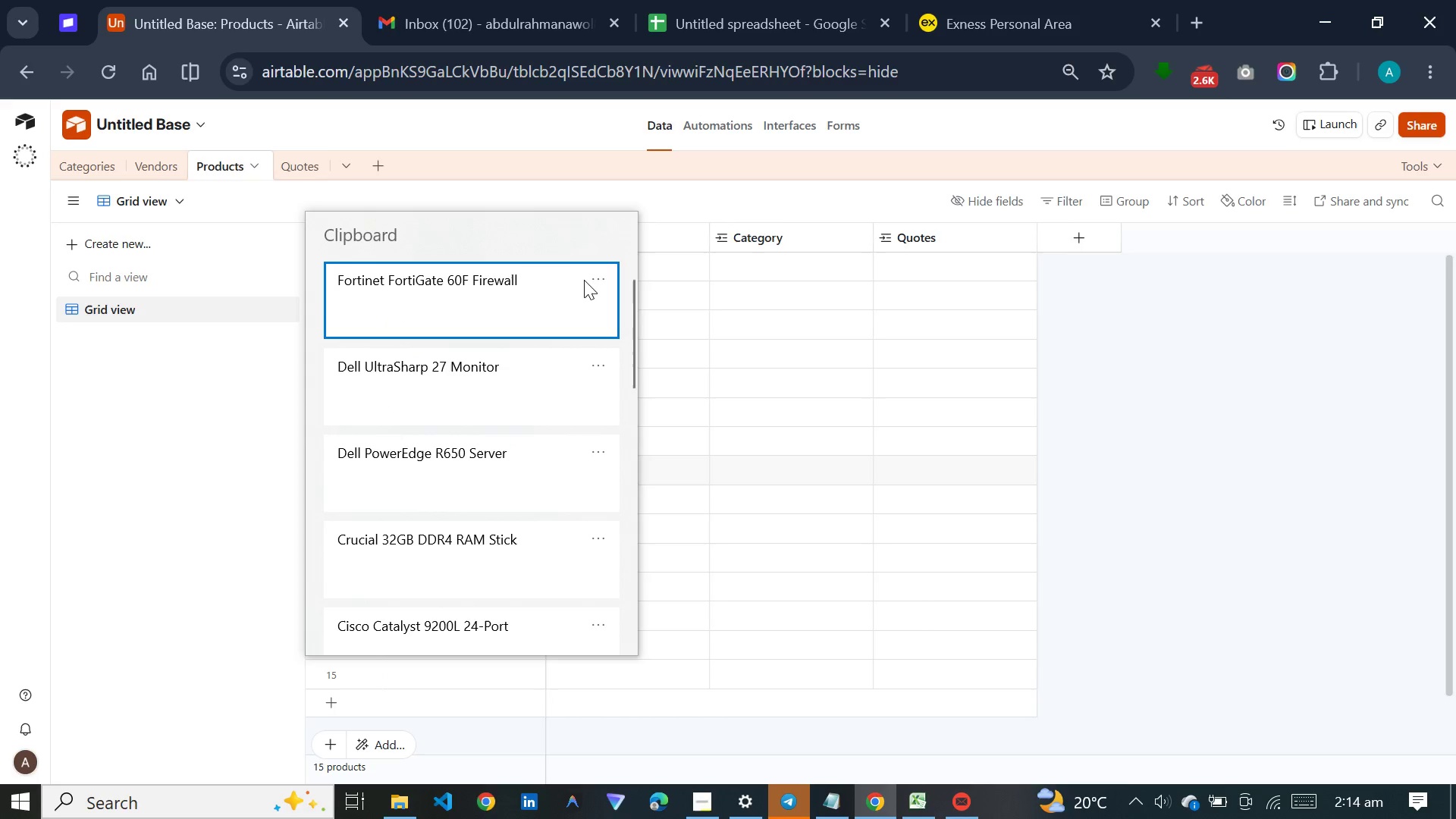 
left_click([588, 278])
 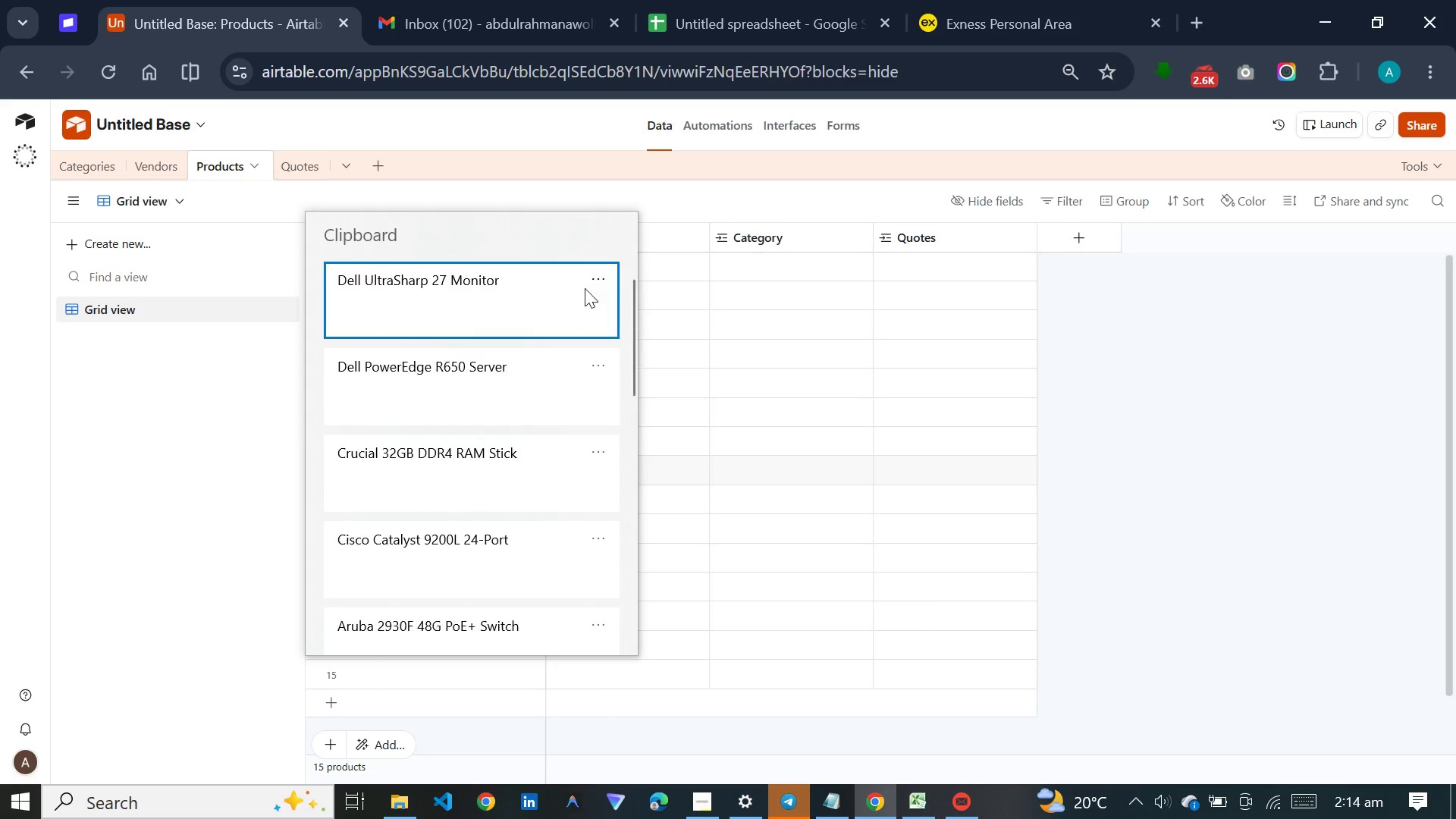 
double_click([588, 281])
 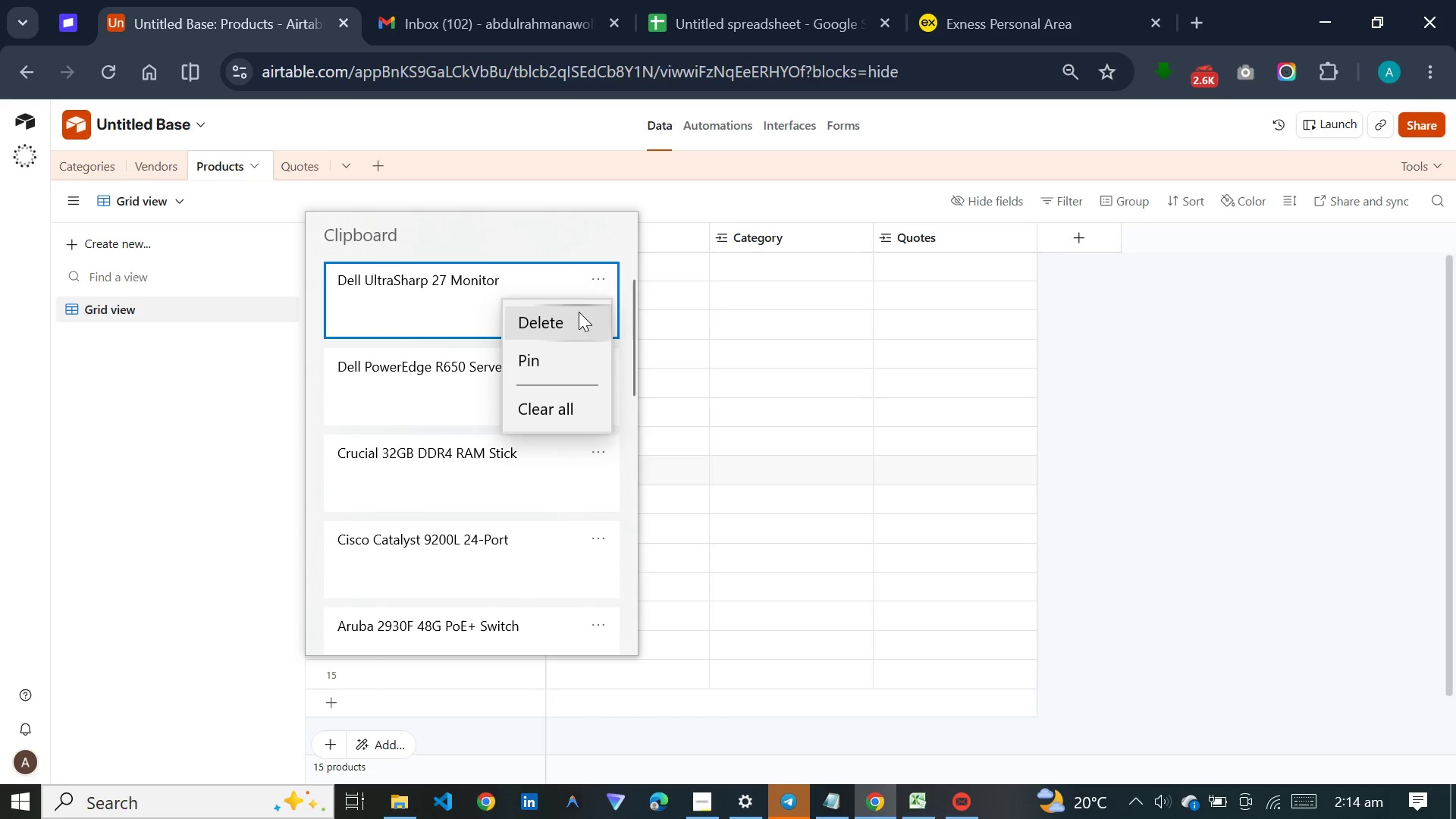 
left_click([579, 312])
 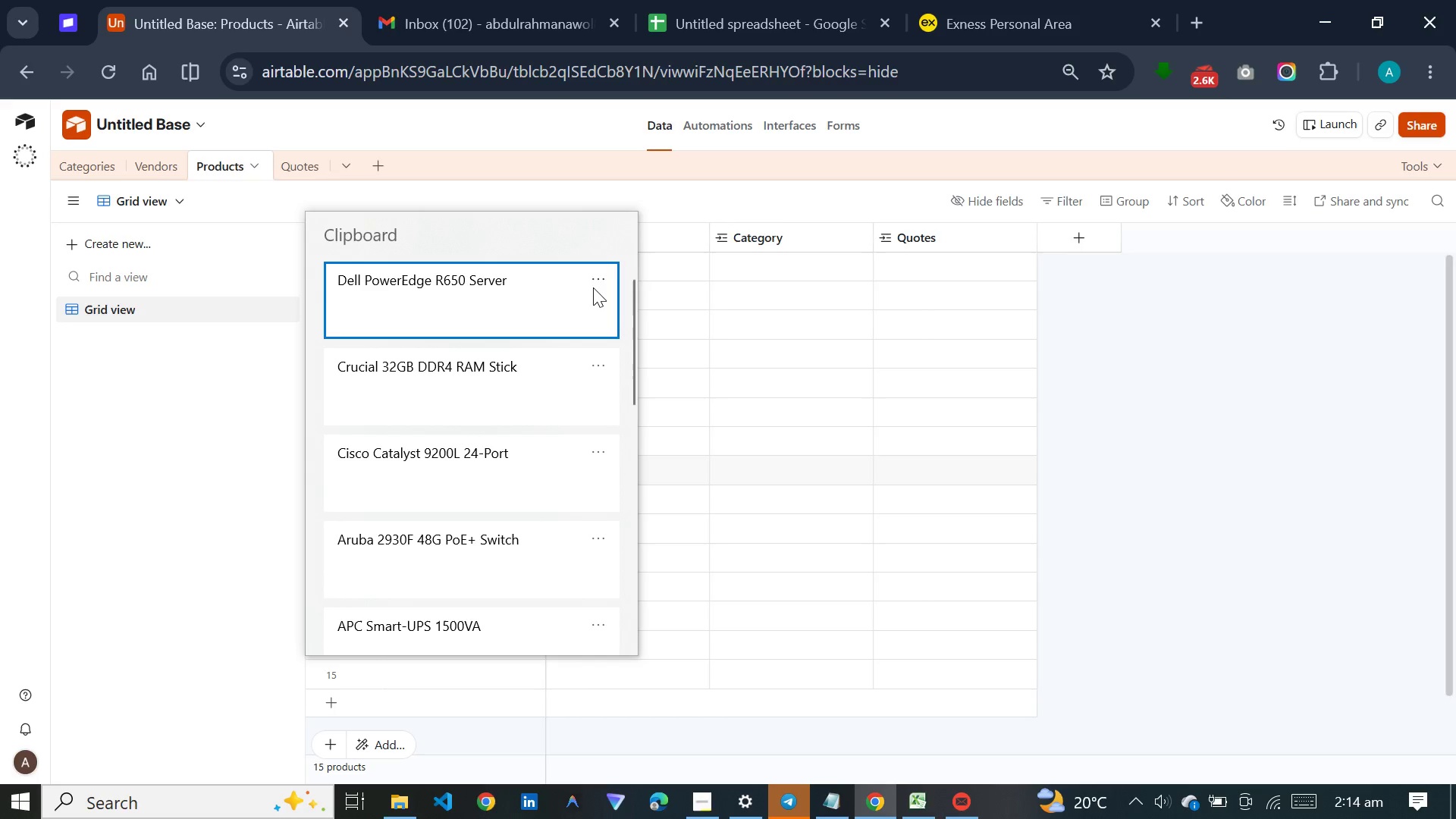 
left_click([593, 287])
 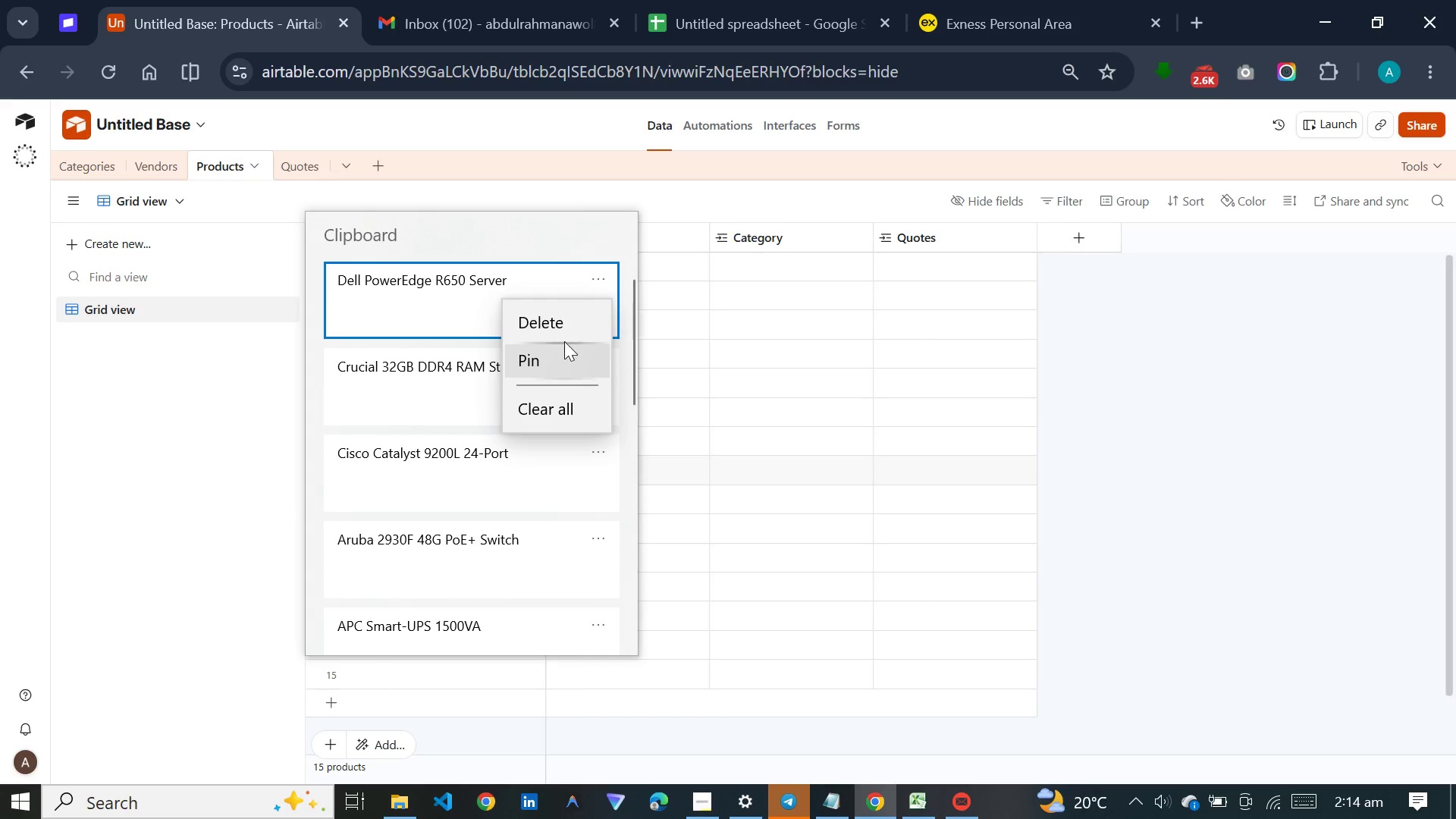 
left_click([570, 323])
 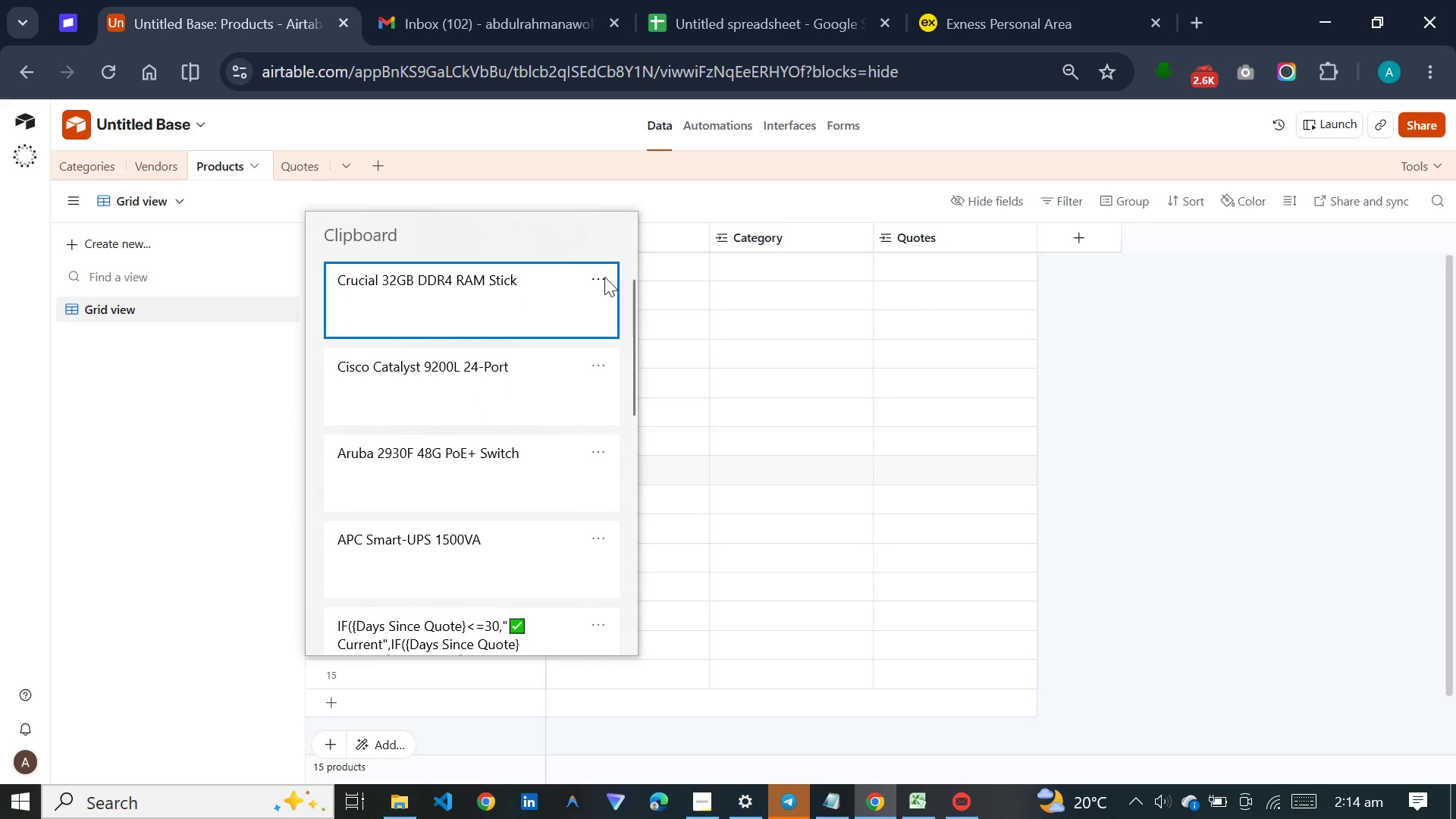 
left_click([604, 277])
 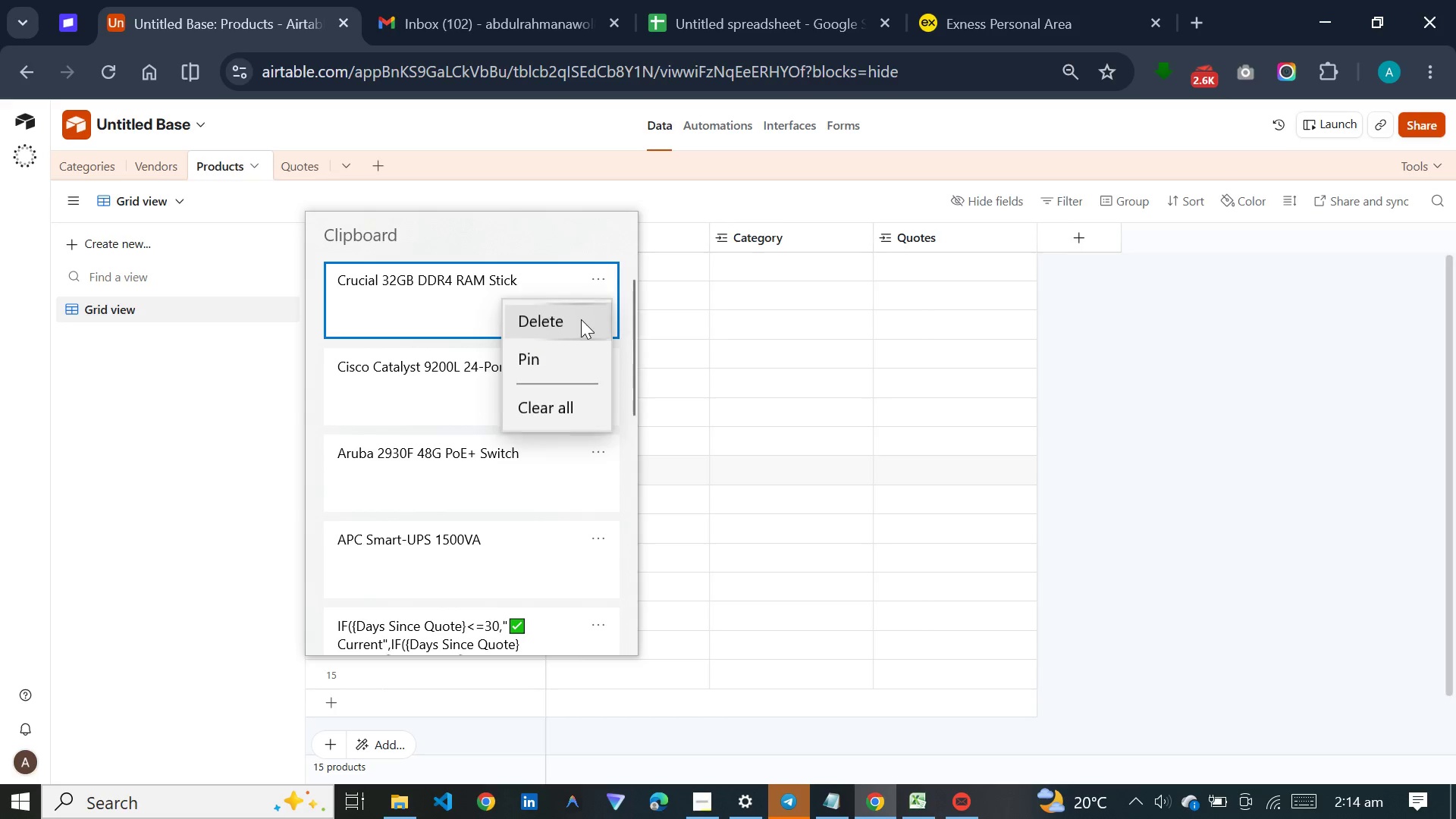 
left_click([581, 319])
 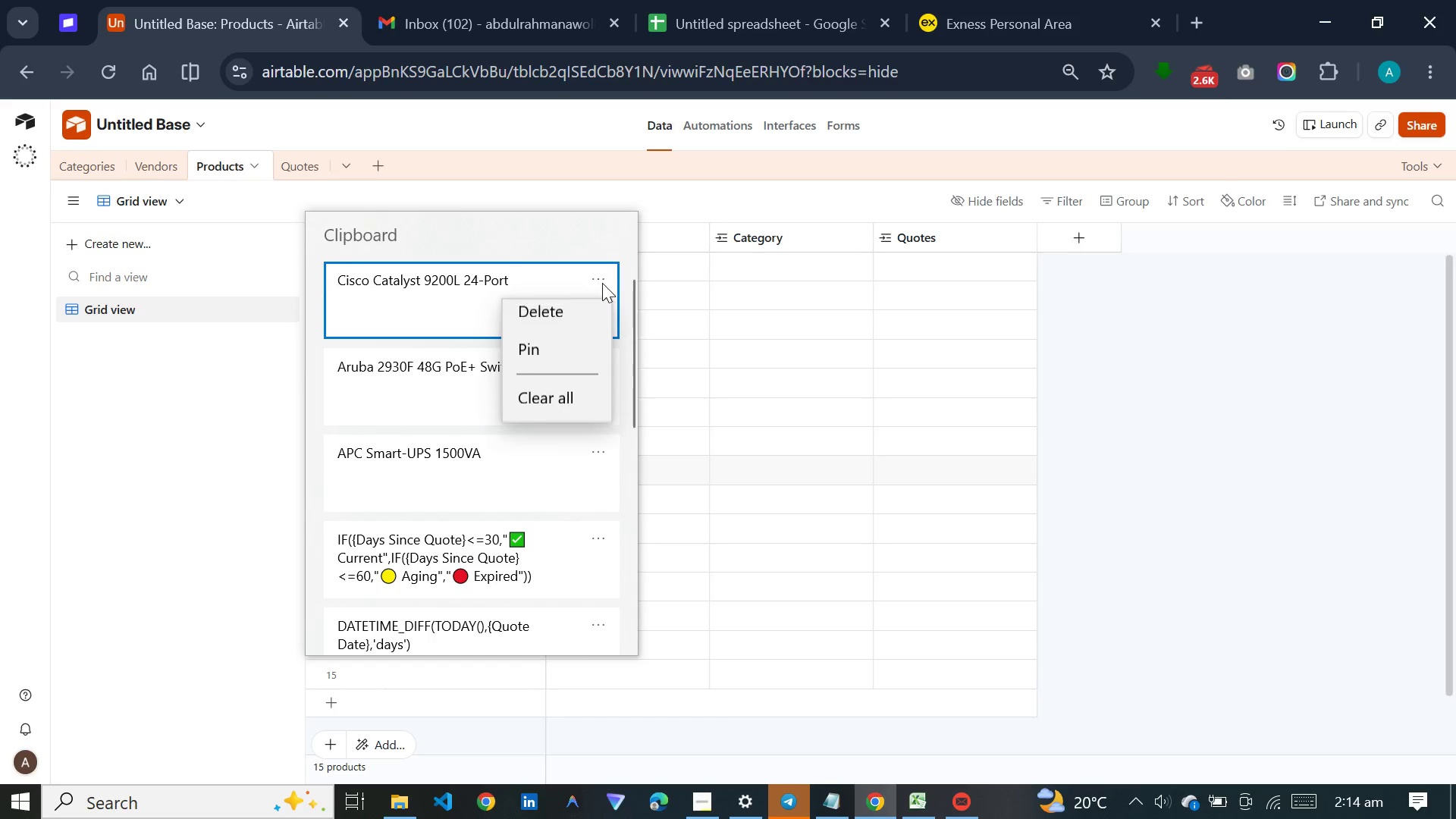 
left_click([582, 309])
 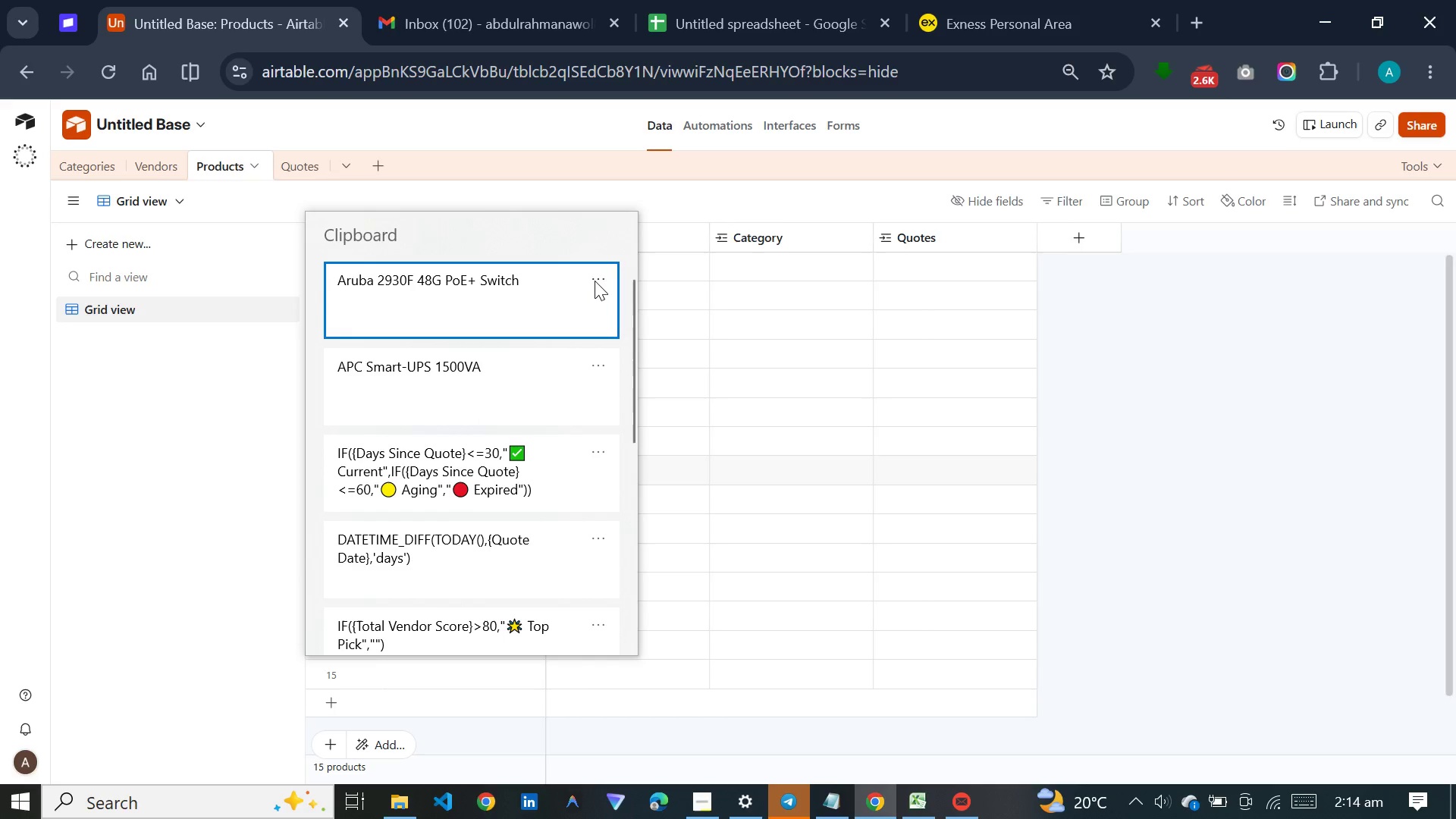 
left_click([595, 281])
 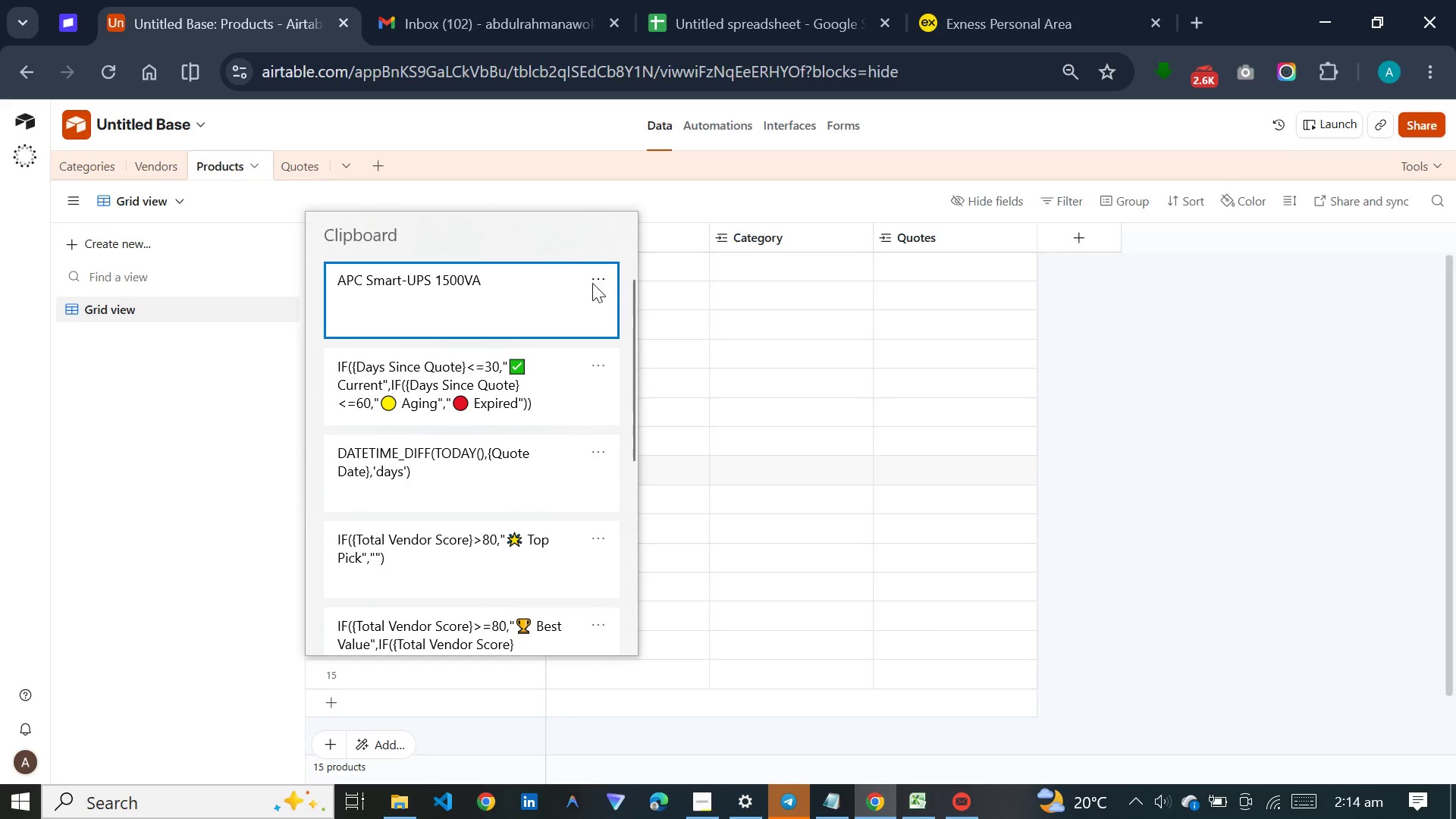 
double_click([595, 275])
 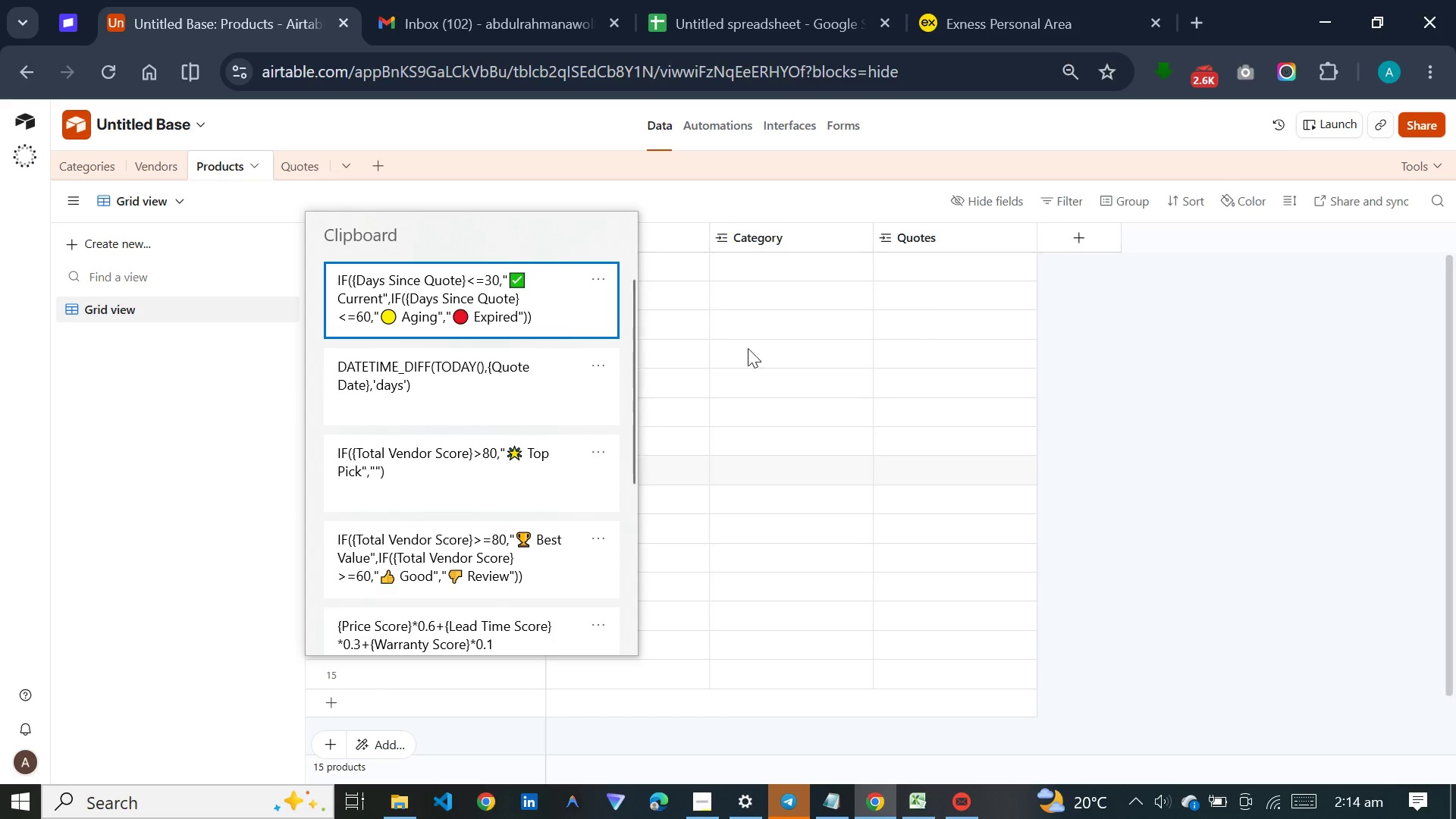 
double_click([759, 348])
 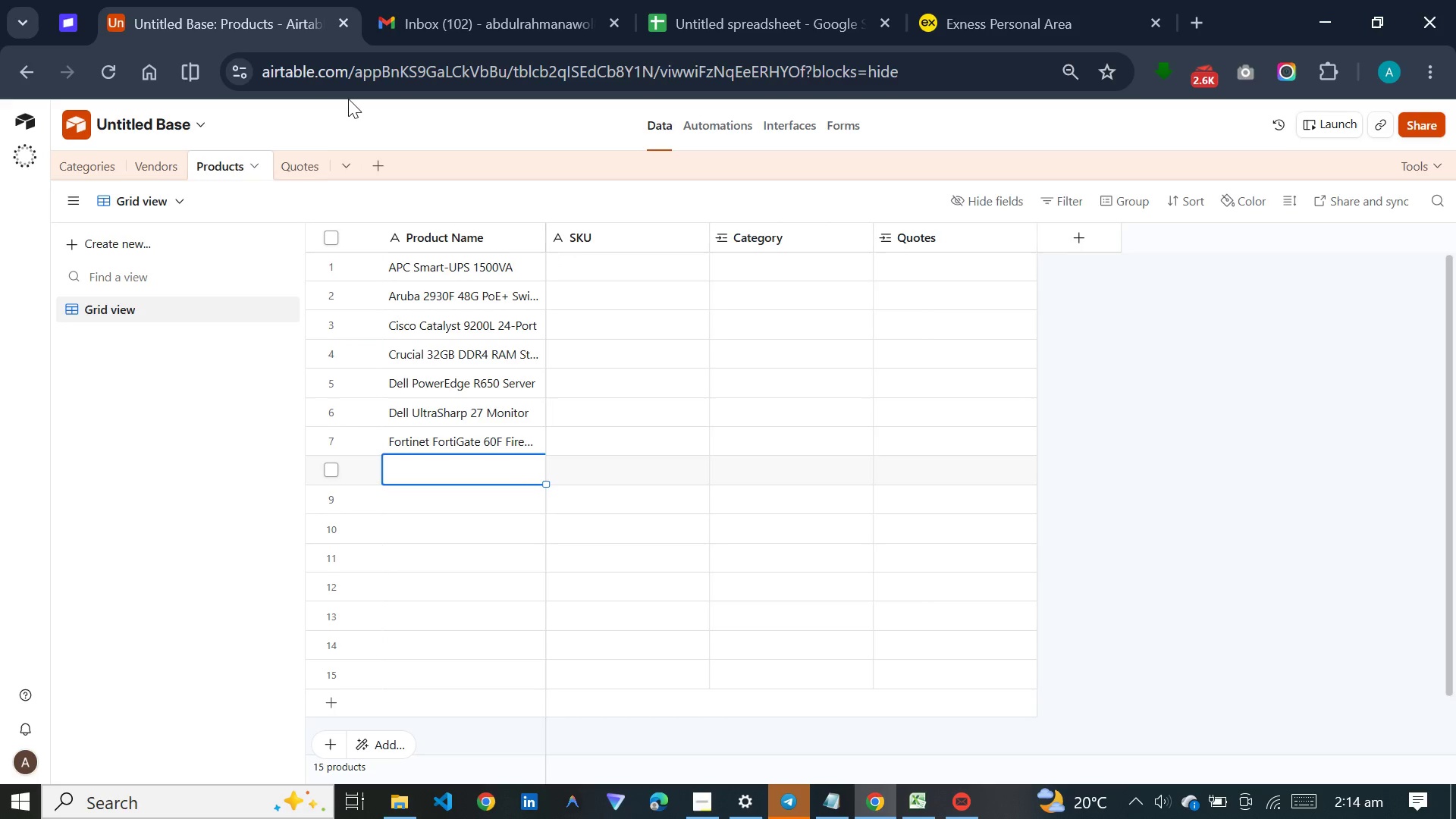 
left_click([303, 163])
 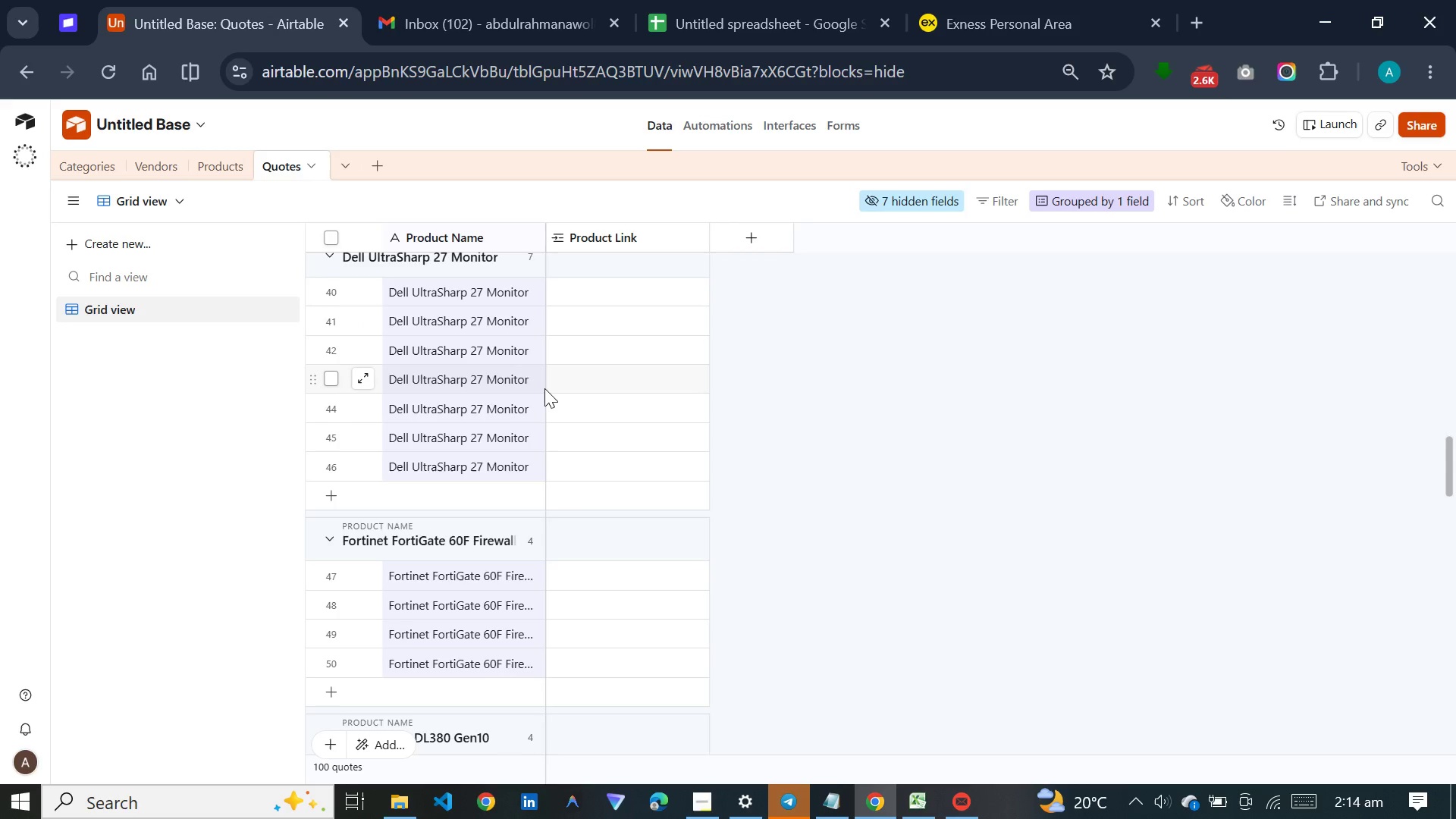 
scroll: coordinate [544, 388], scroll_direction: down, amount: 4.0
 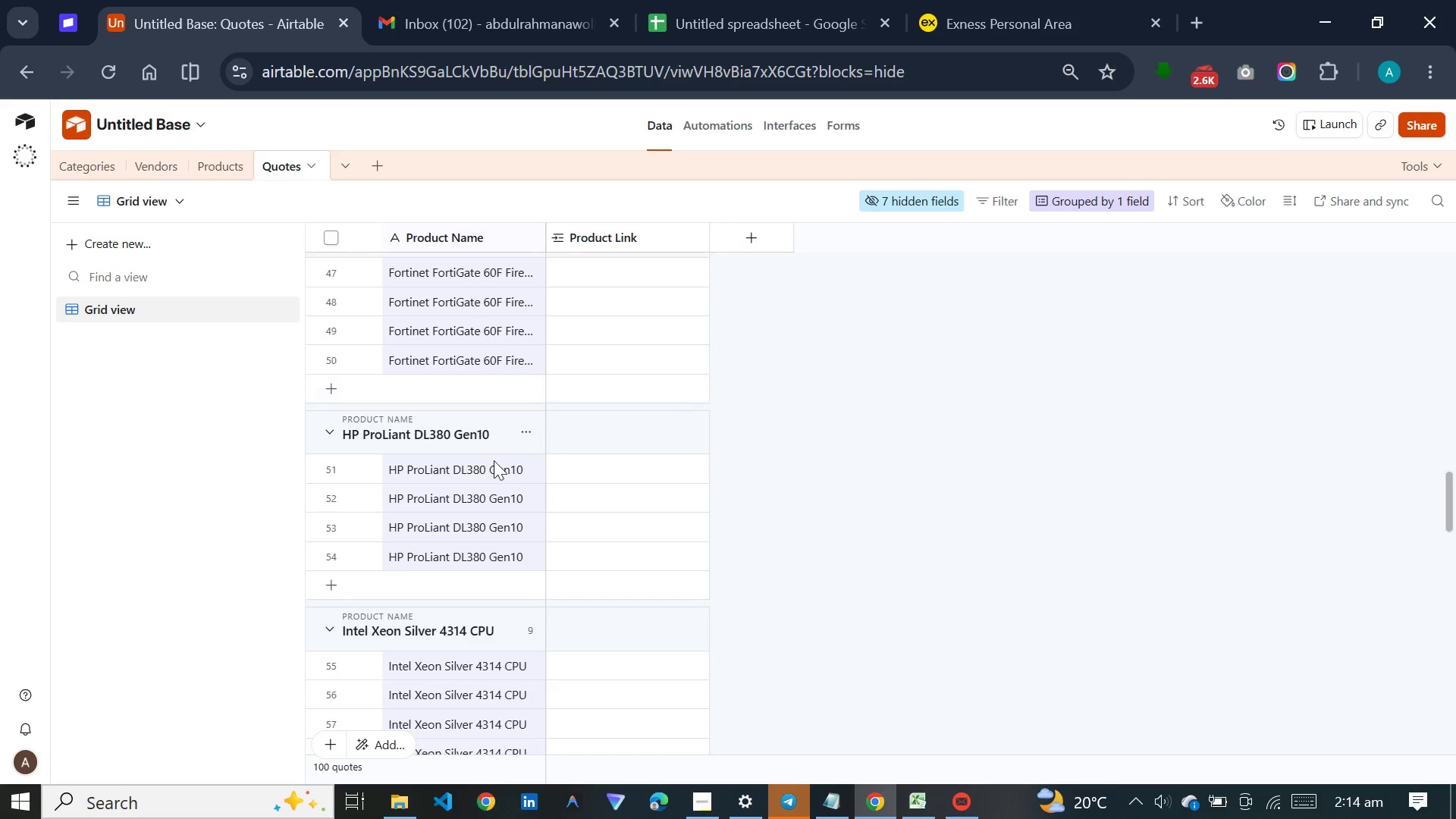 
left_click([479, 479])
 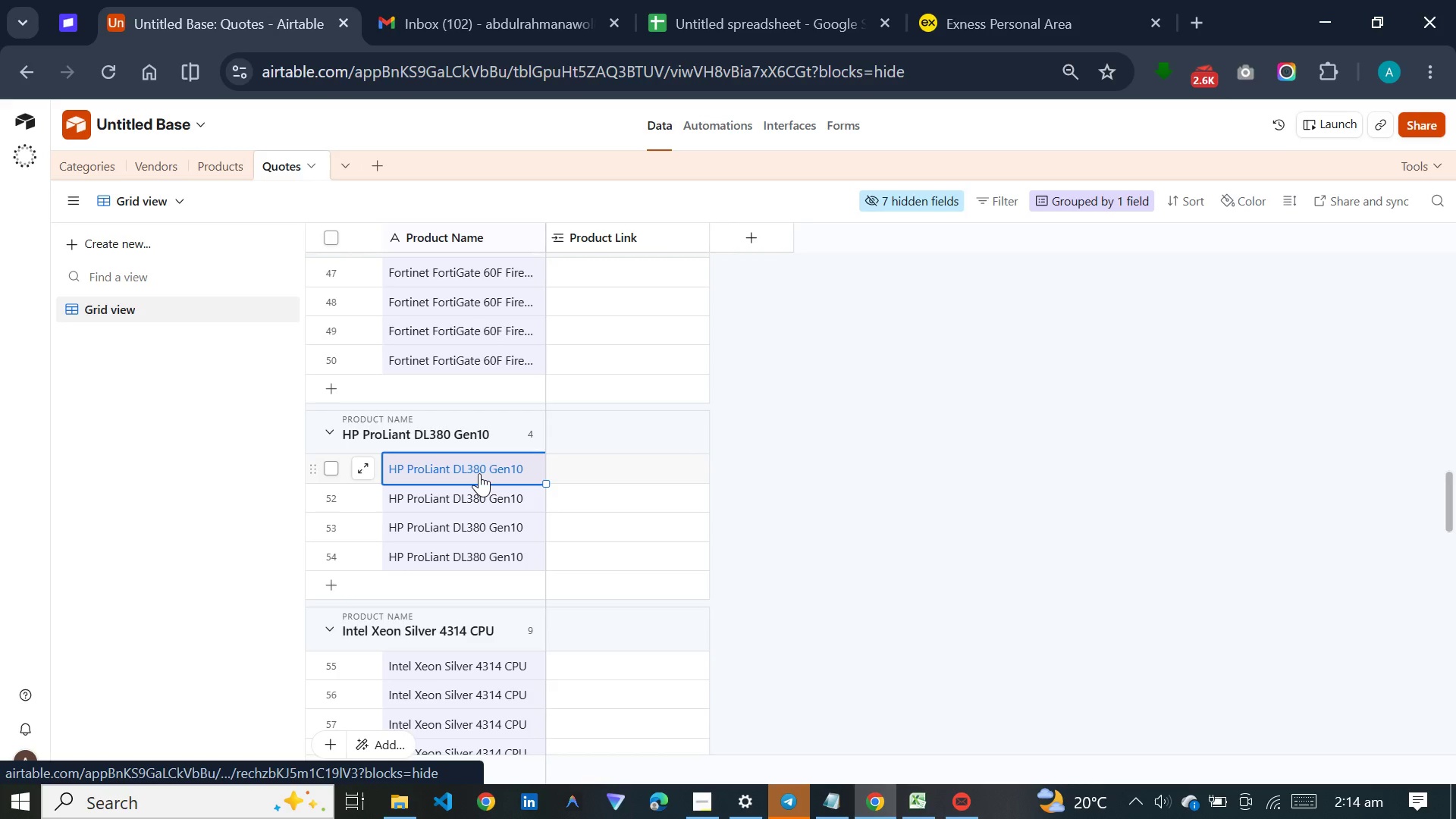 
key(Control+C)
 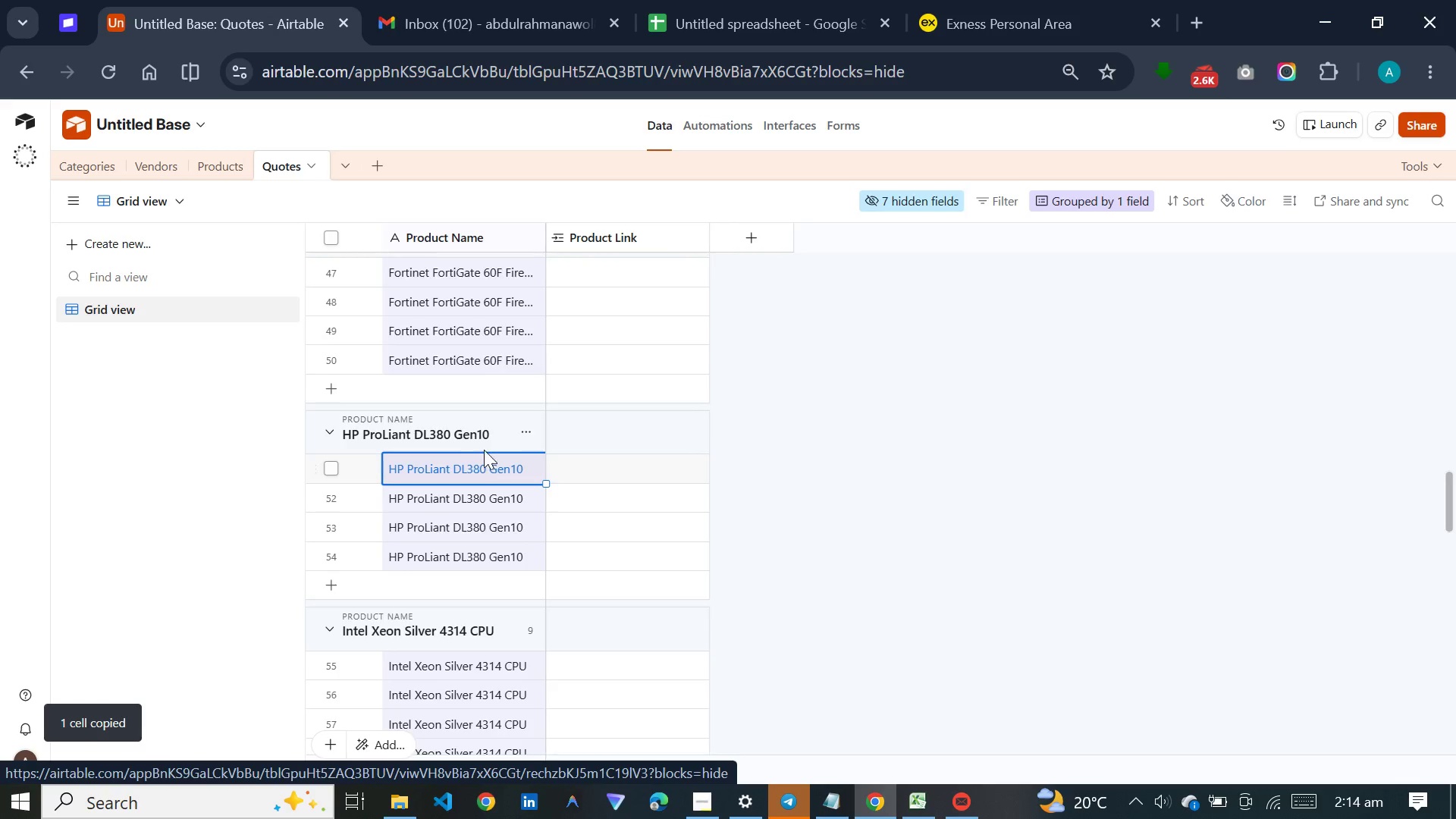 
scroll: coordinate [484, 450], scroll_direction: down, amount: 6.0
 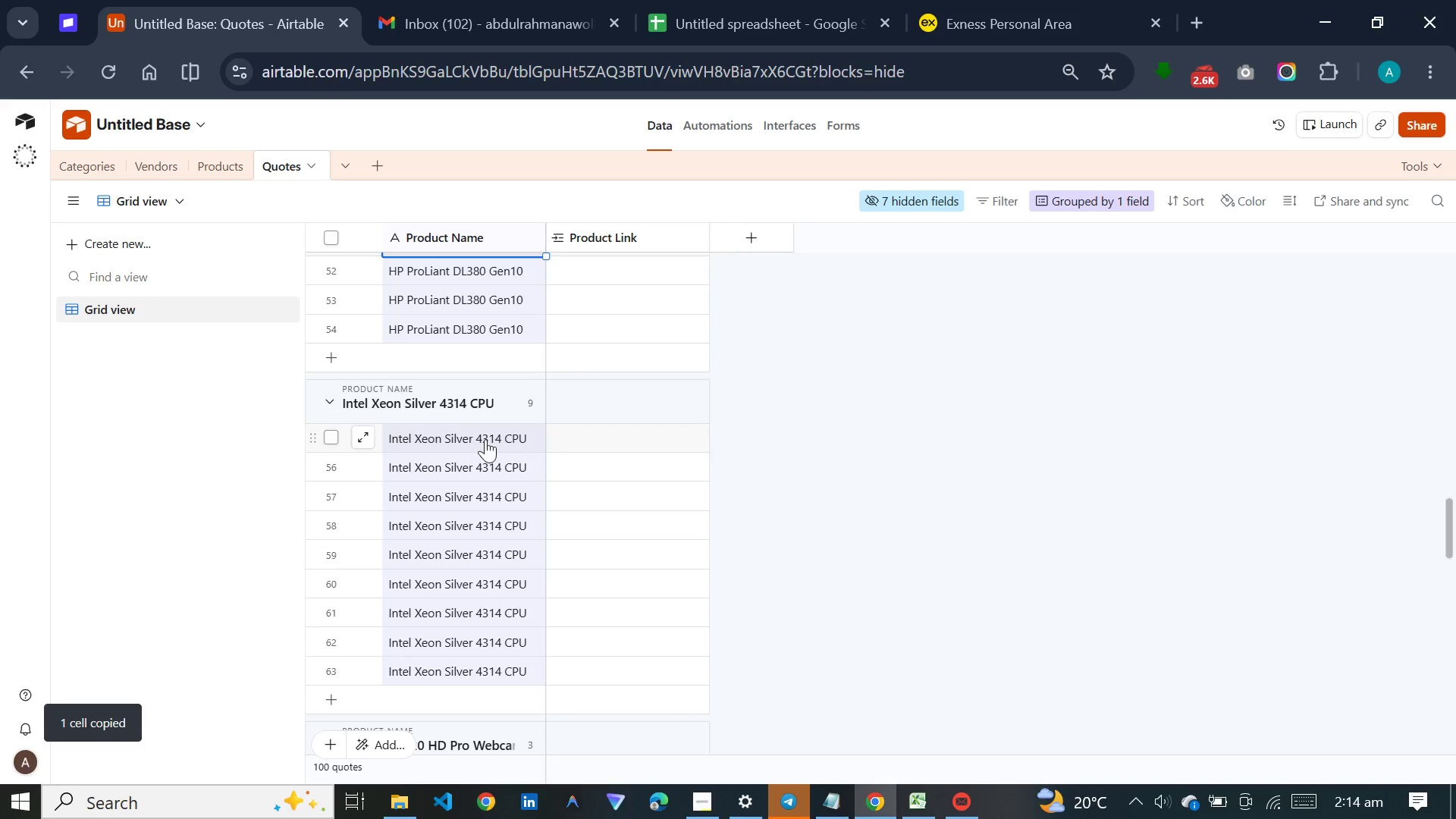 
left_click([485, 439])
 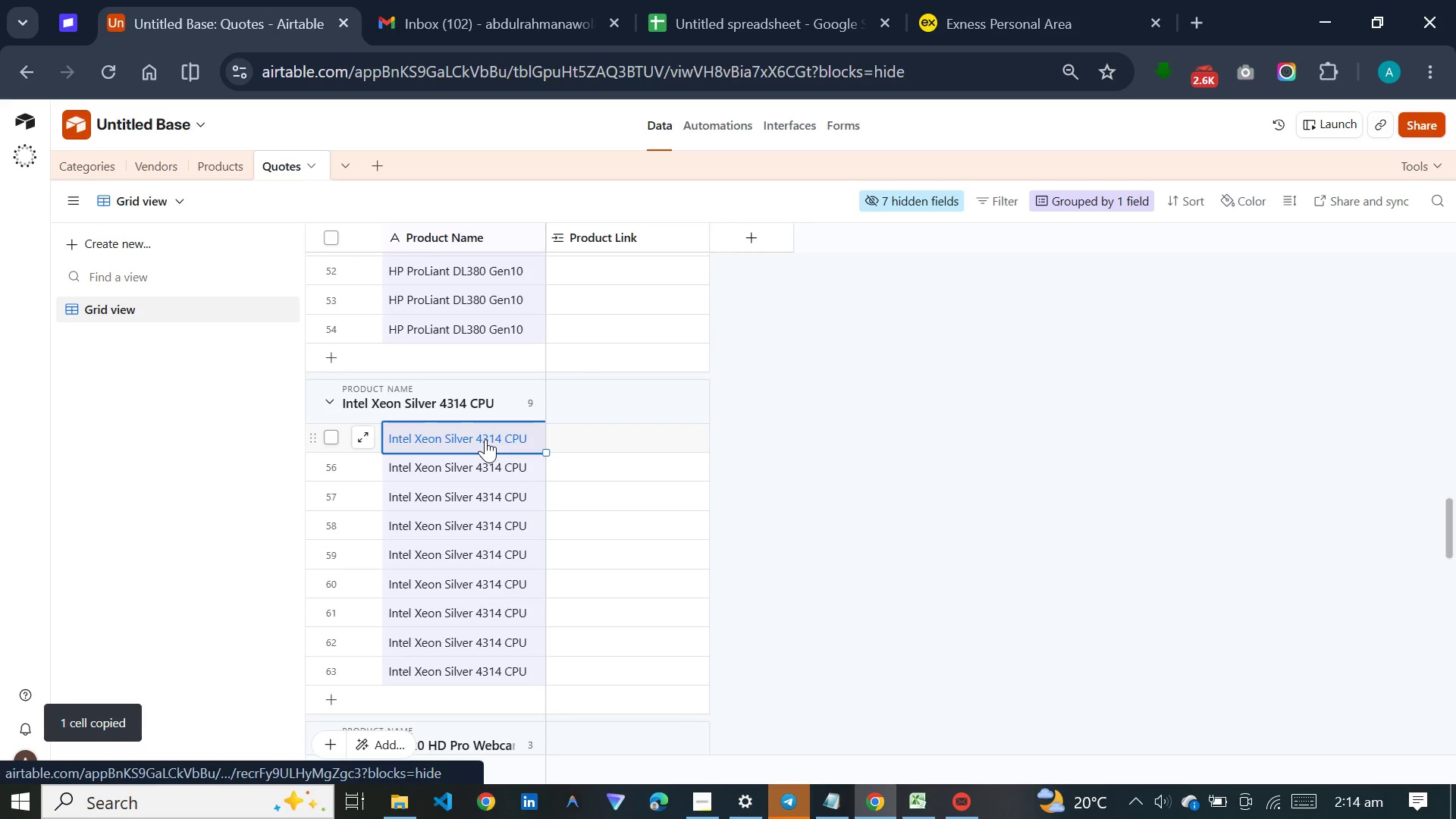 
key(Control+C)
 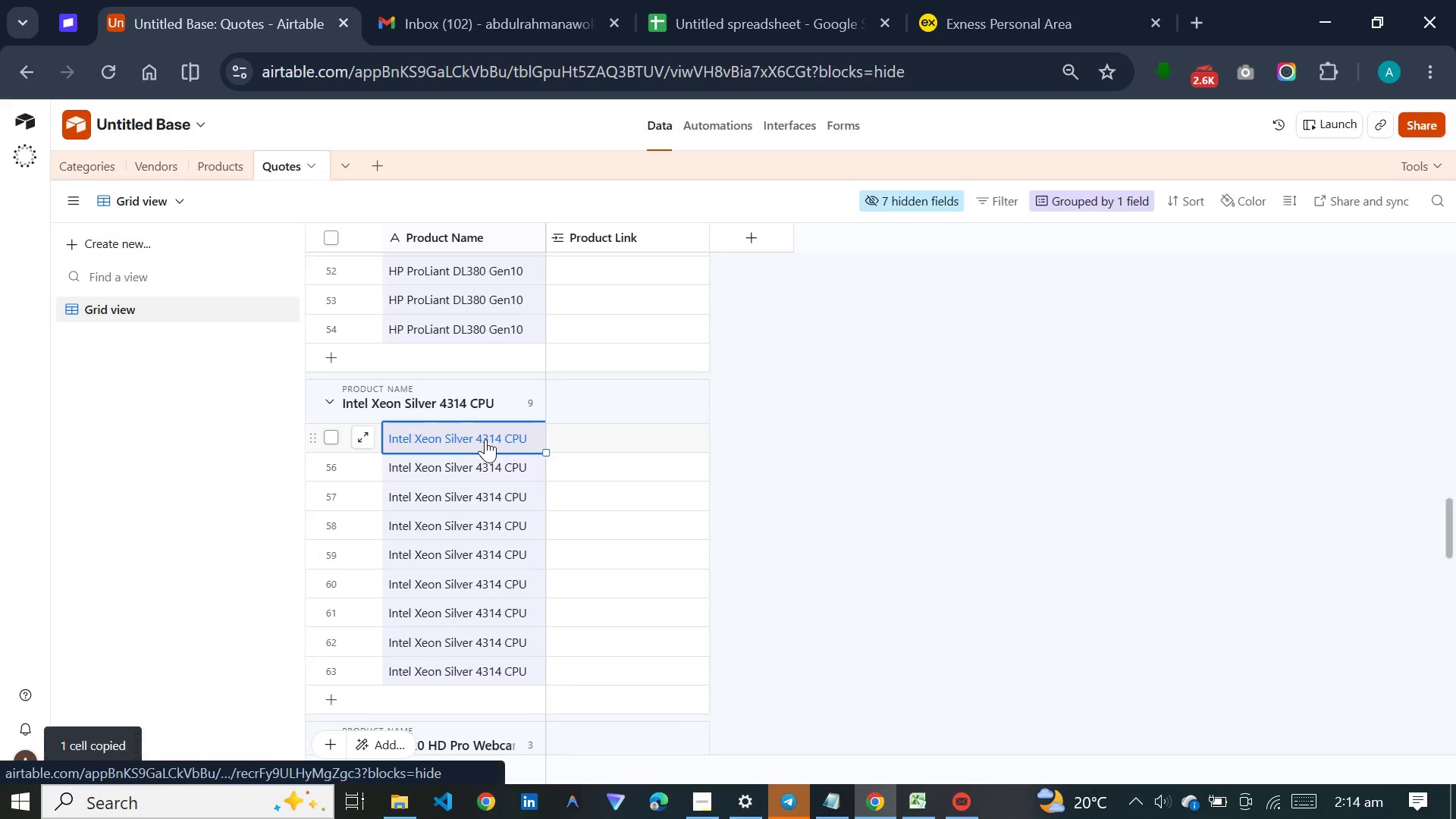 
scroll: coordinate [485, 438], scroll_direction: down, amount: 9.0
 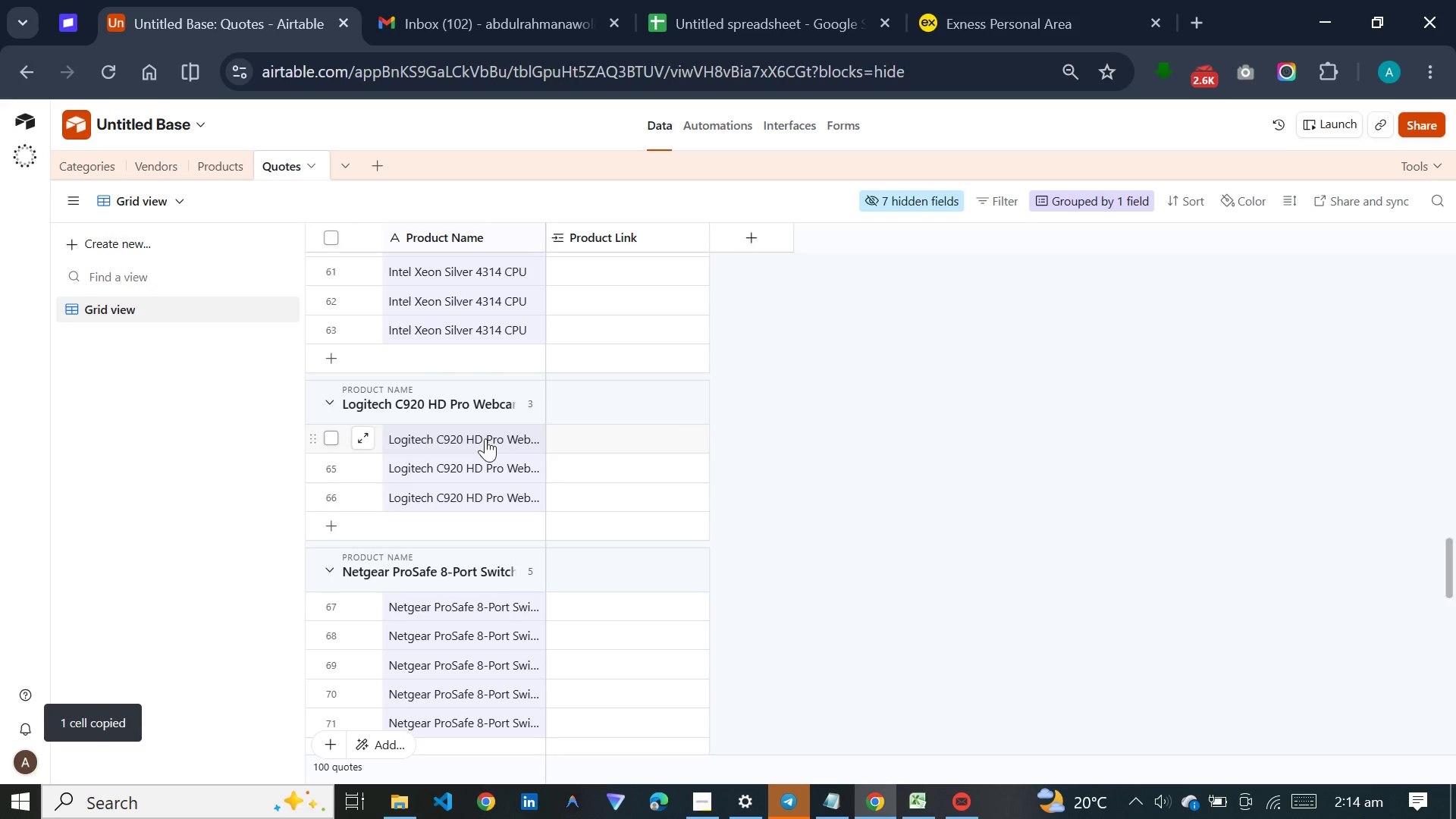 
left_click([485, 438])
 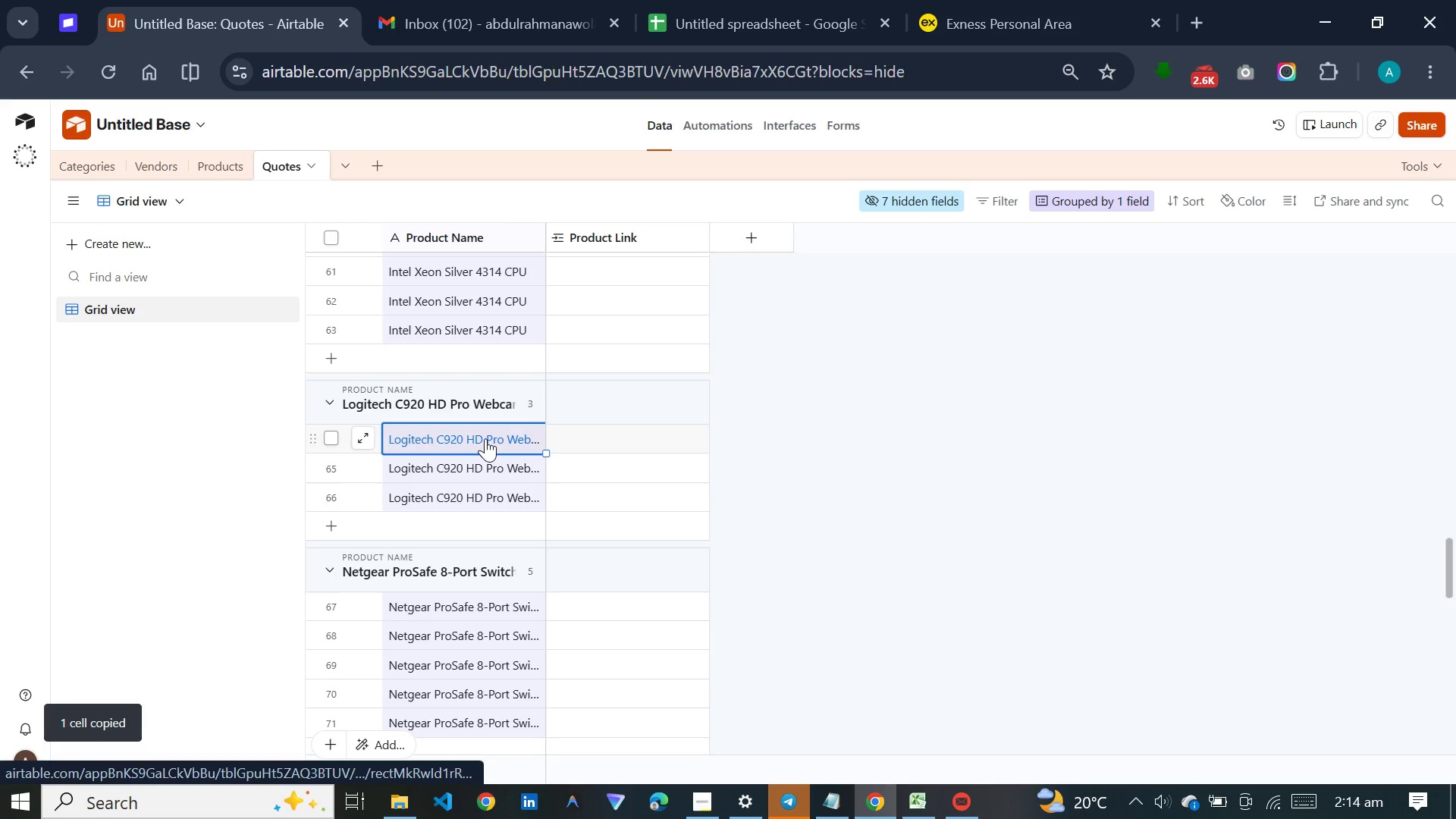 
key(Control+C)
 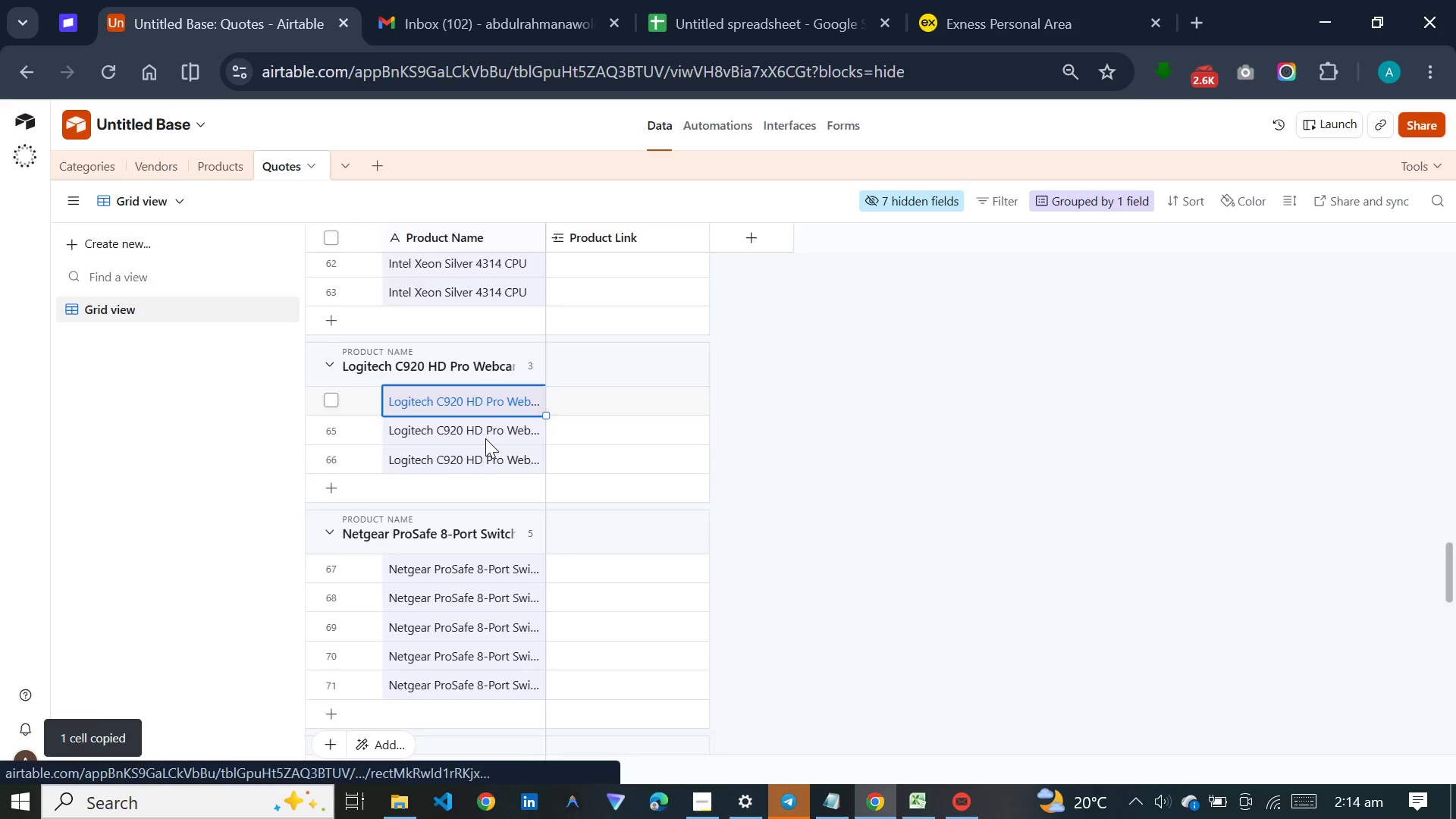 
scroll: coordinate [485, 438], scroll_direction: down, amount: 6.0
 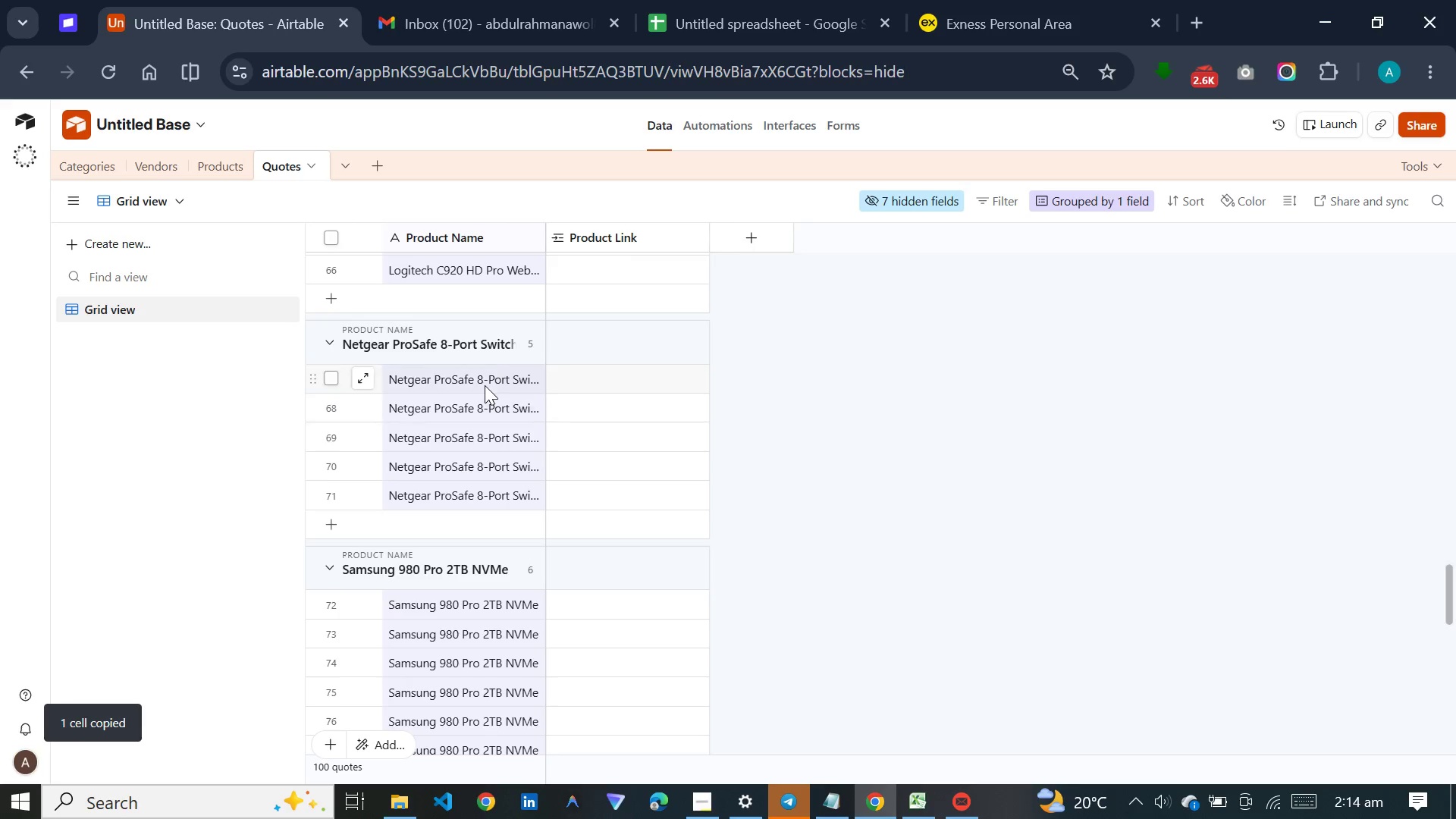 
left_click([485, 385])
 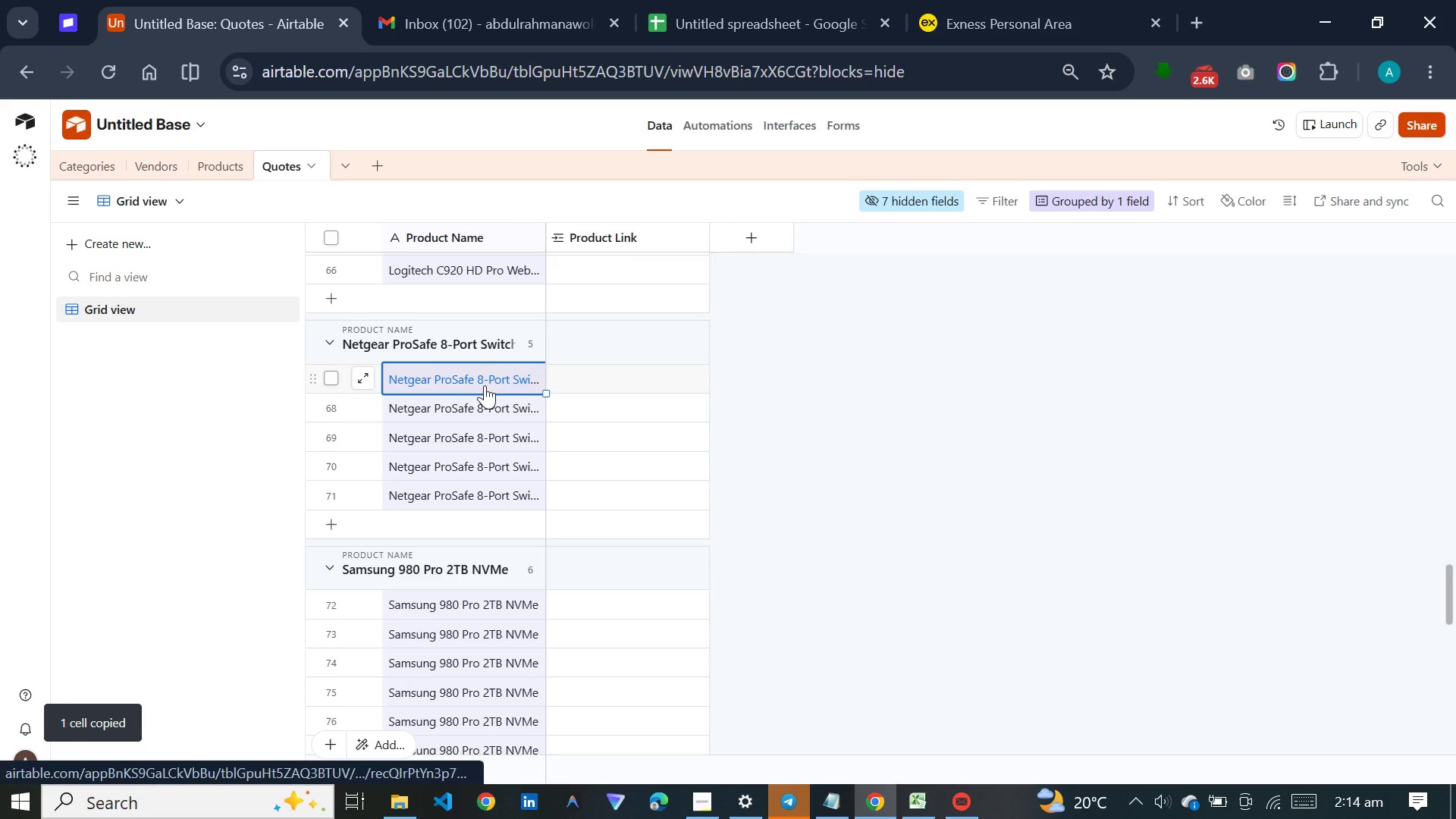 
key(Control+C)
 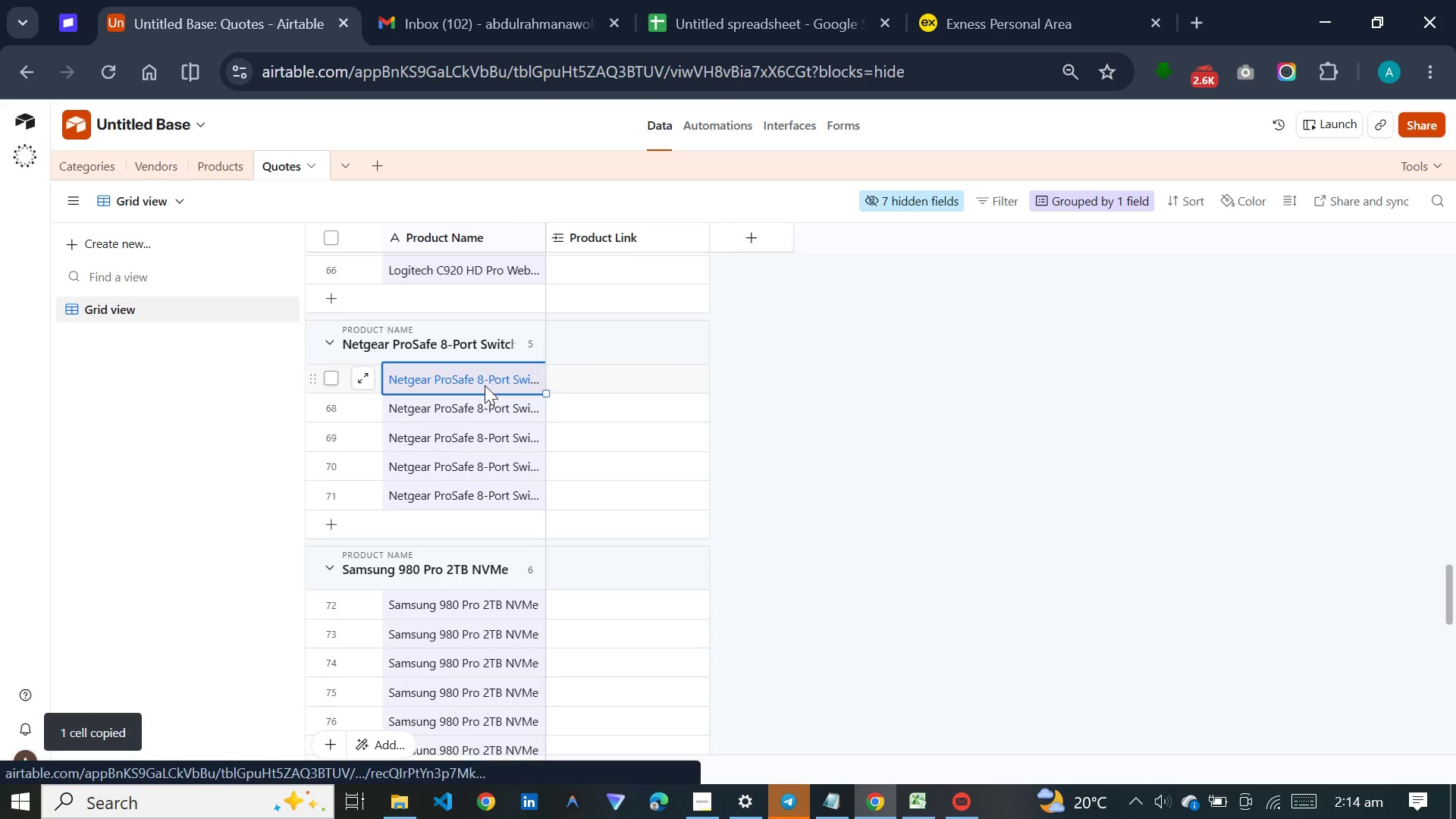 
scroll: coordinate [485, 385], scroll_direction: down, amount: 5.0
 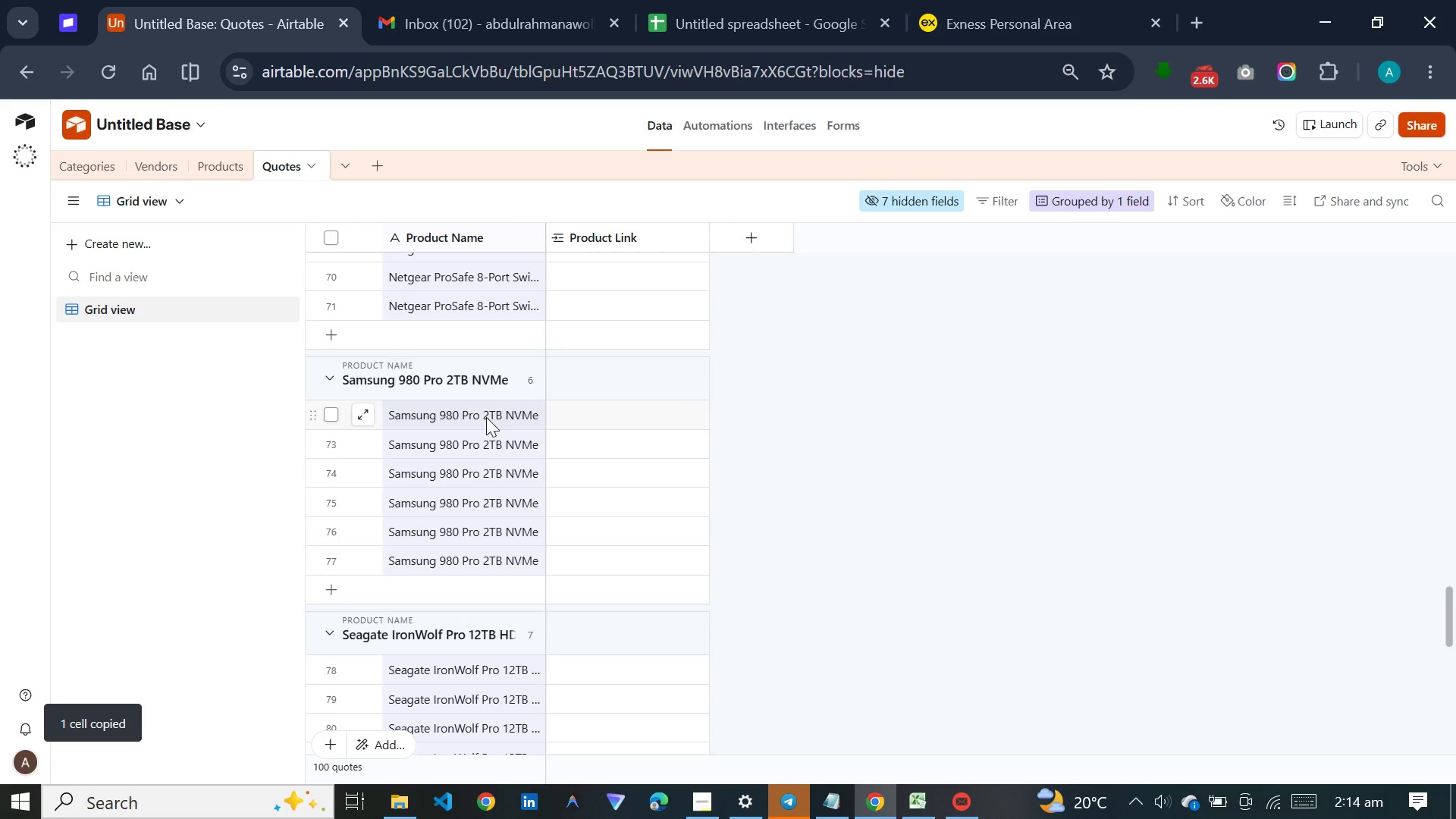 
left_click([486, 417])
 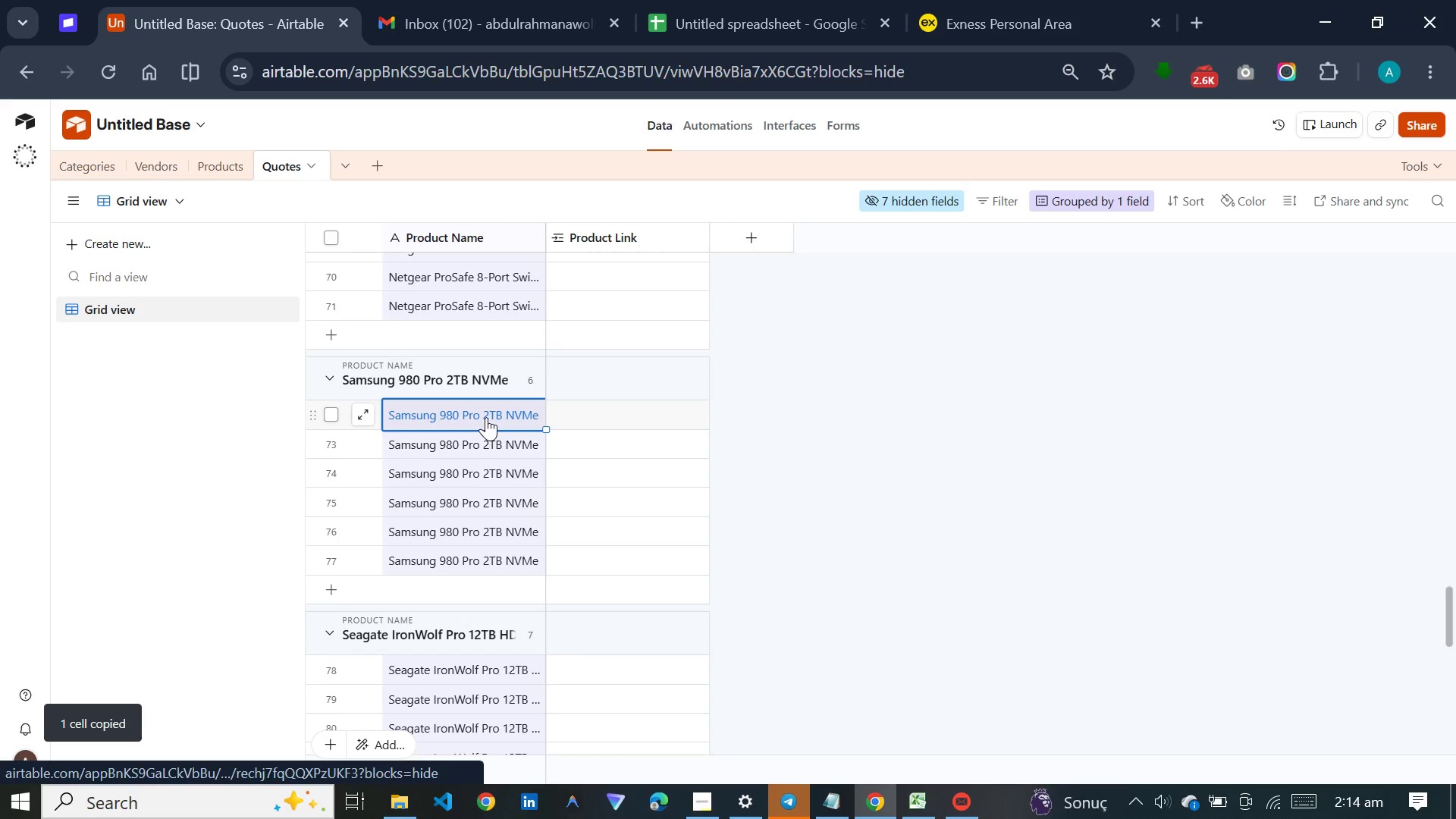 
key(Control+C)
 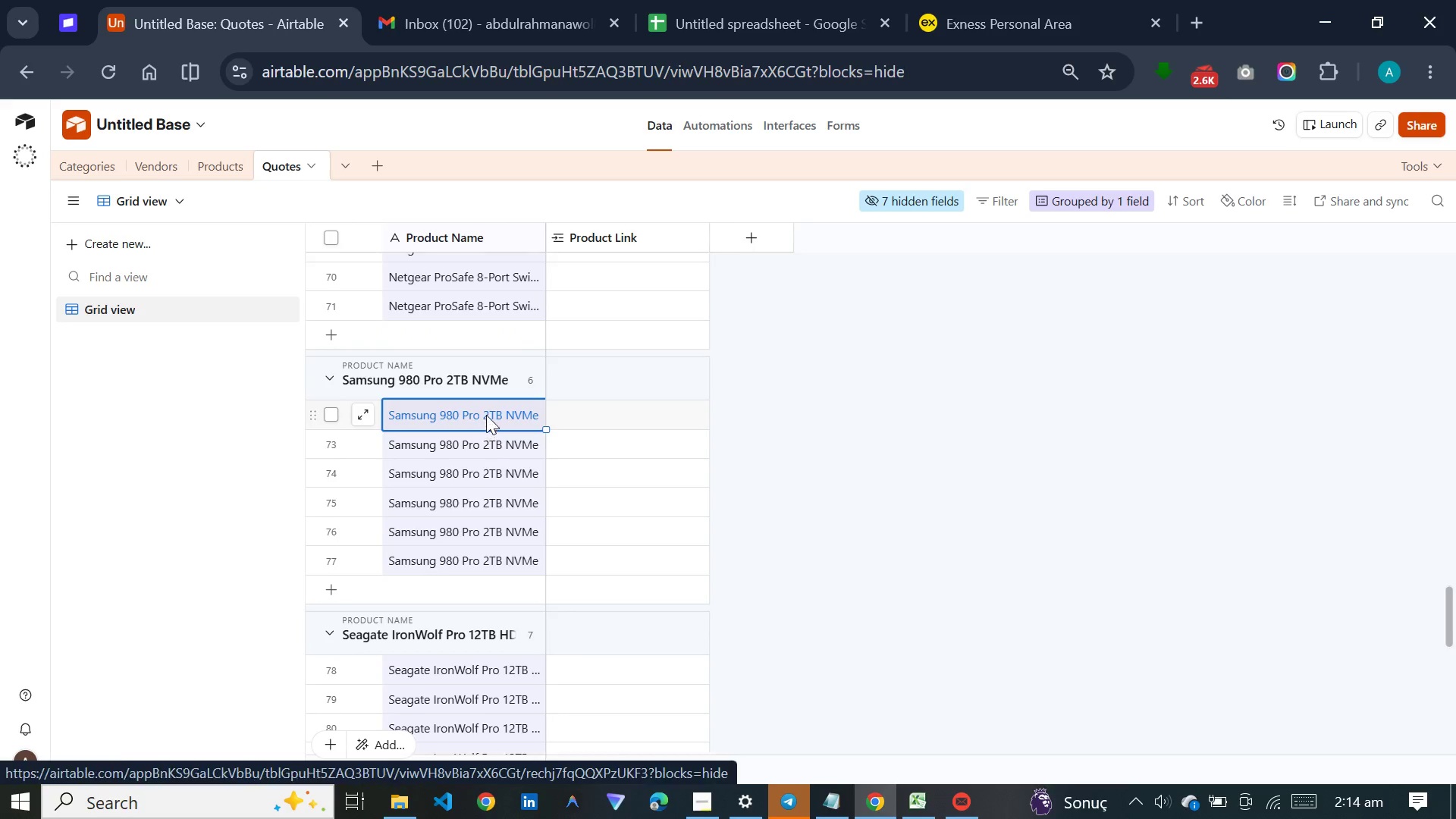 
scroll: coordinate [486, 415], scroll_direction: down, amount: 4.0
 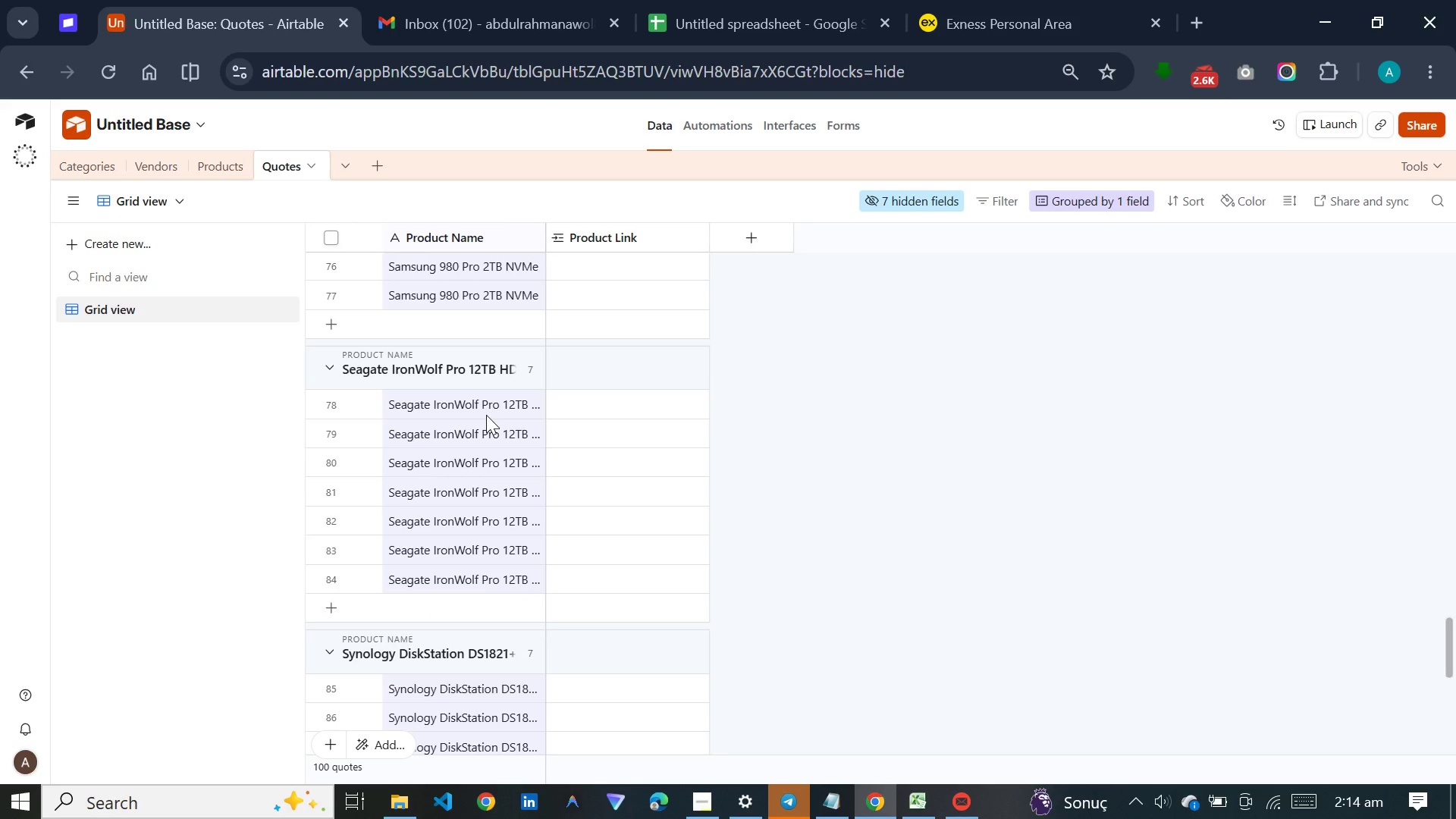 
left_click([486, 415])
 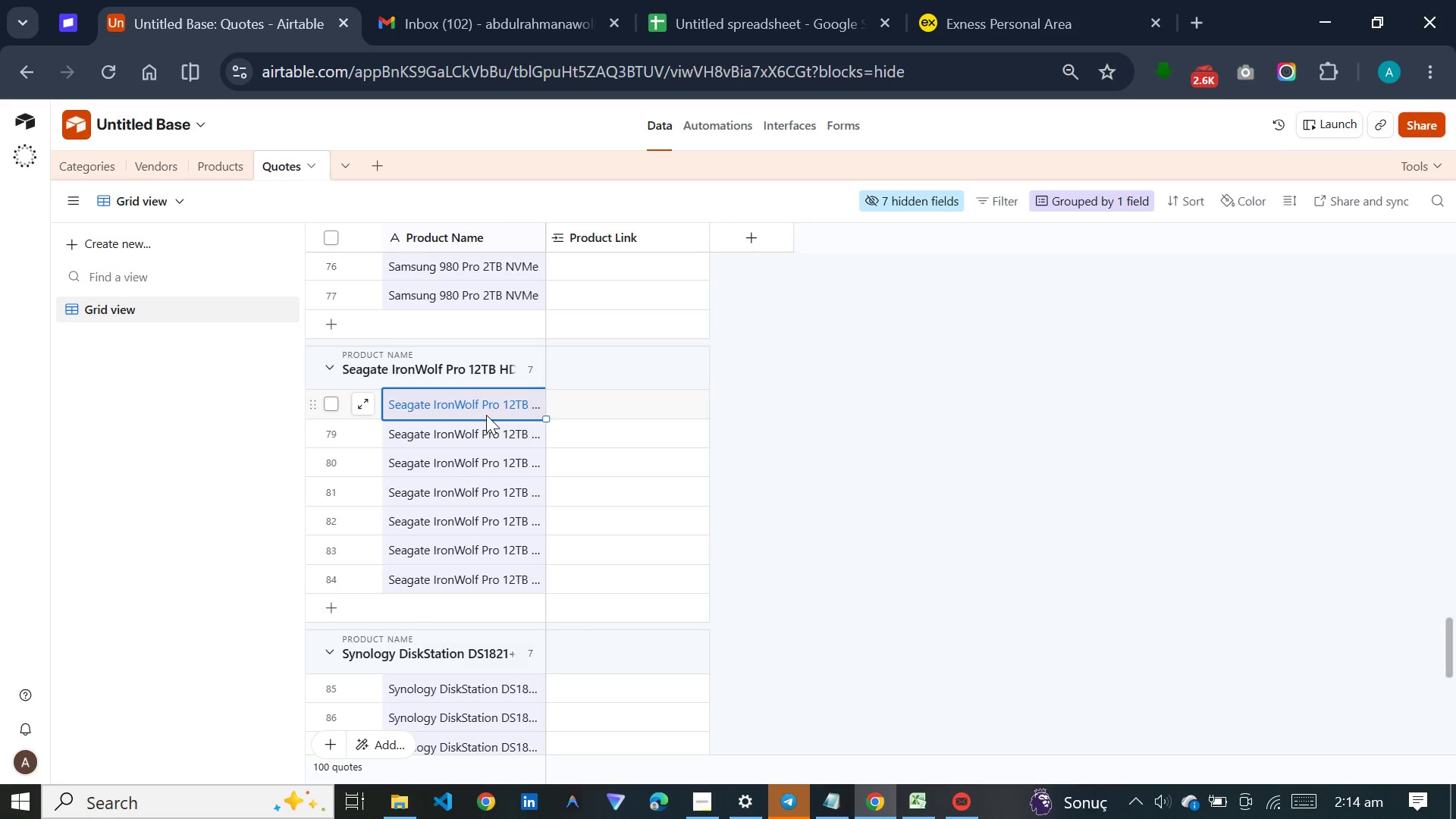 
key(Control+C)
 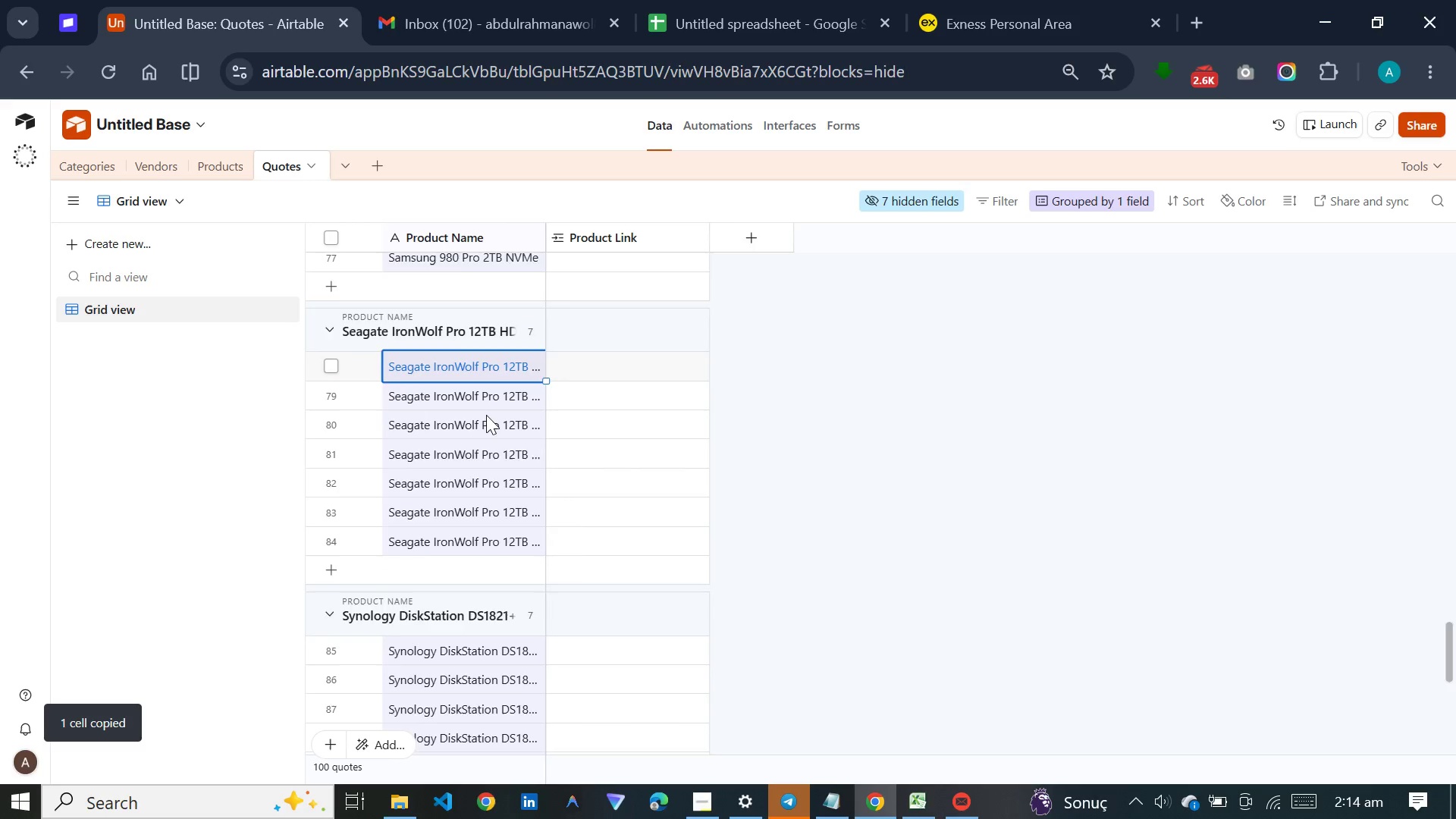 
scroll: coordinate [486, 415], scroll_direction: down, amount: 7.0
 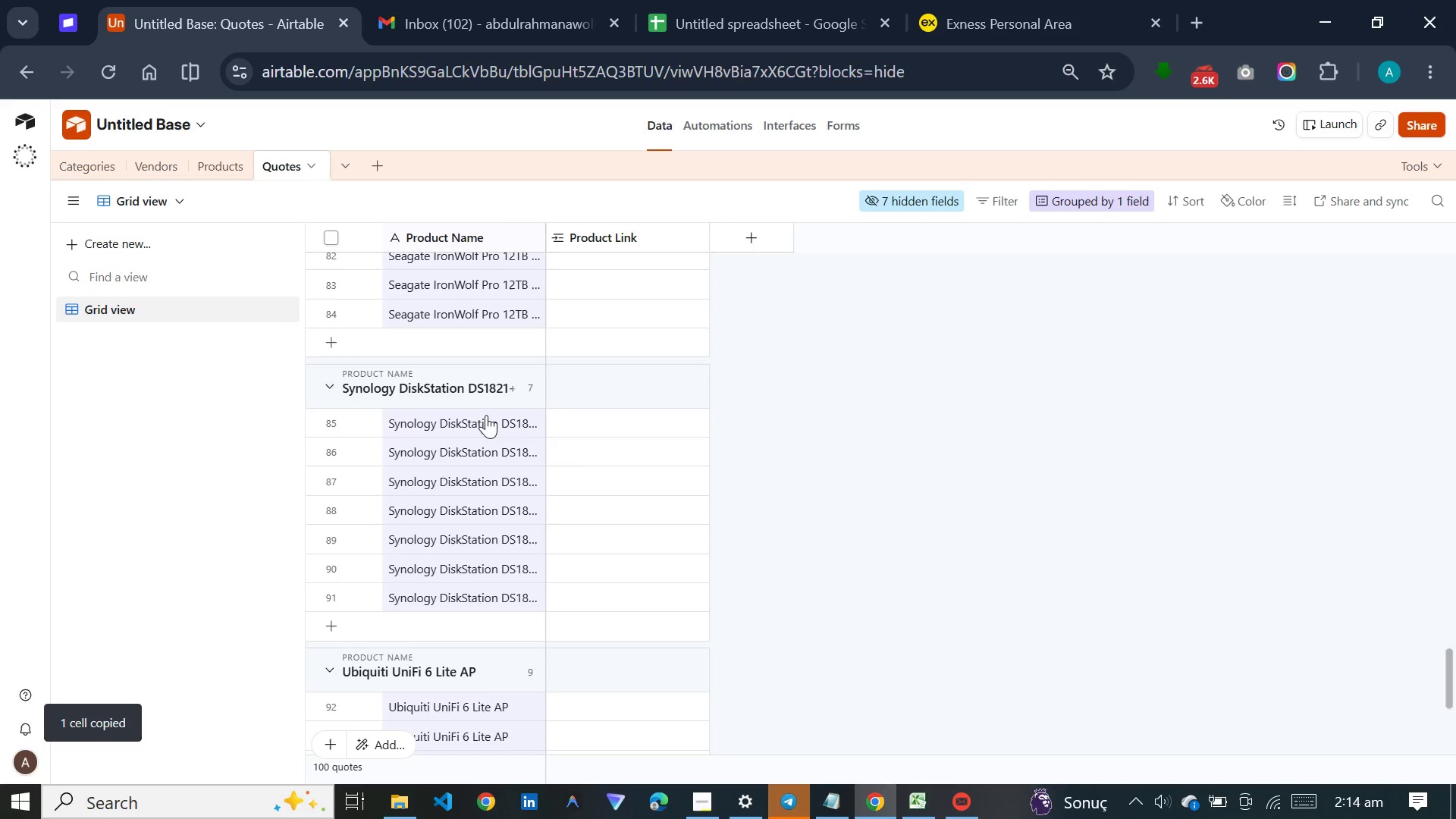 
left_click([486, 415])
 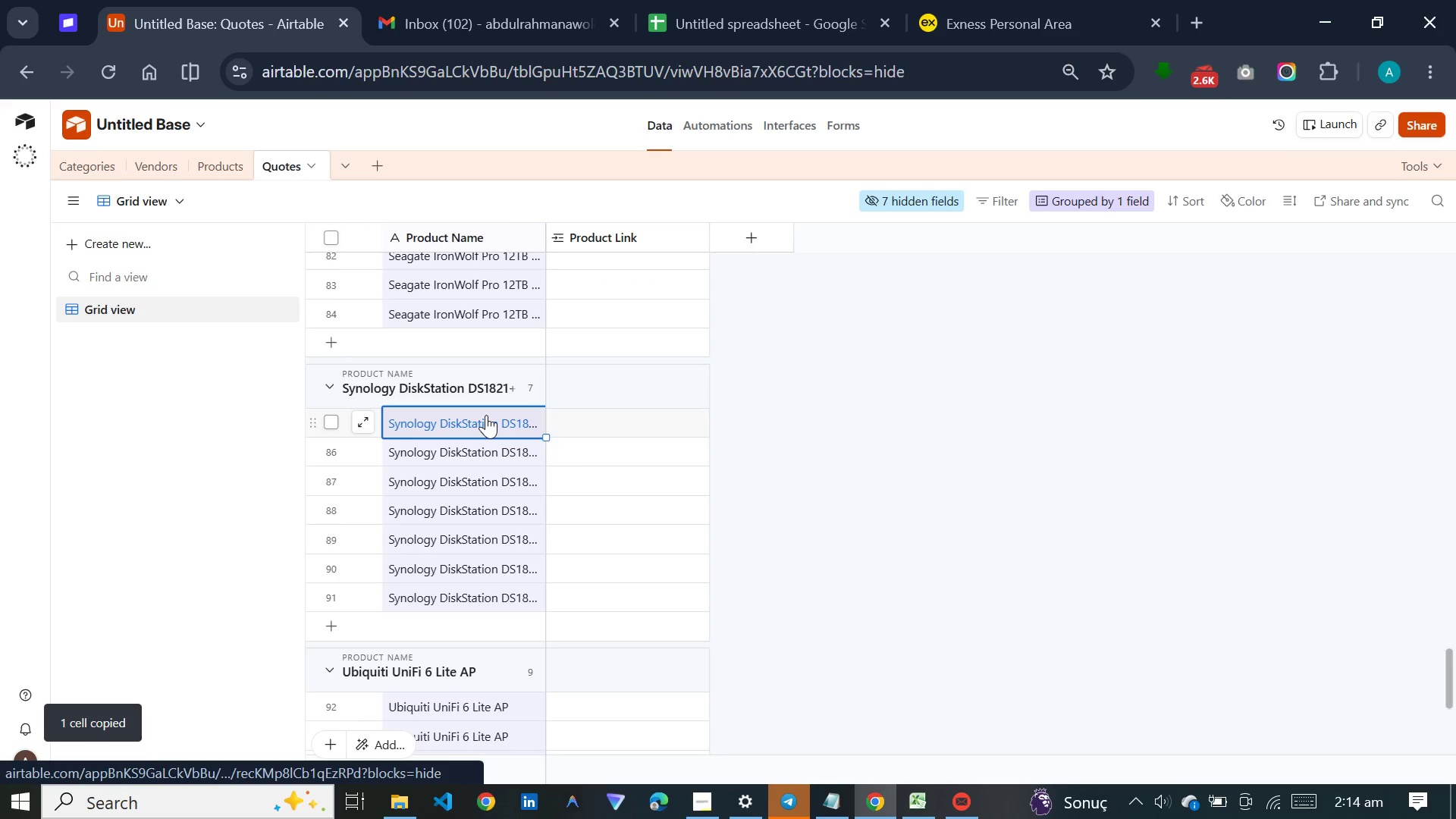 
key(Control+C)
 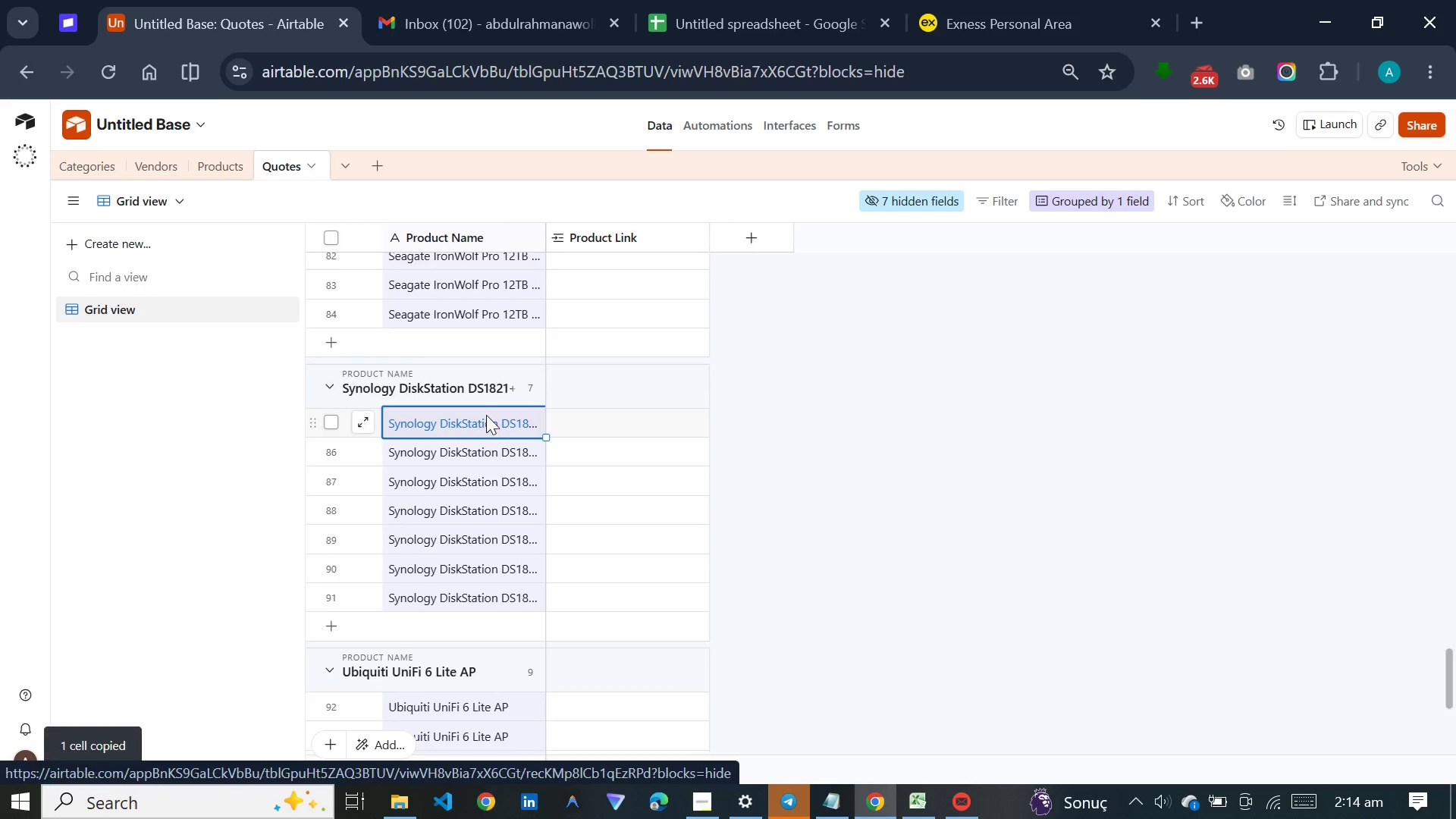 
scroll: coordinate [486, 415], scroll_direction: down, amount: 11.0
 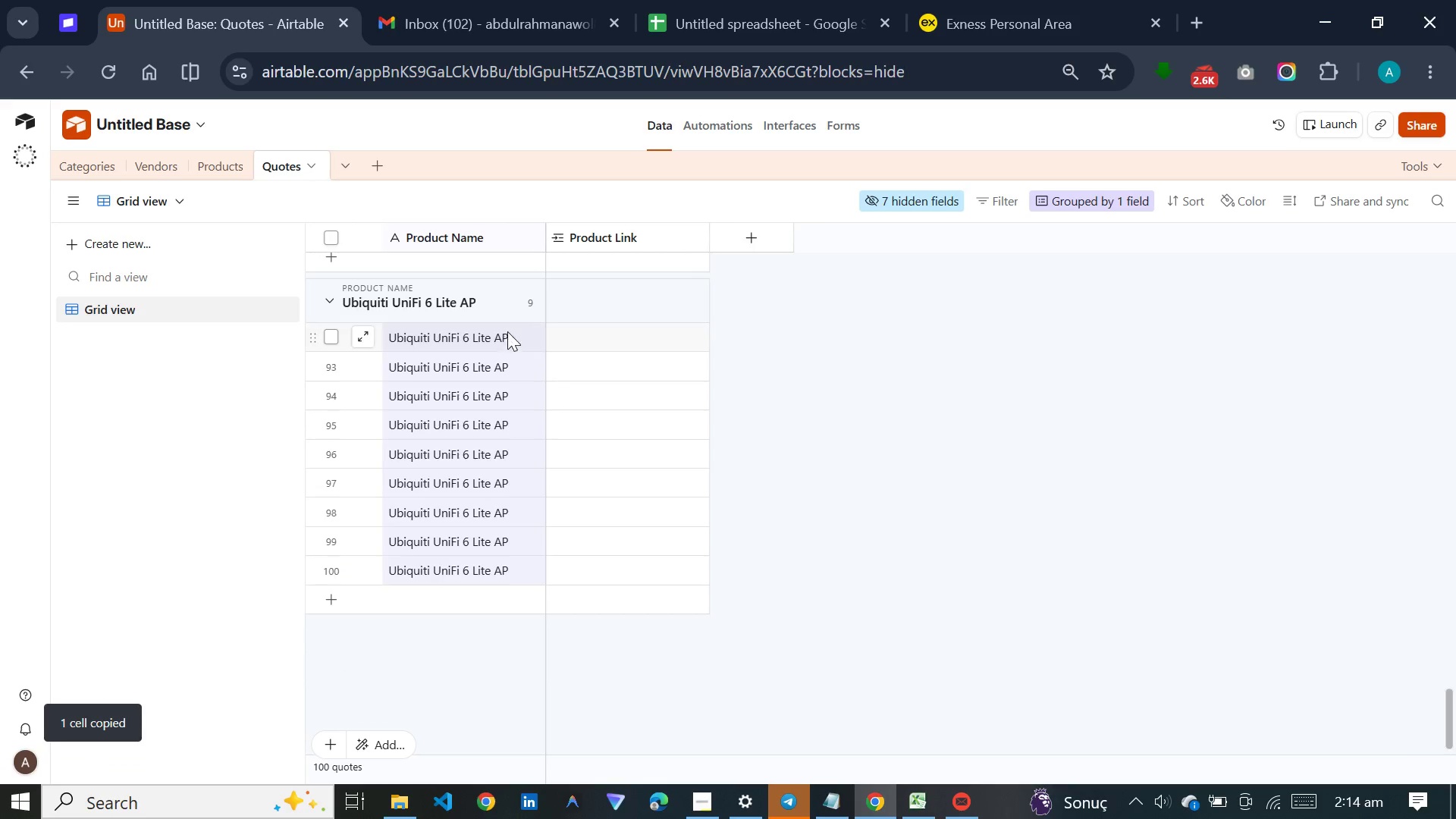 
left_click([507, 331])
 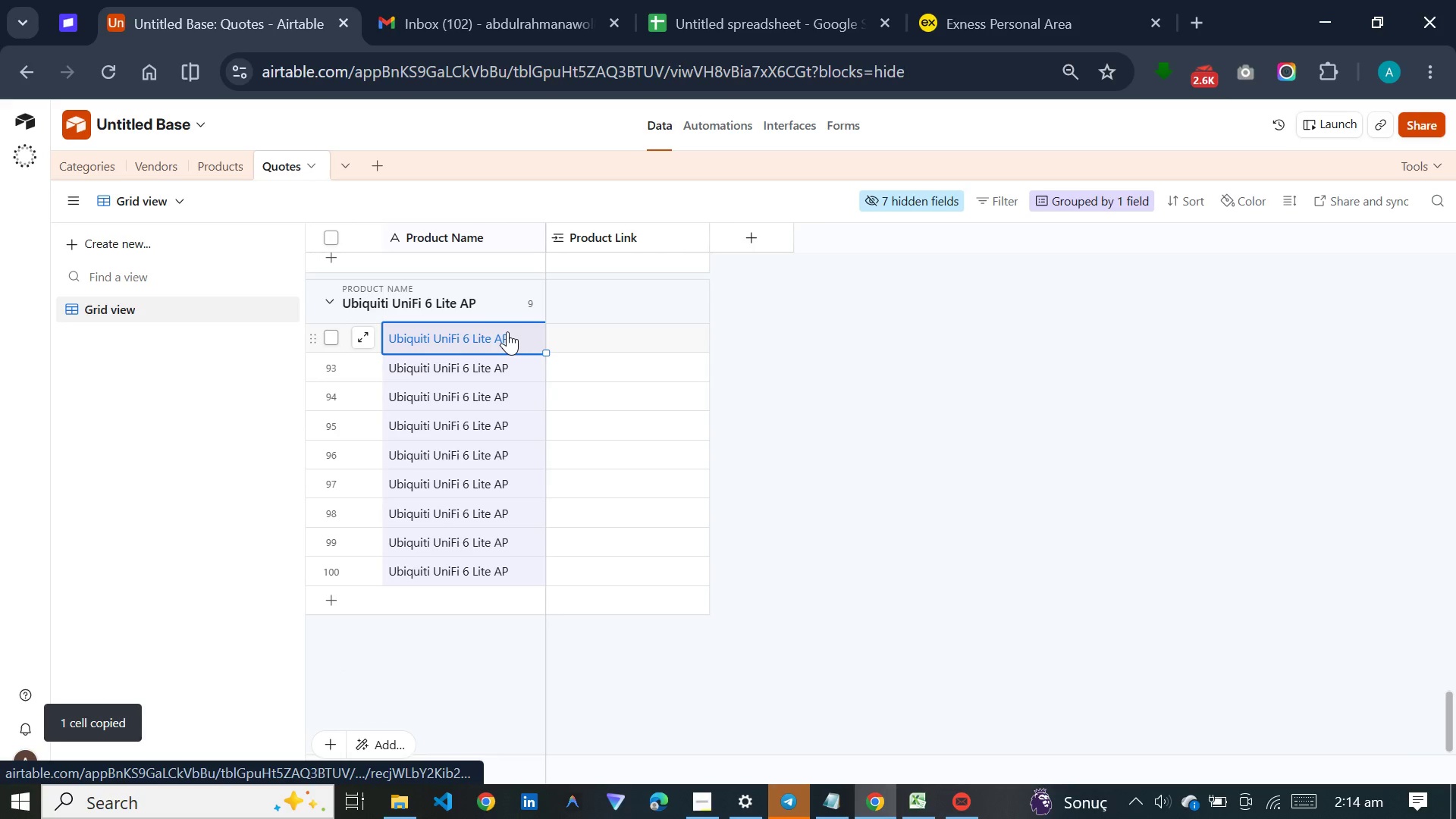 
key(Control+C)
 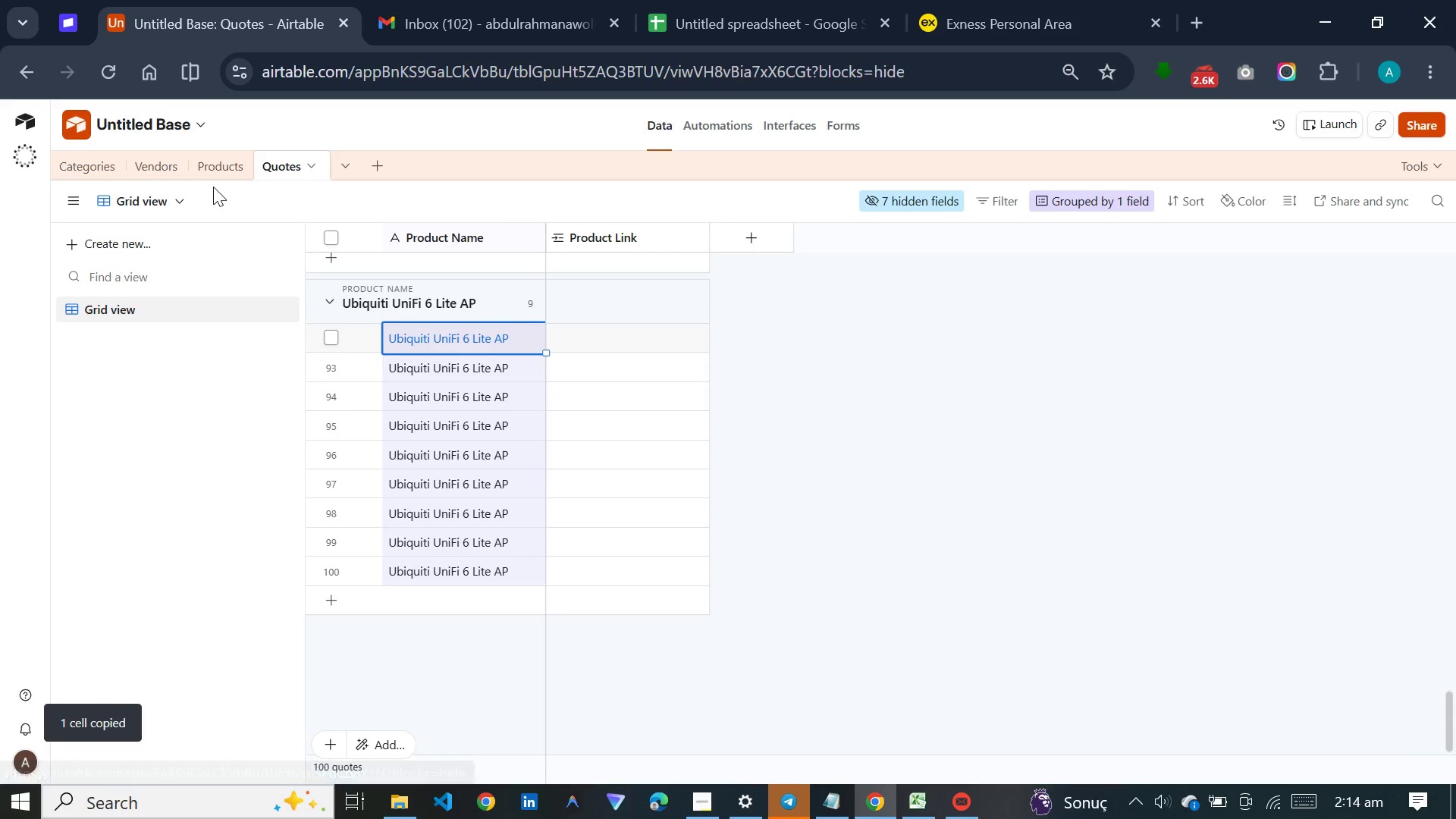 
left_click([218, 166])
 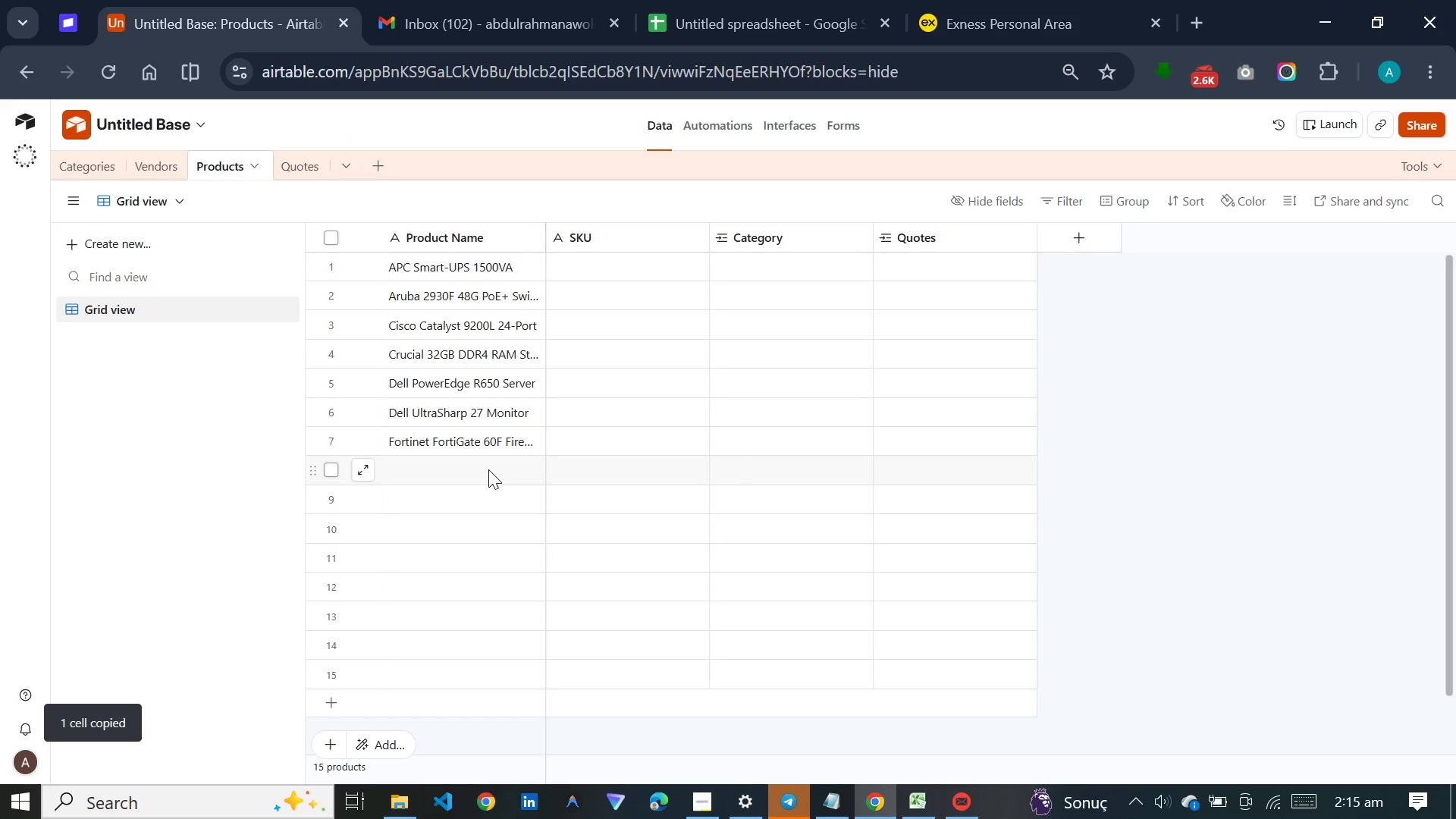 
left_click([478, 465])
 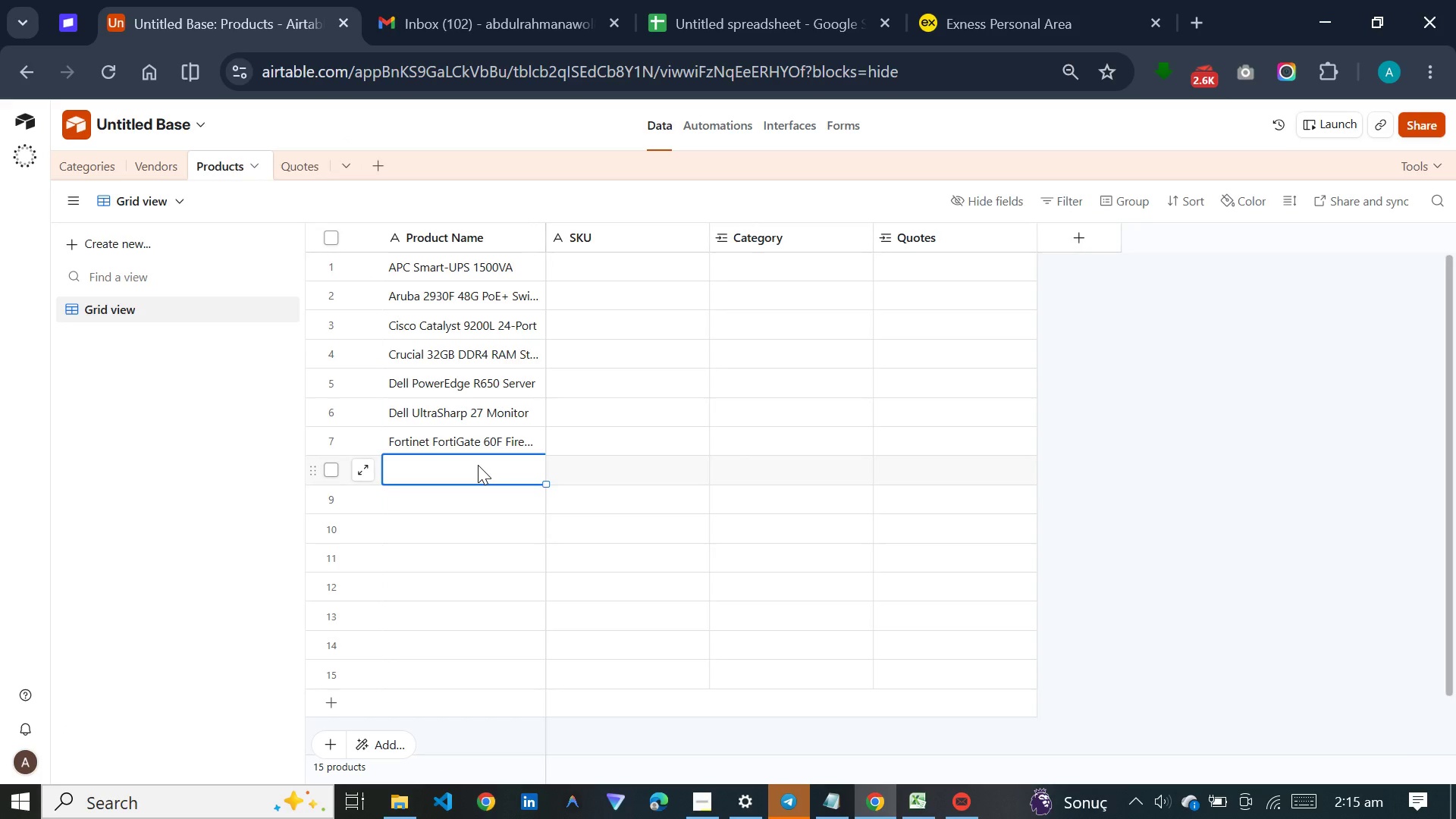 
key(Meta+V)
 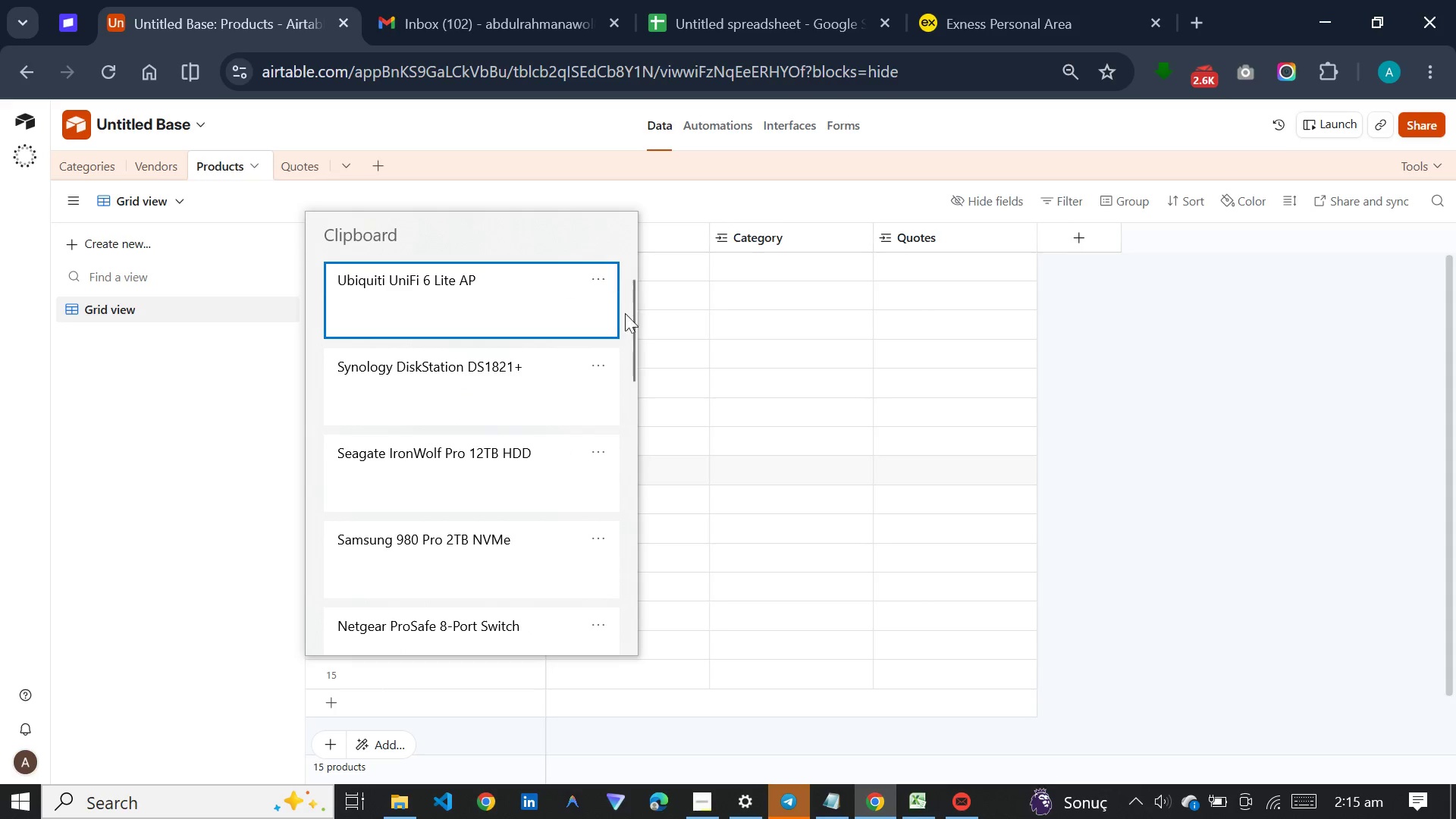 
left_click([625, 318])
 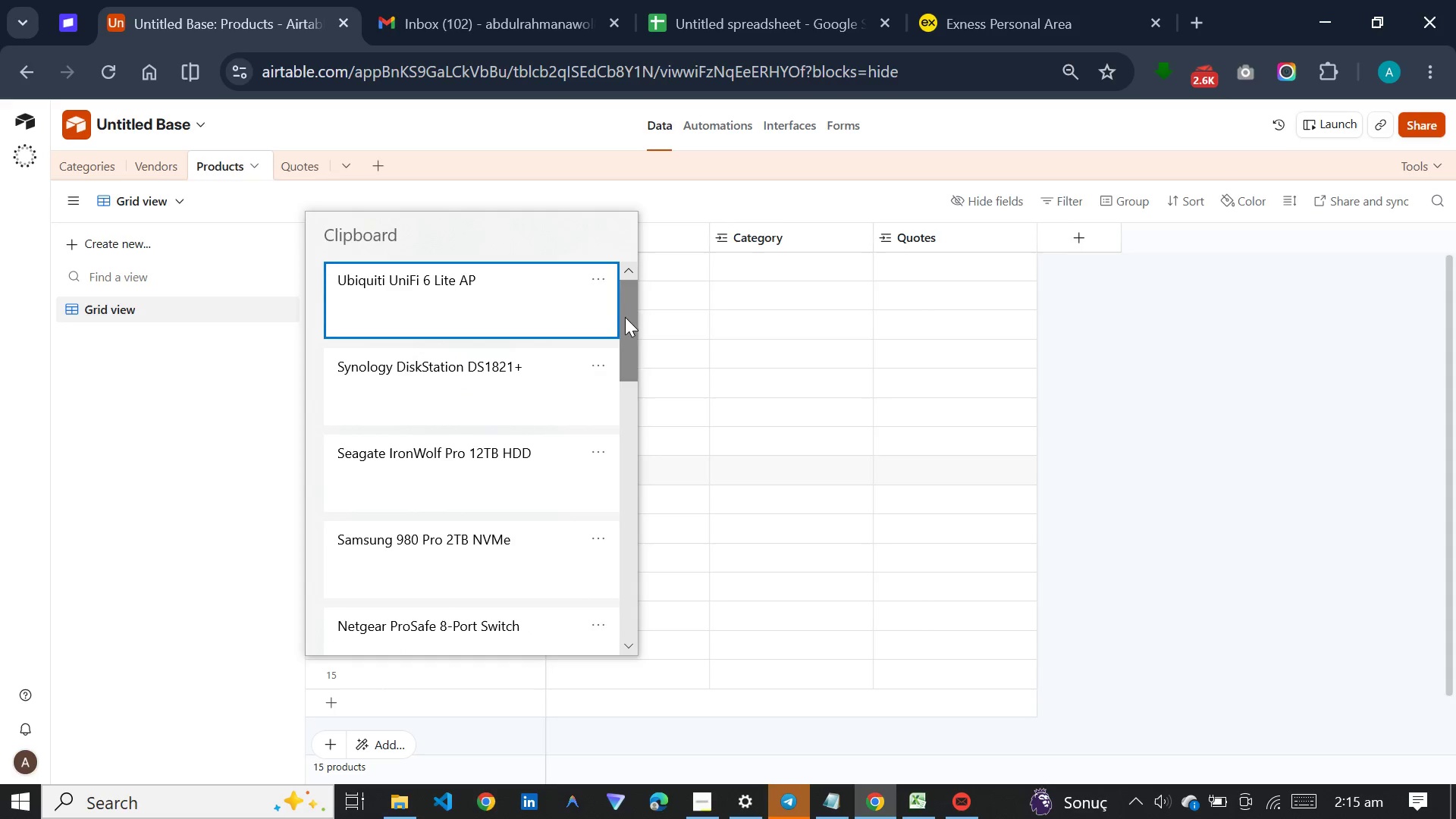 
left_click_drag(start_coordinate=[625, 317], to_coordinate=[626, 435])
 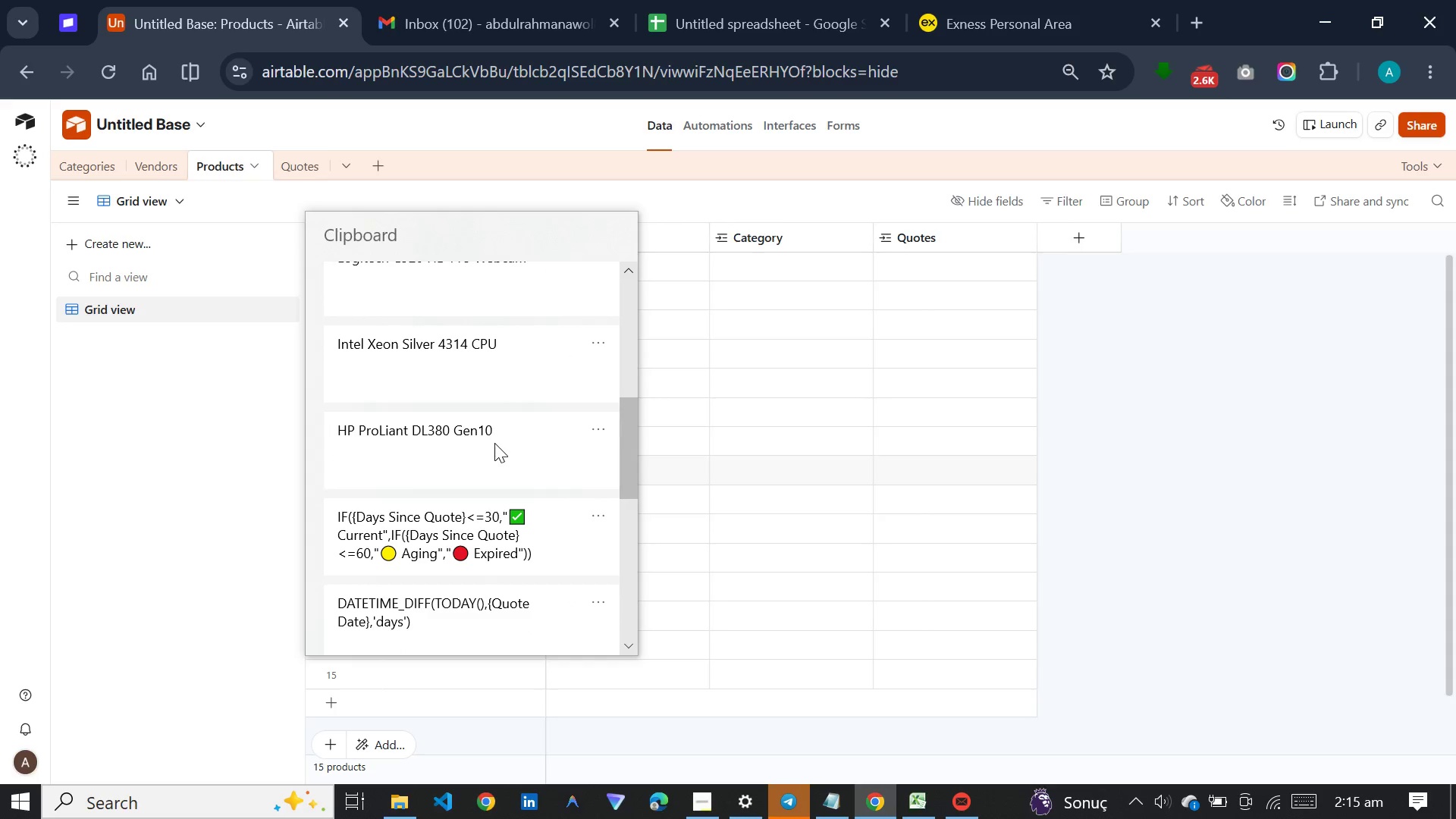 
left_click([494, 443])
 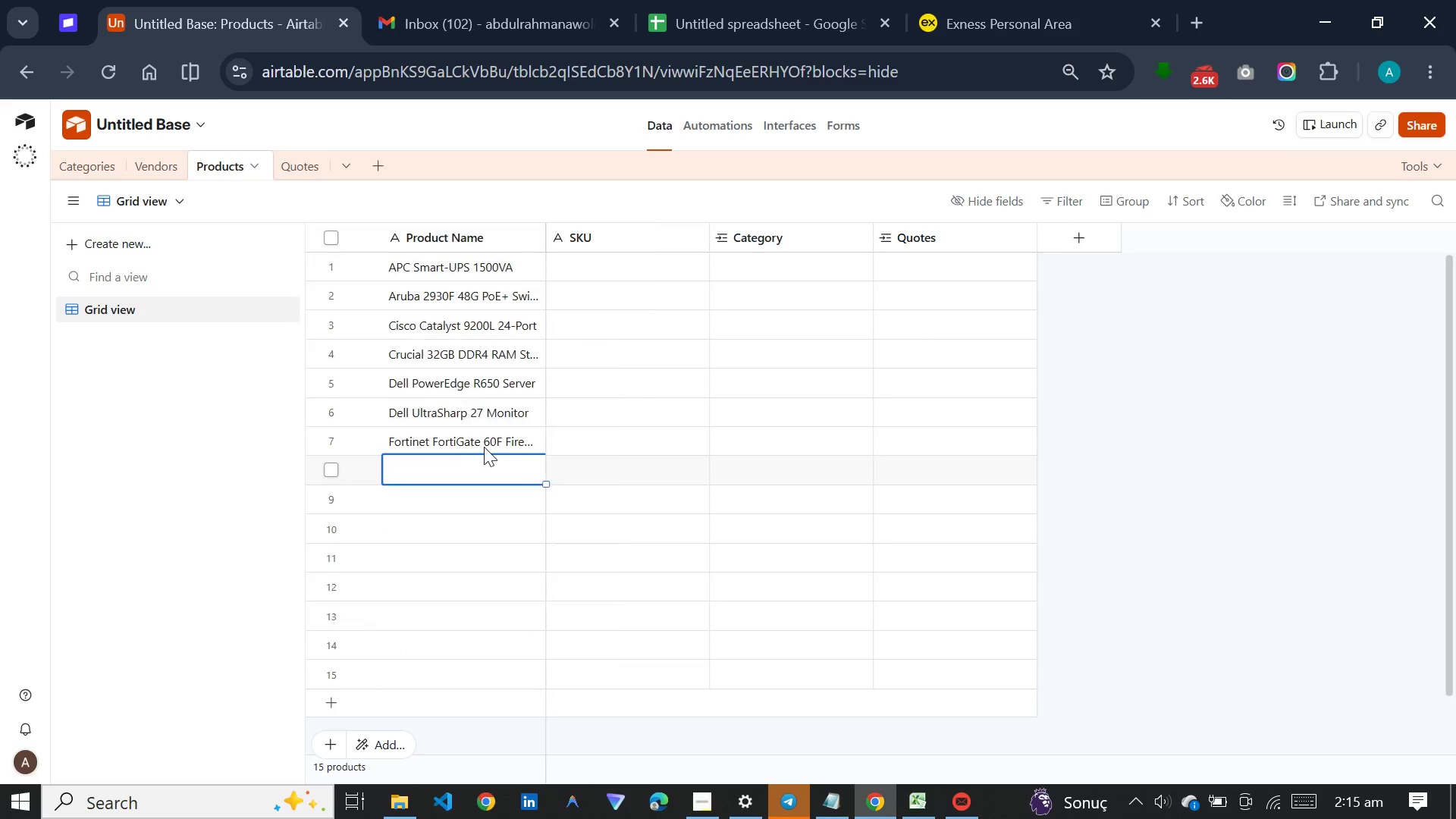 
key(Control+ControlLeft)
 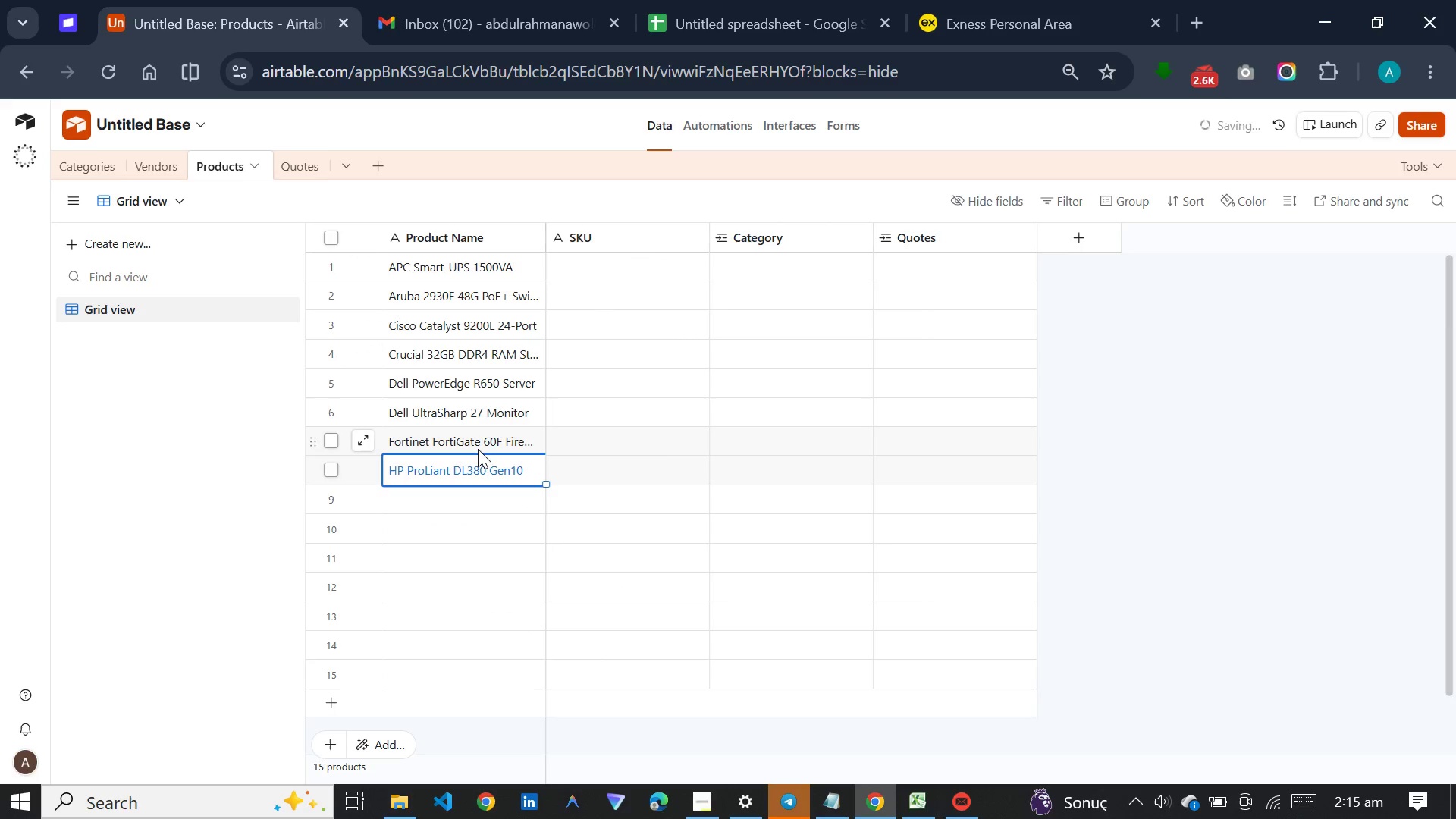 
key(Control+V)
 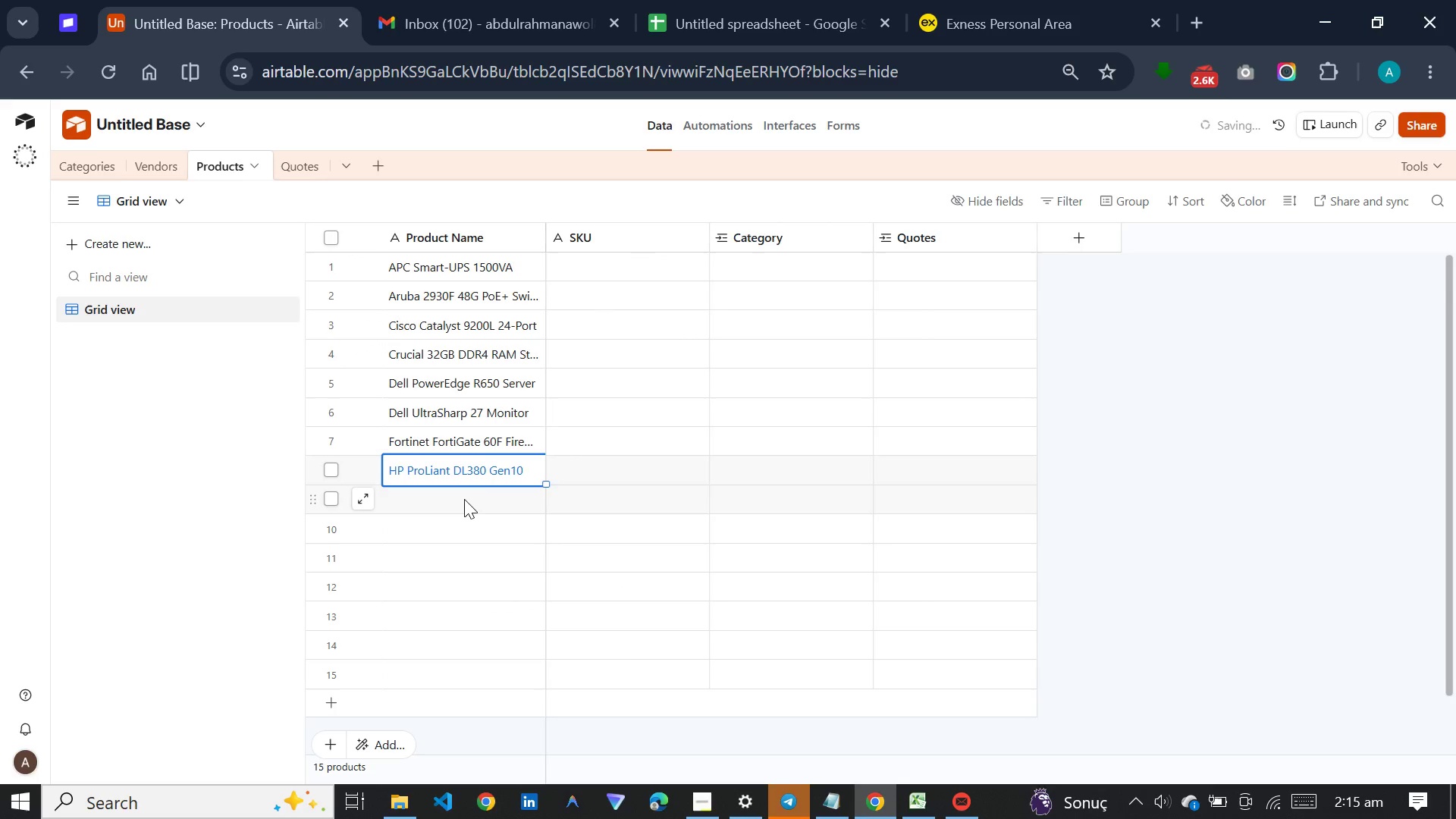 
left_click([464, 498])
 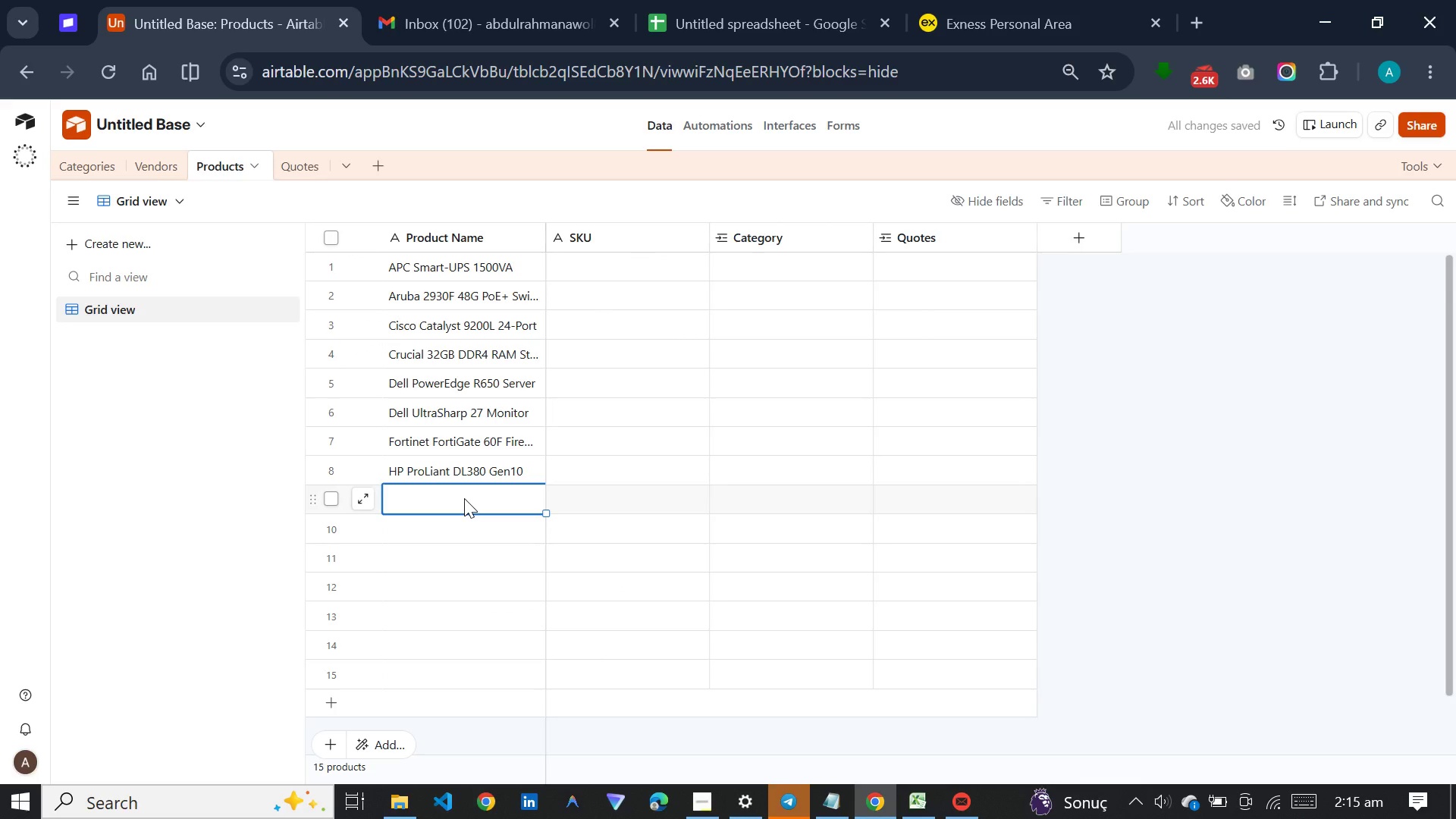 
key(Meta+V)
 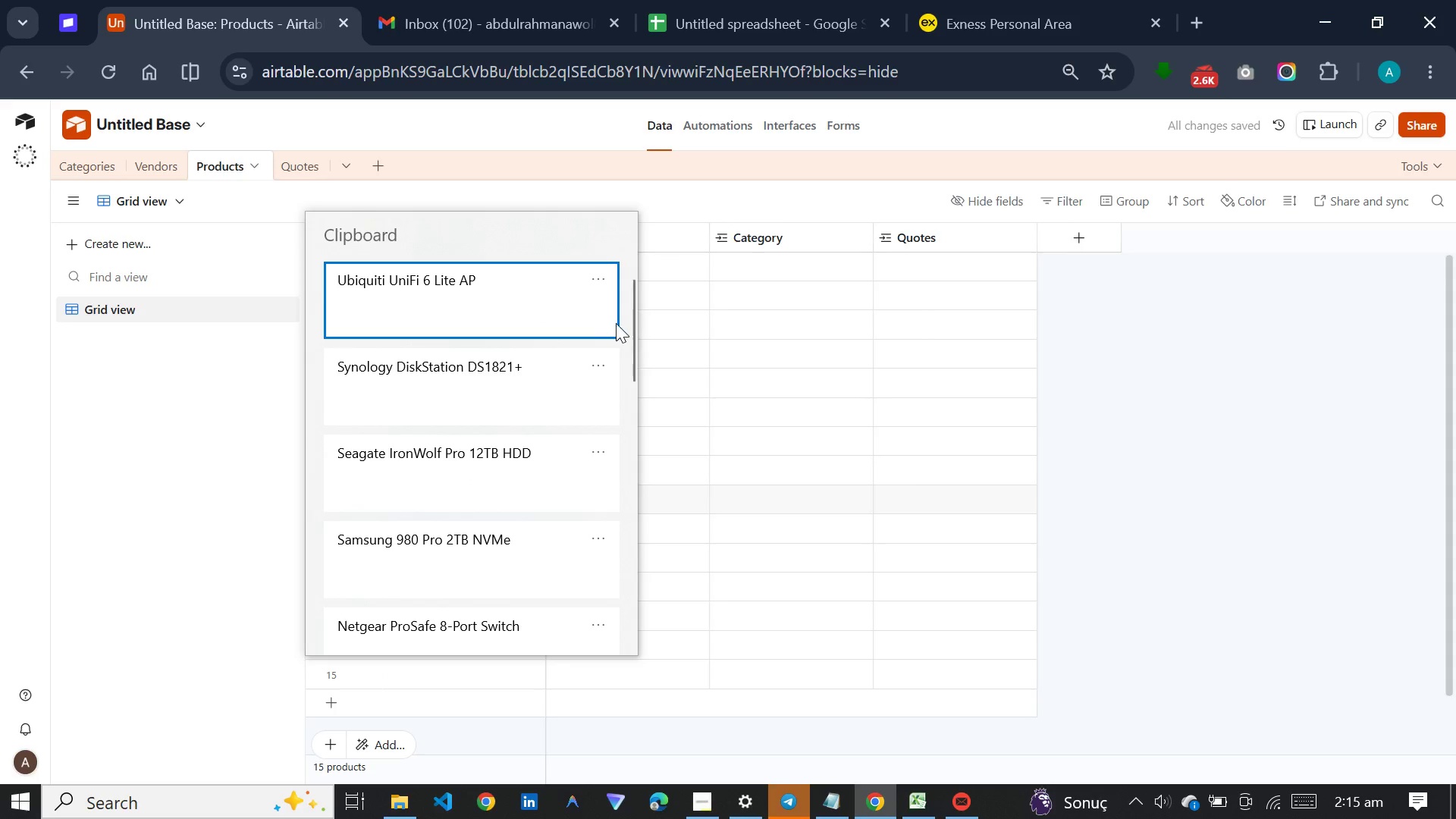 
left_click([625, 340])
 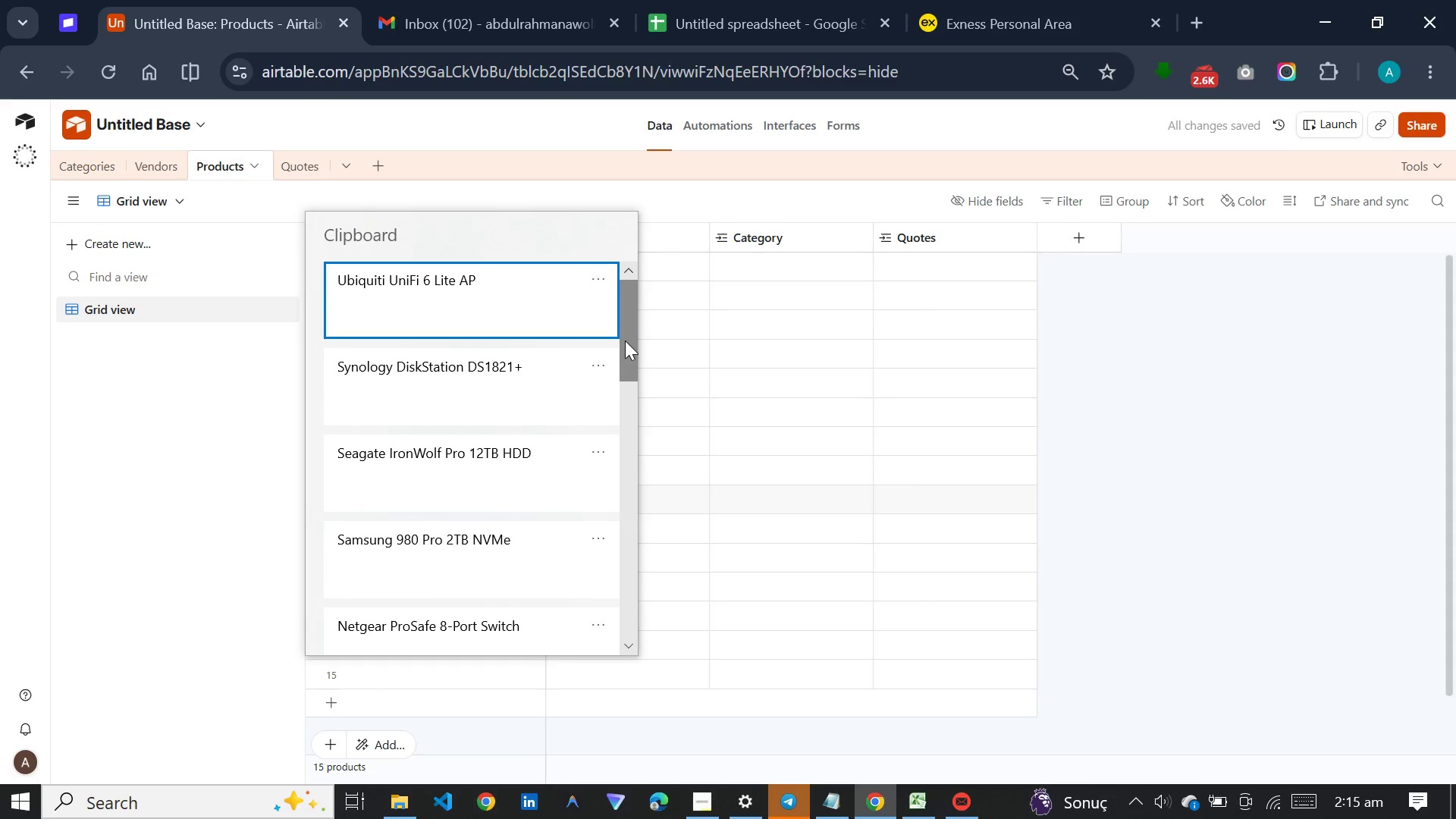 
left_click_drag(start_coordinate=[625, 340], to_coordinate=[625, 447])
 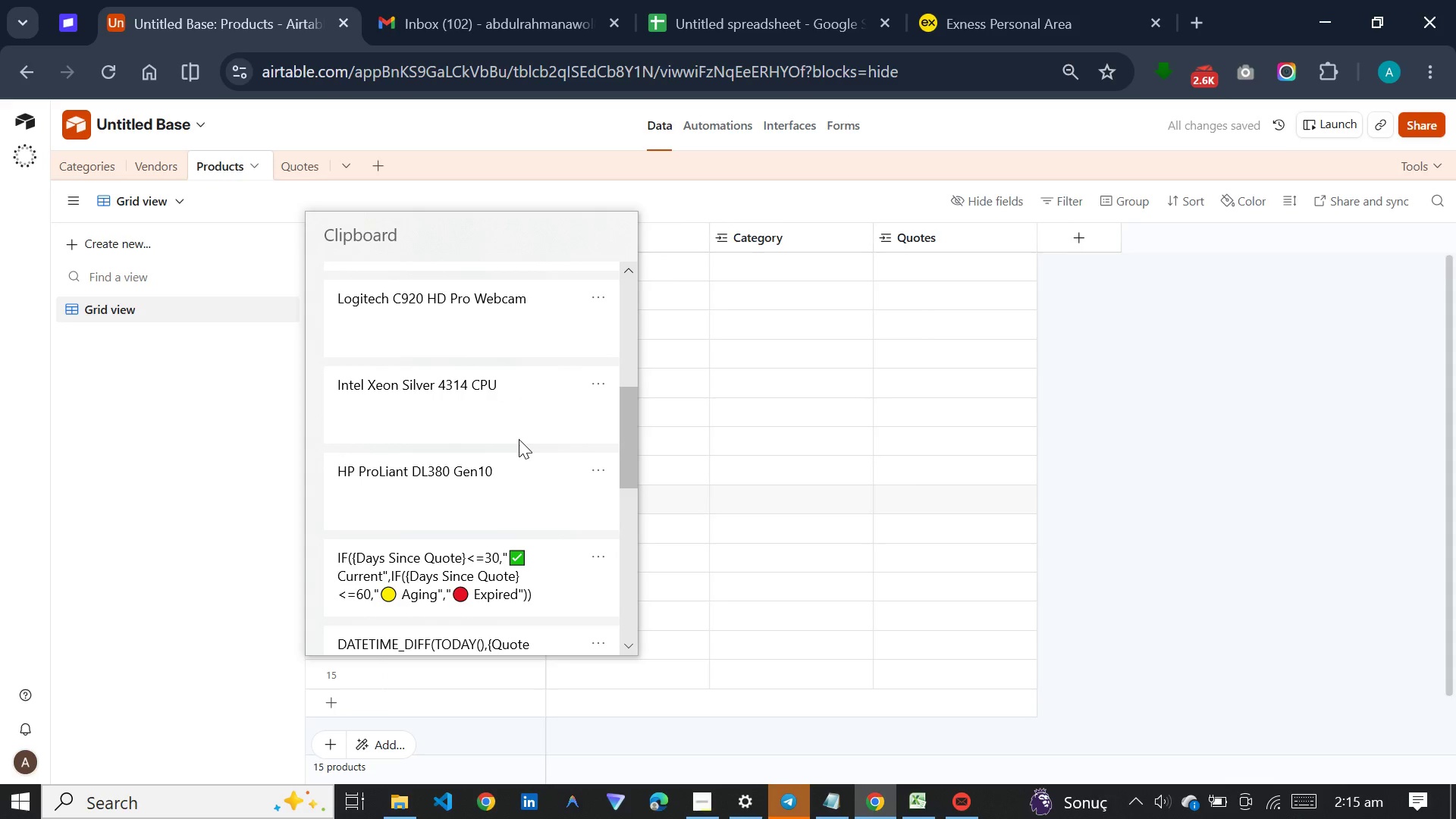 
left_click([519, 439])
 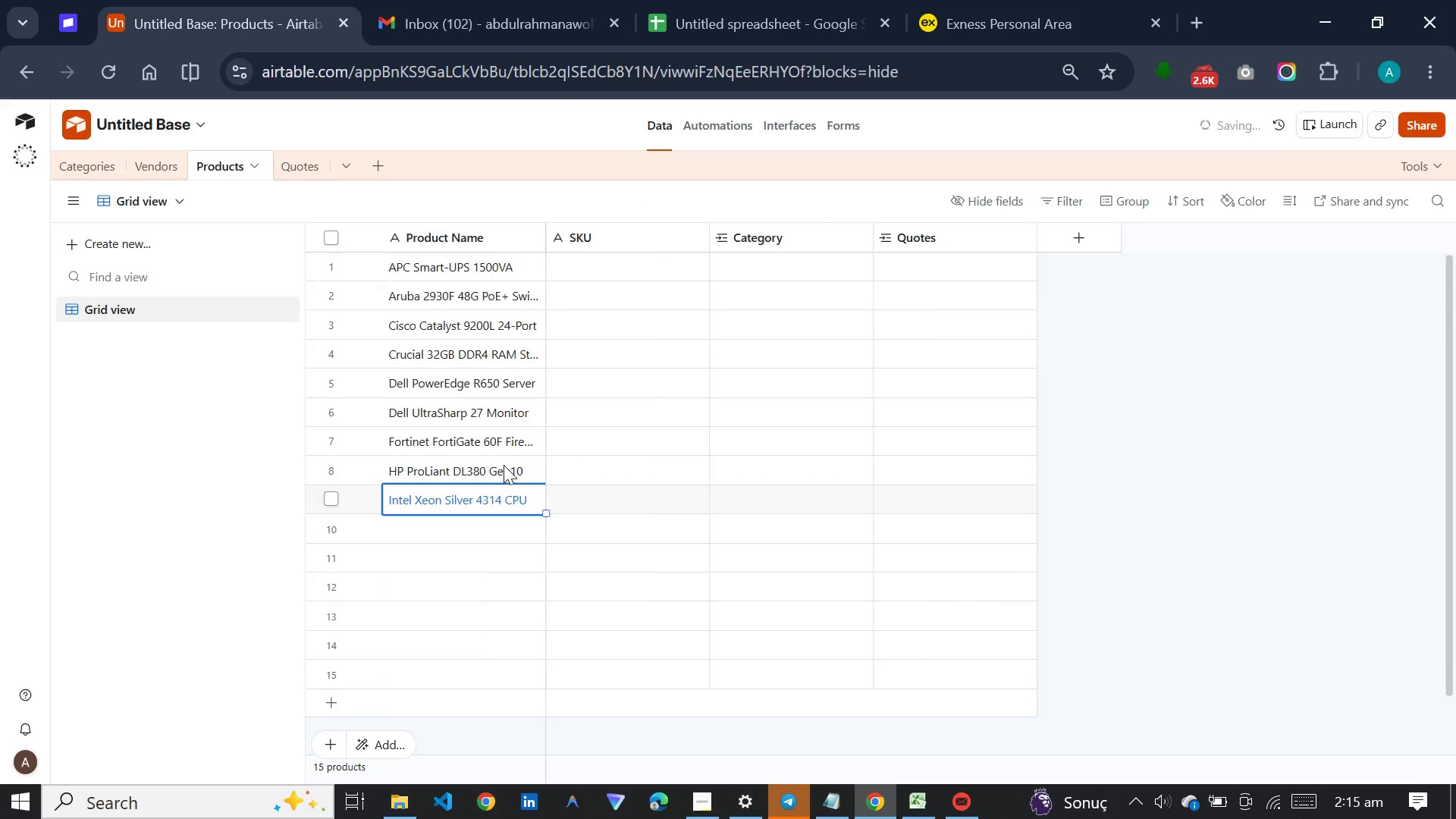 
key(Control+ControlLeft)
 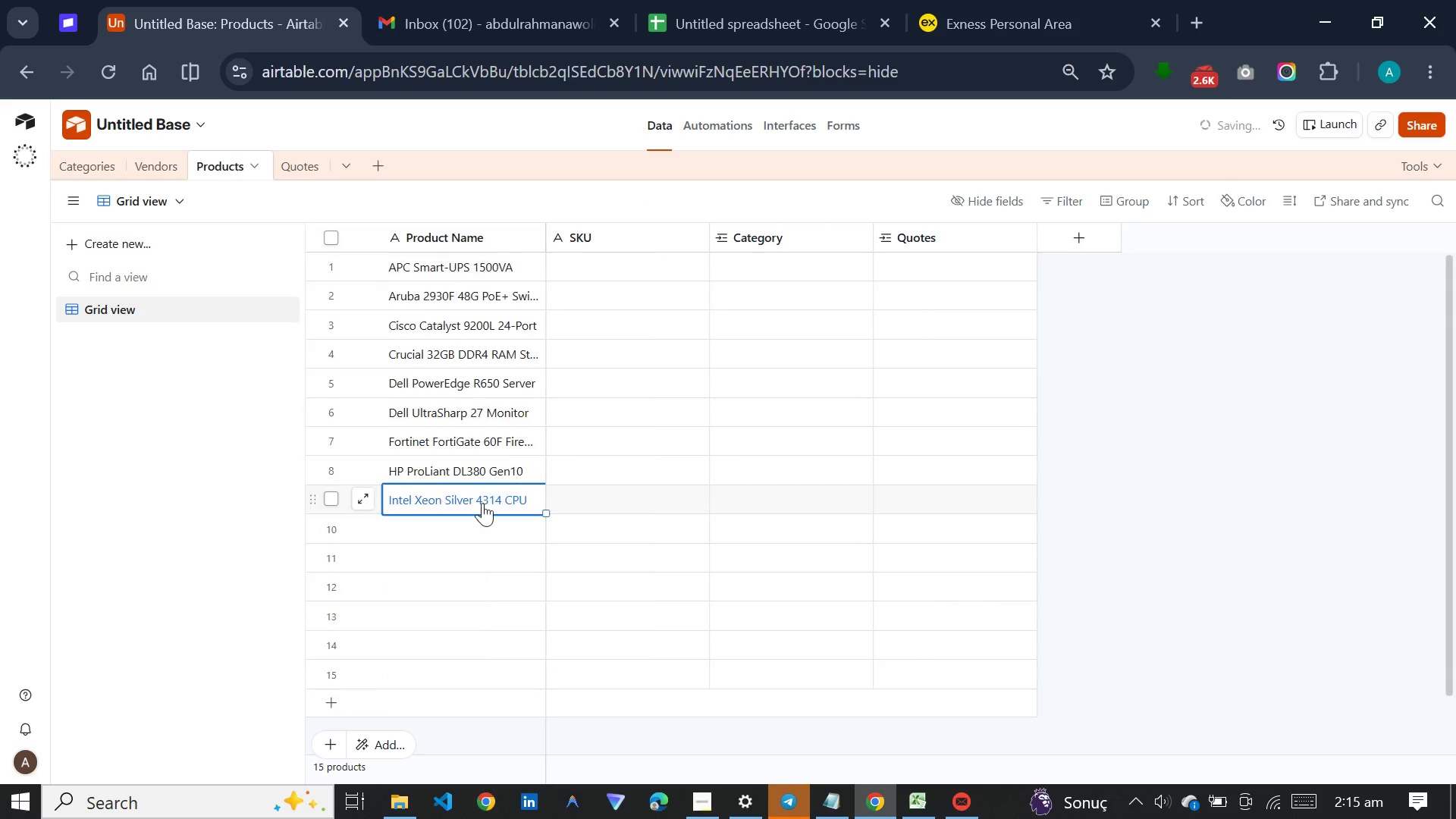 
hold_key(key=V, duration=2.06)
 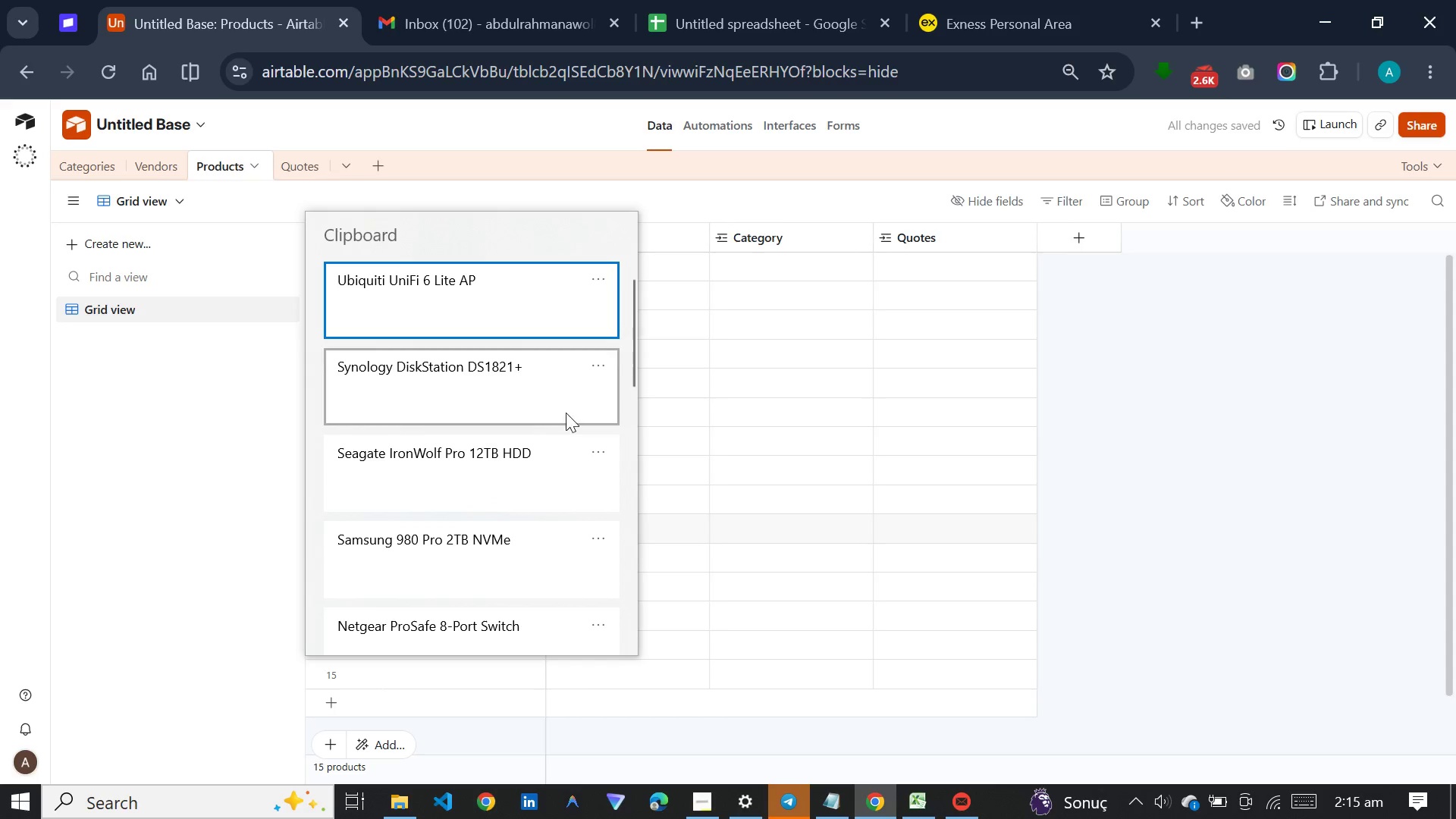 
left_click([479, 524])
 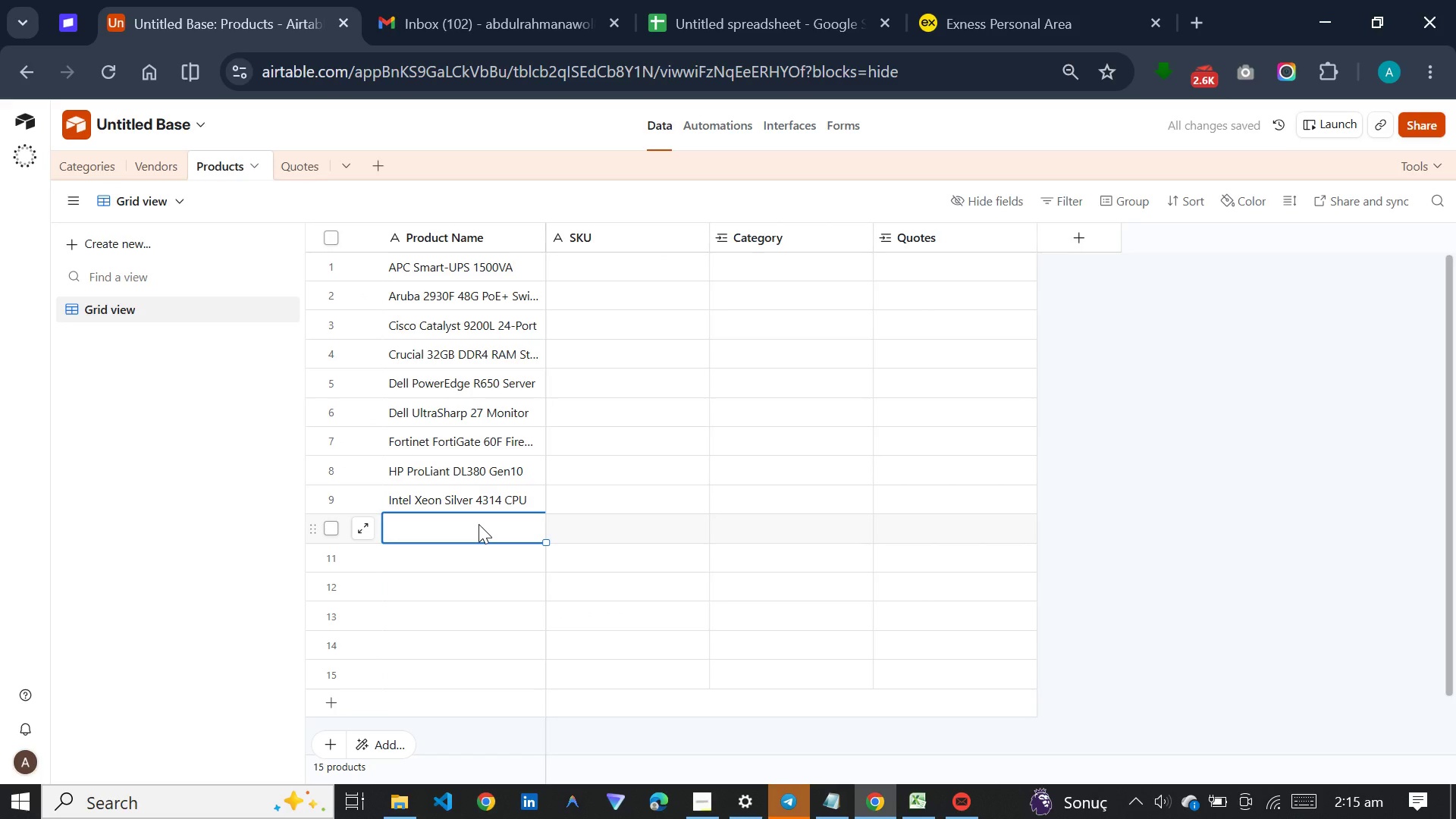 
hold_key(key=MetaLeft, duration=0.67)
 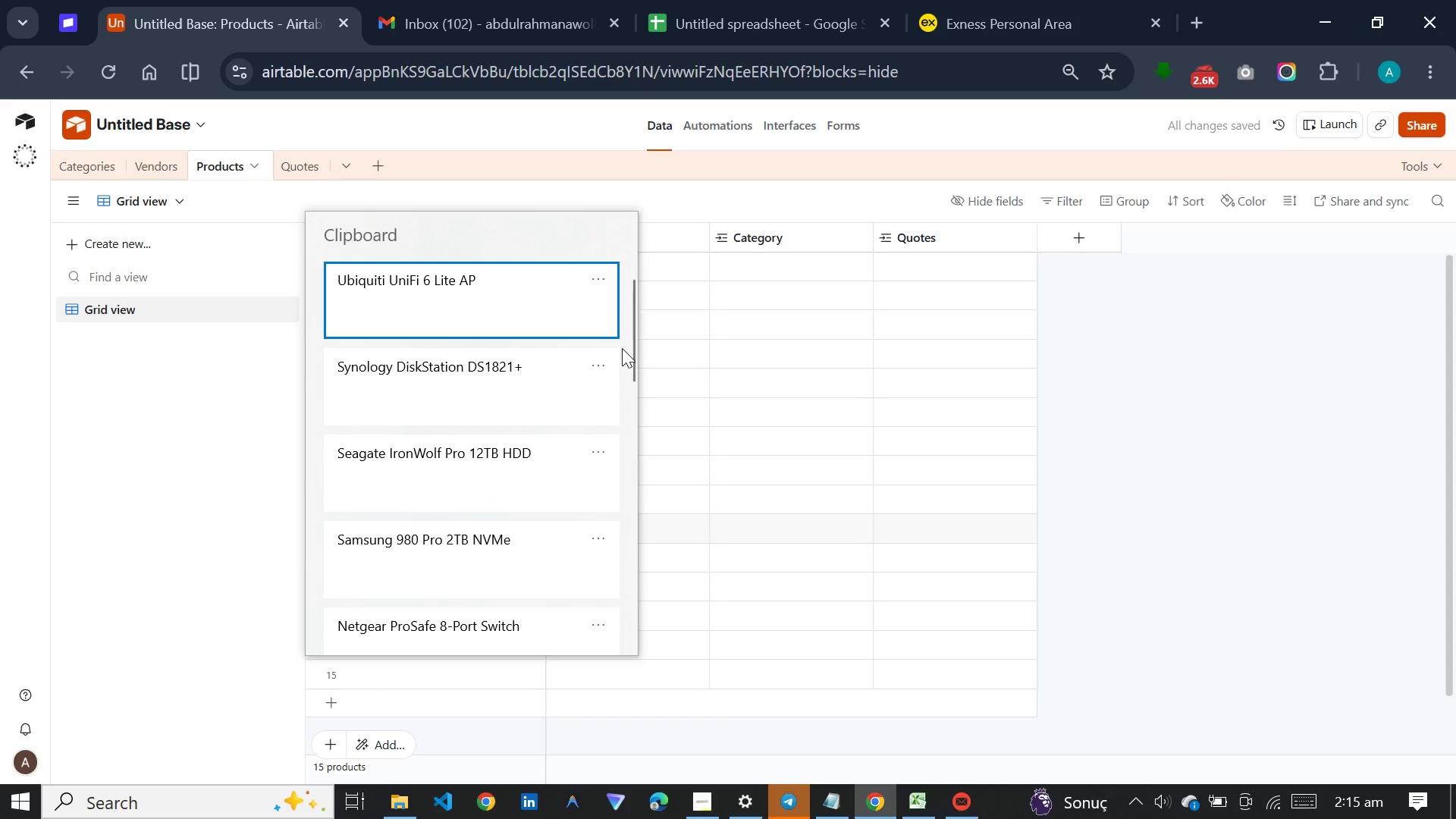 
left_click([622, 348])
 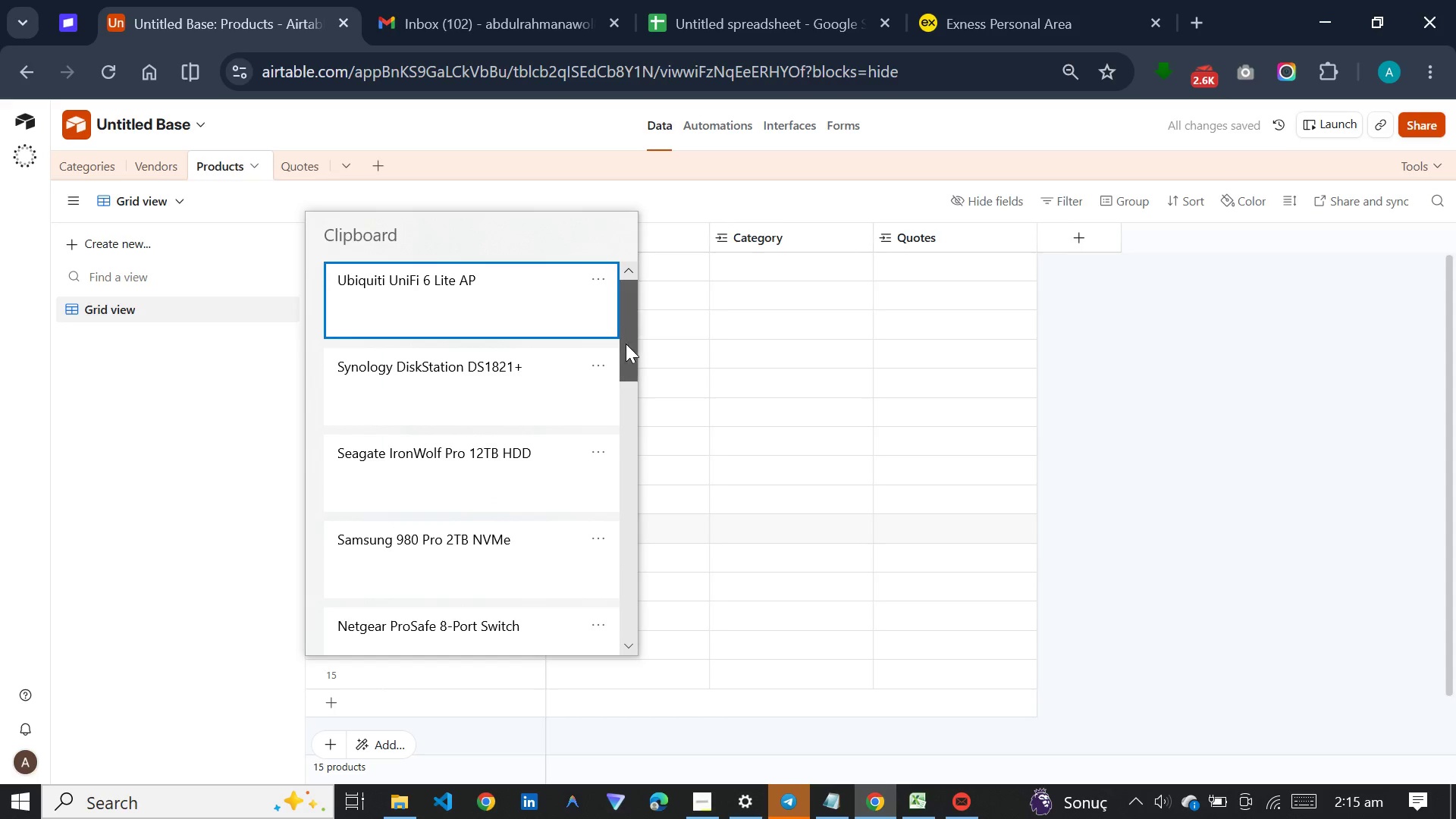 
left_click_drag(start_coordinate=[626, 344], to_coordinate=[626, 451])
 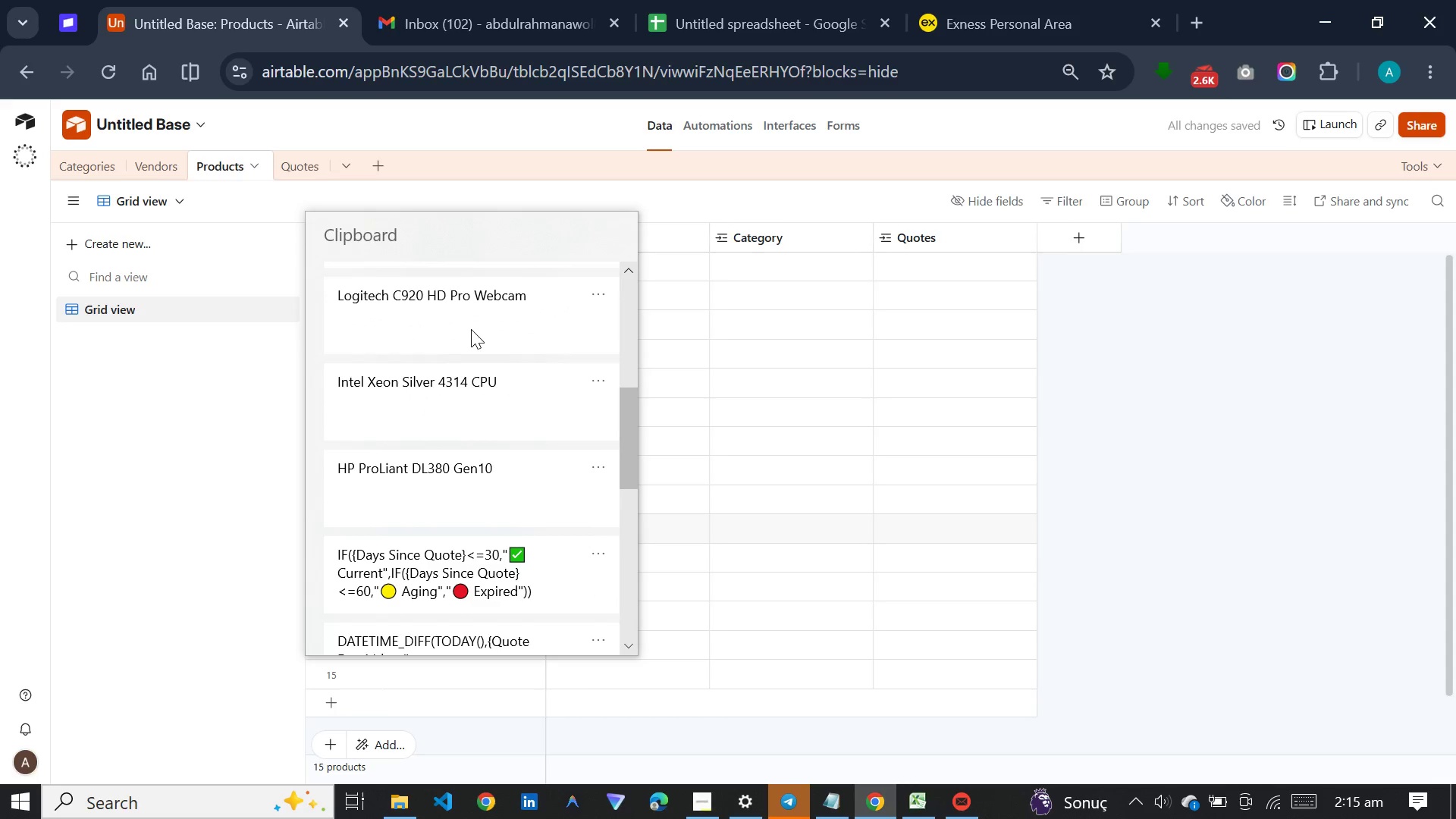 
left_click([471, 329])
 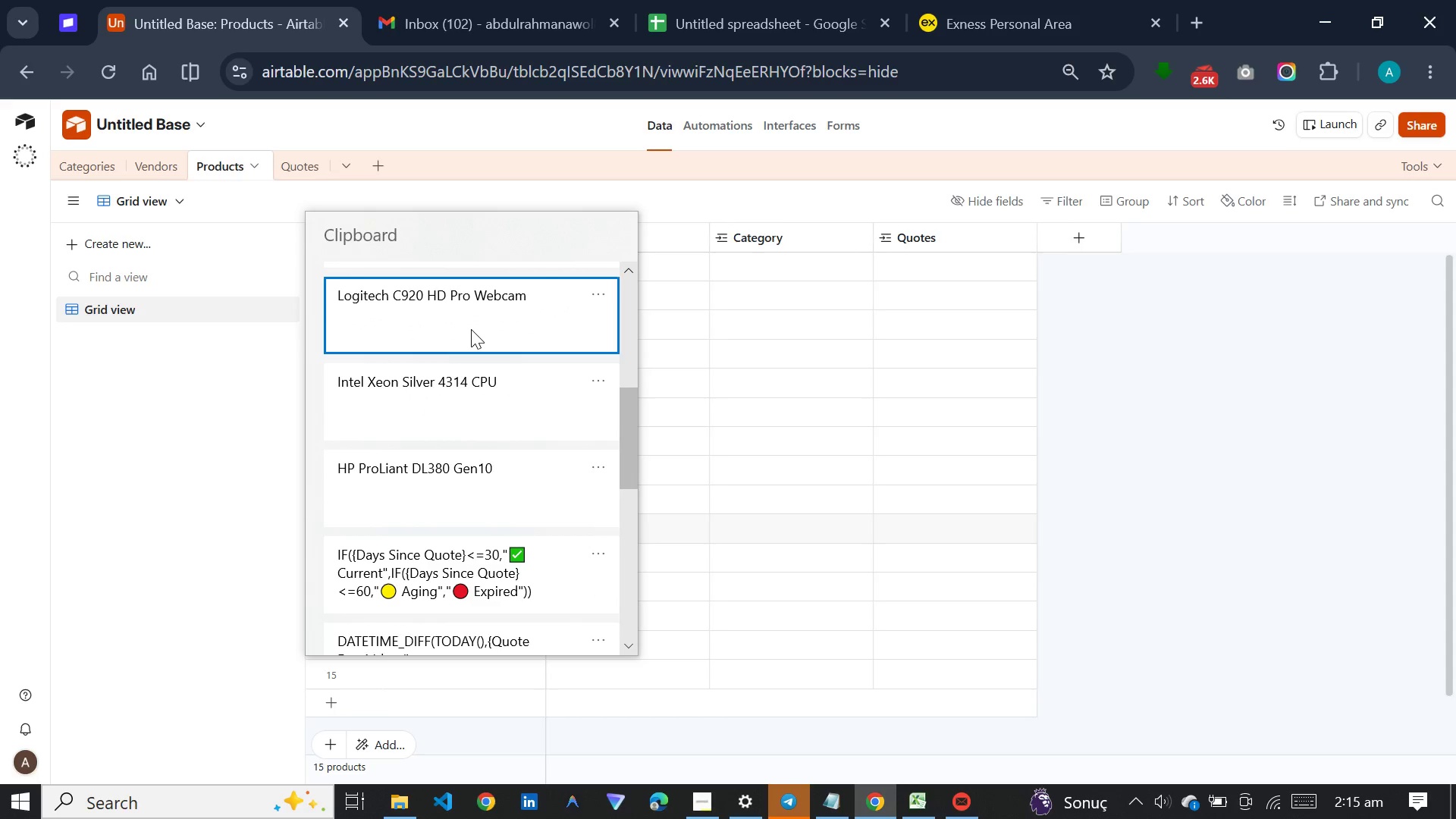 
key(Control+ControlLeft)
 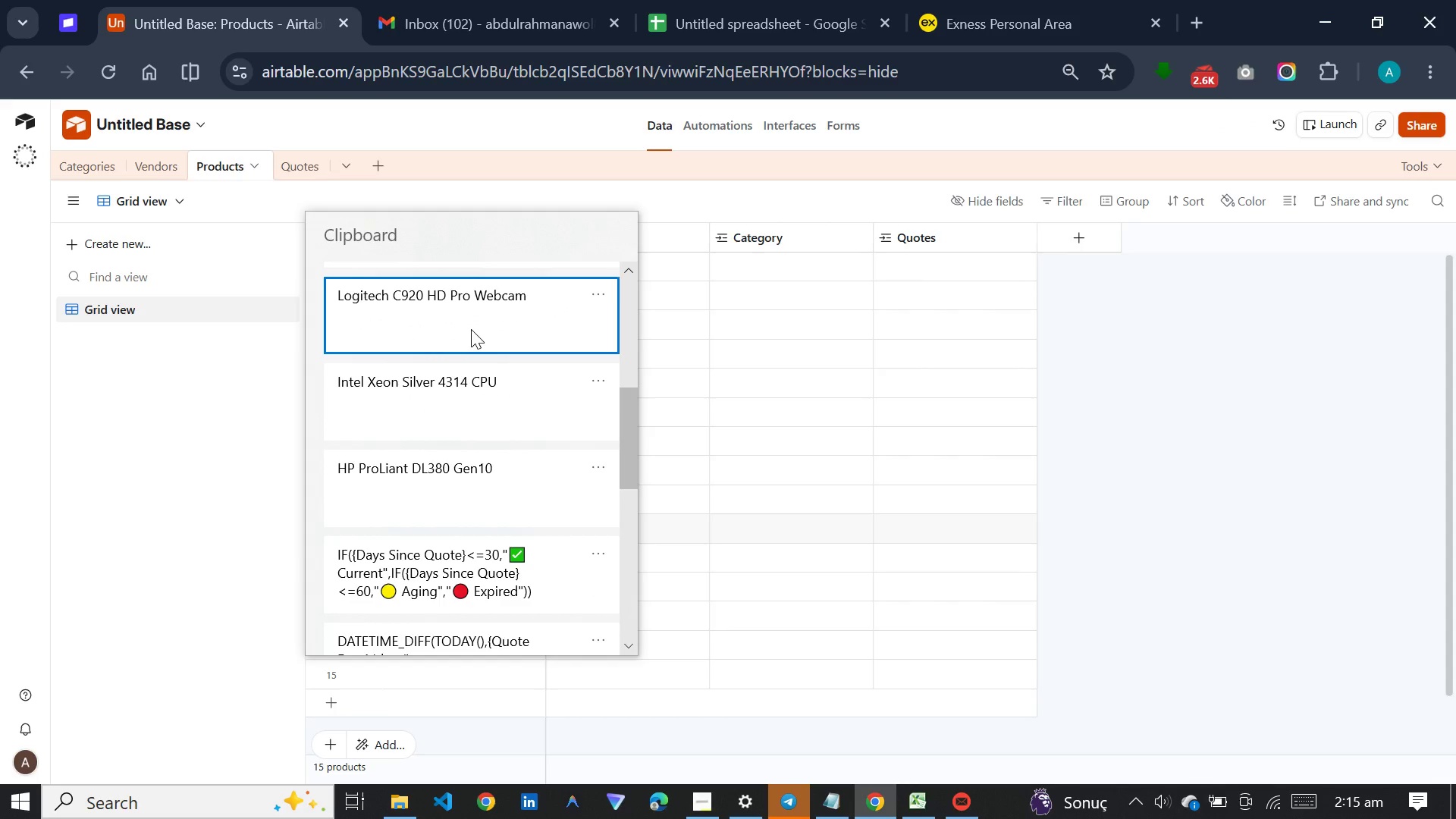 
hold_key(key=V, duration=3.44)
 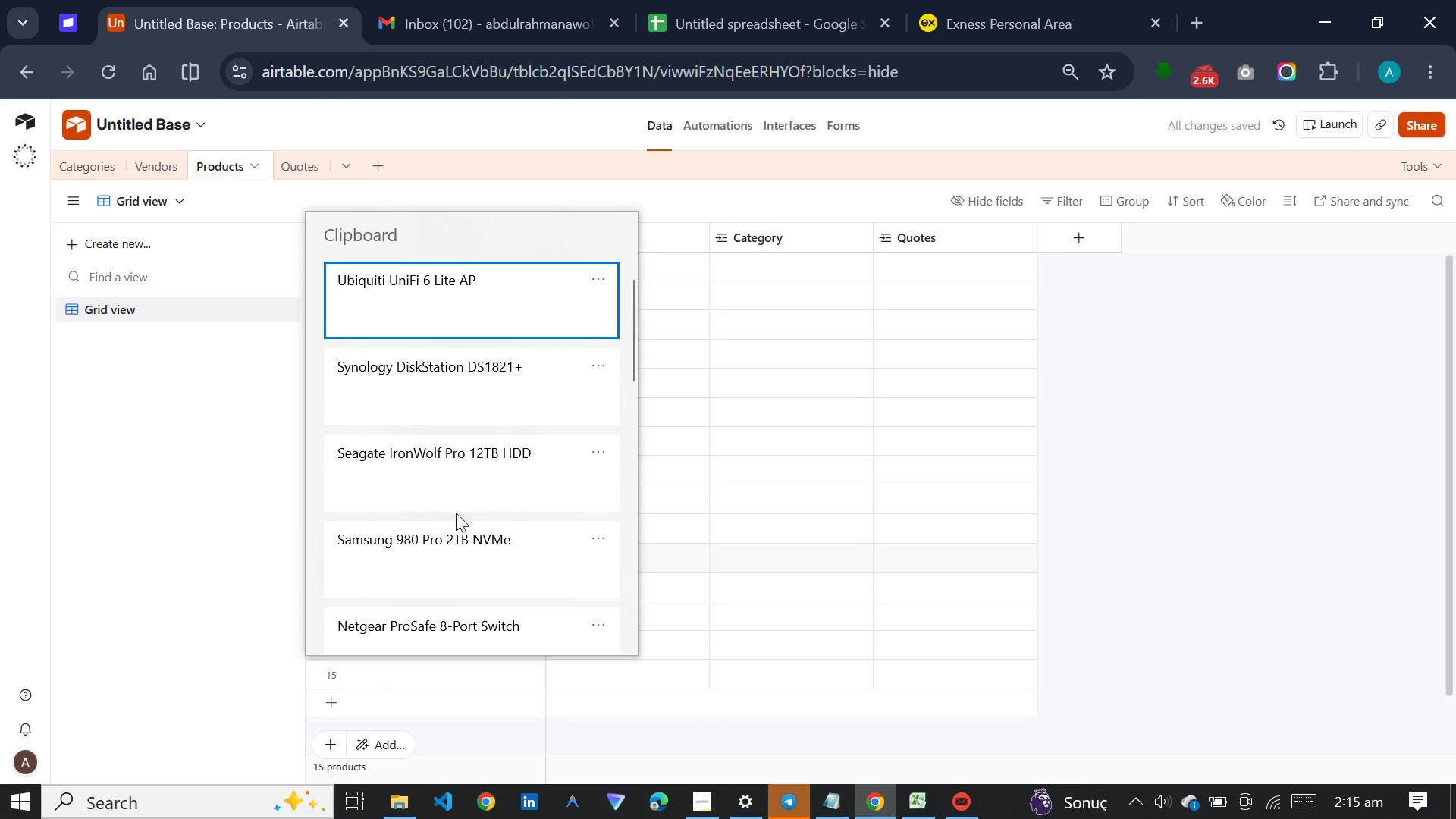 
left_click([430, 554])
 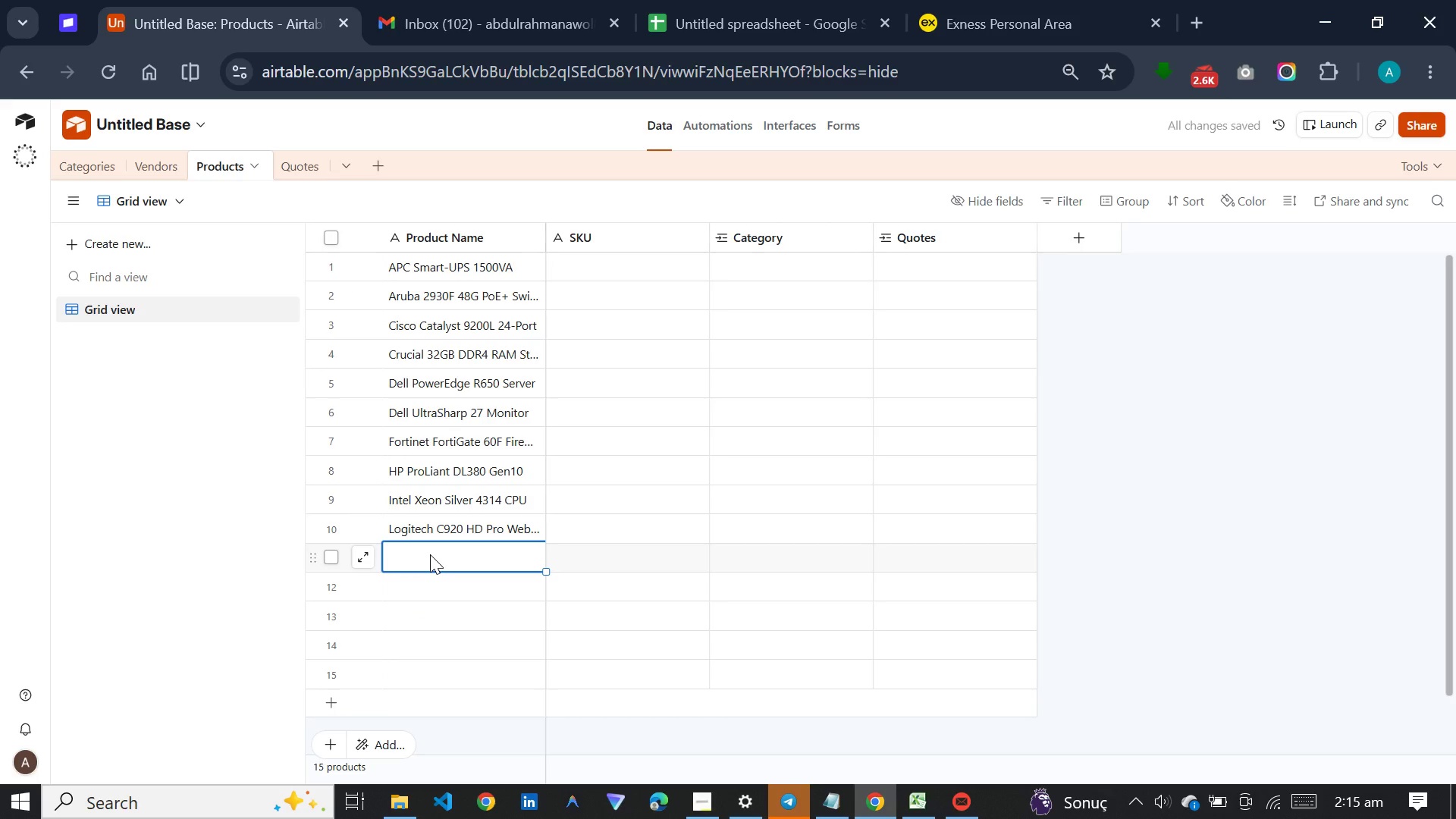 
hold_key(key=MetaLeft, duration=0.66)
 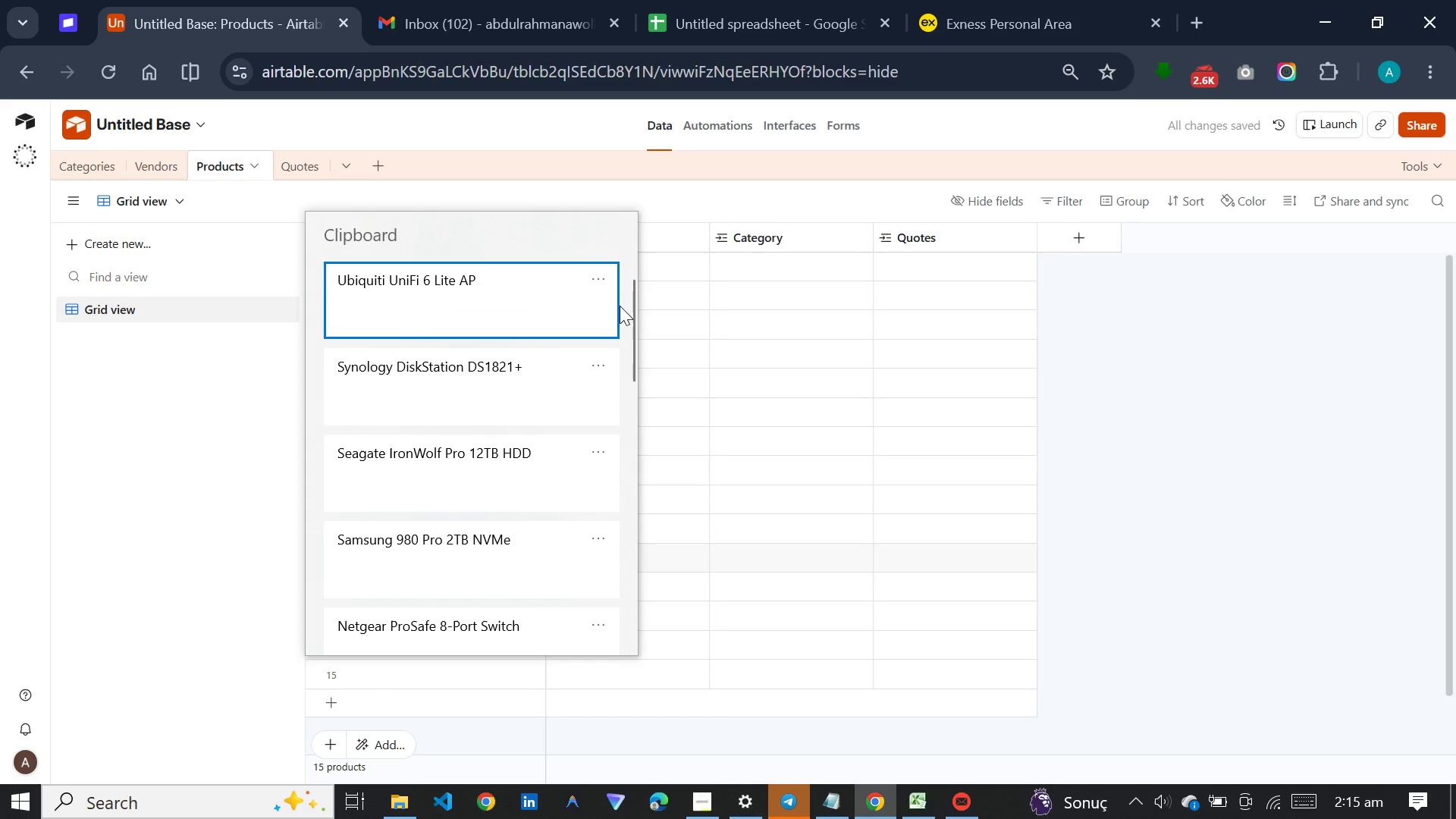 
left_click([625, 322])
 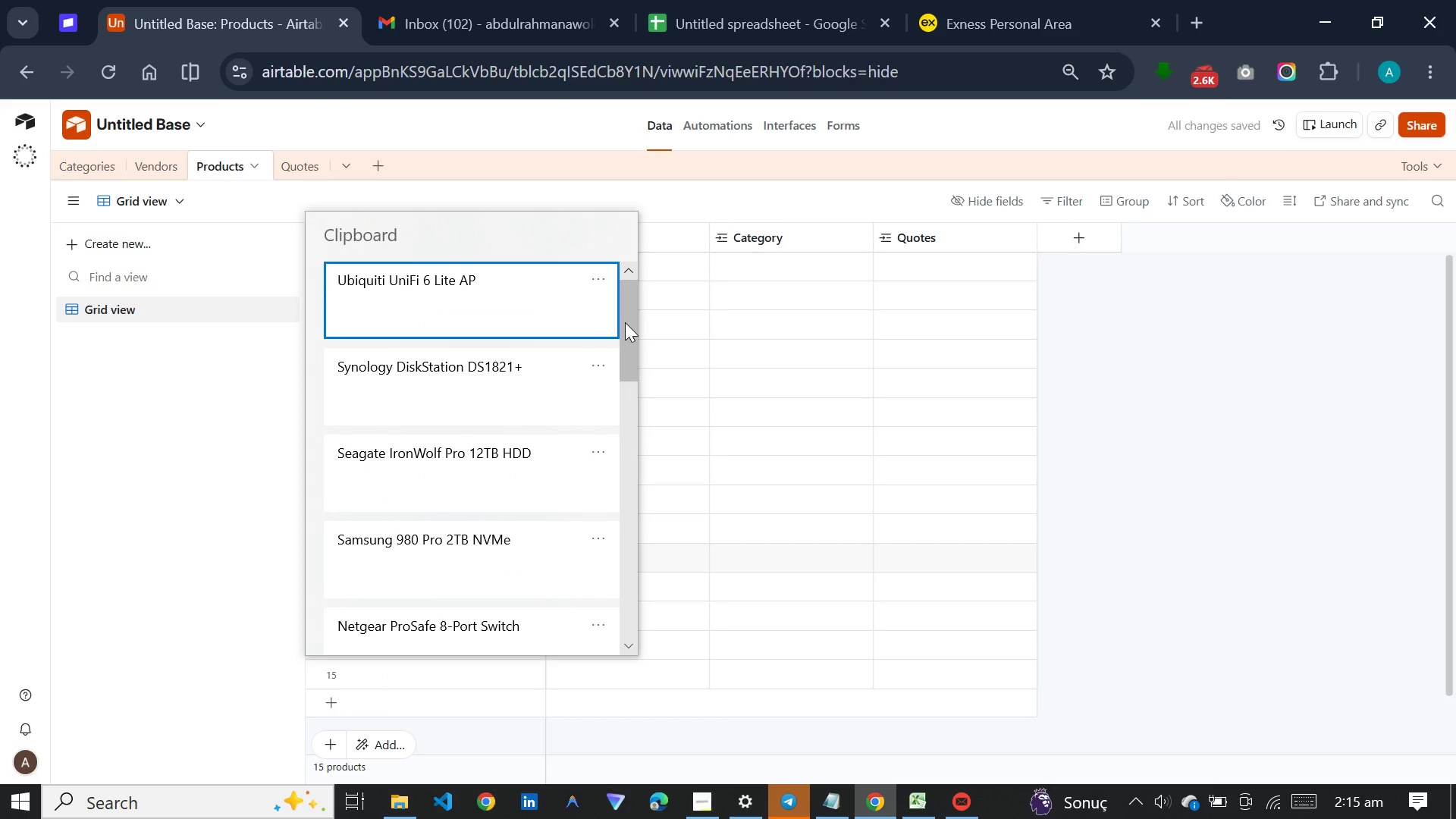 
left_click_drag(start_coordinate=[625, 322], to_coordinate=[644, 363])
 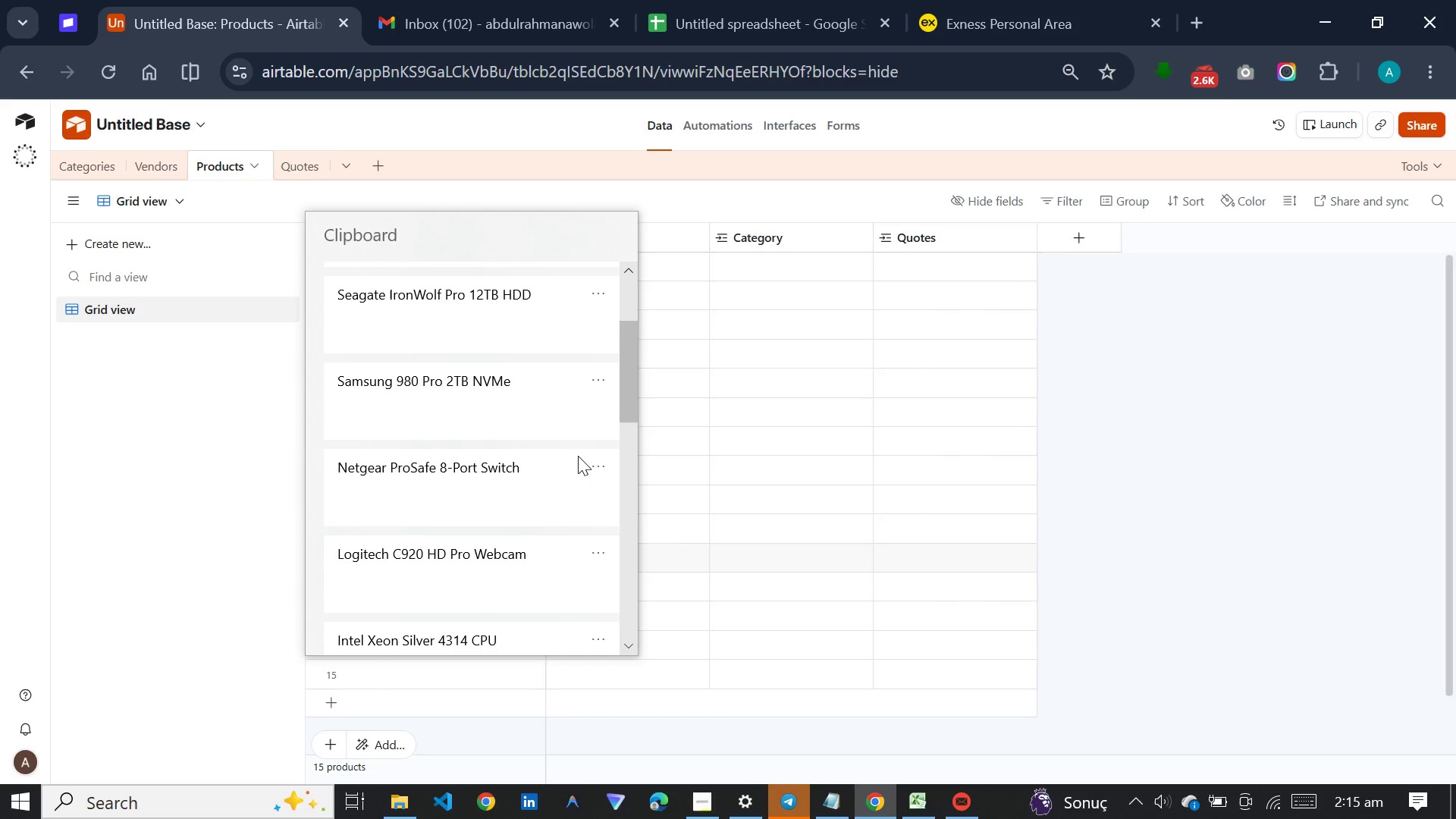 
left_click([578, 456])
 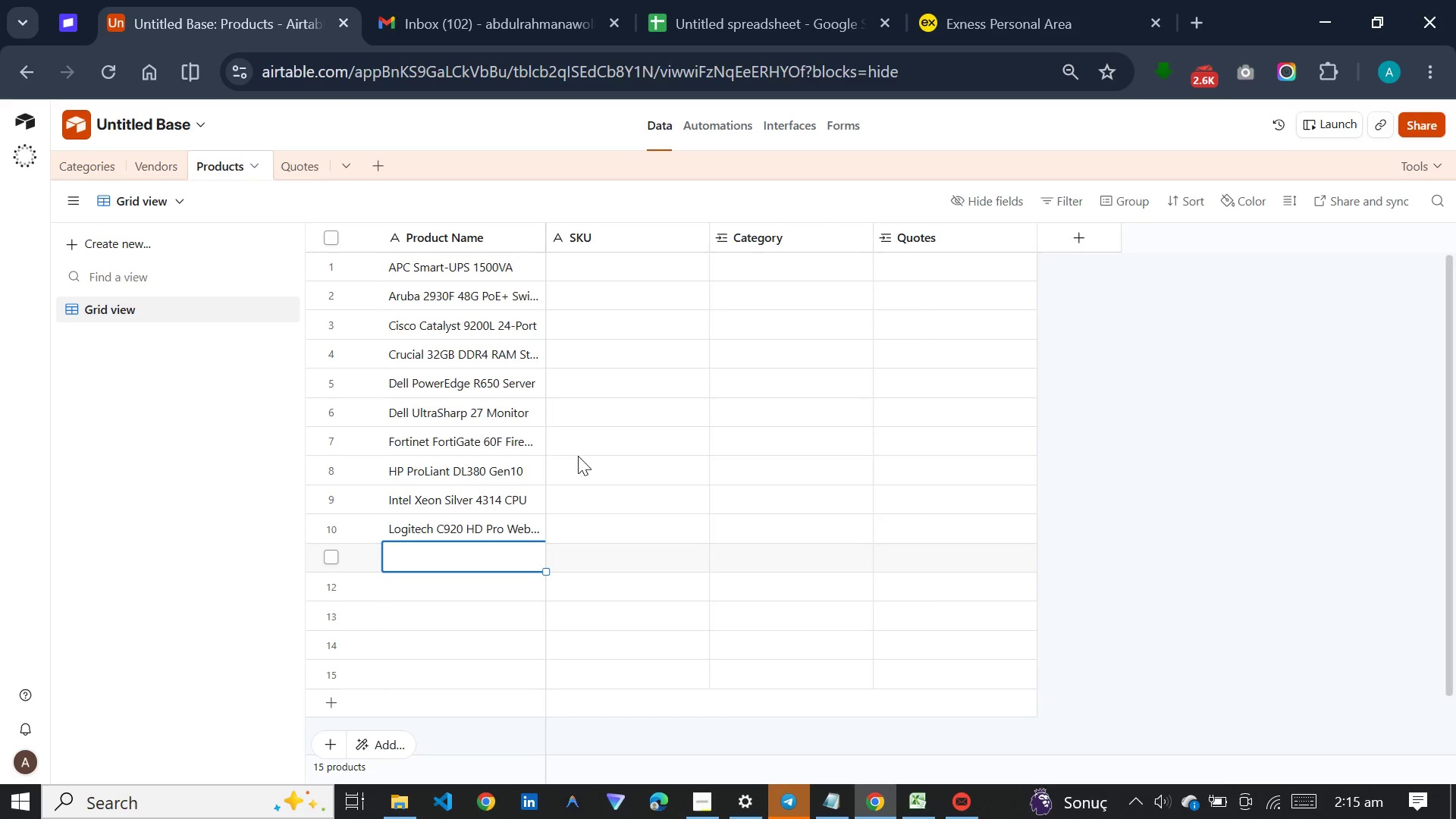 
key(Control+ControlLeft)
 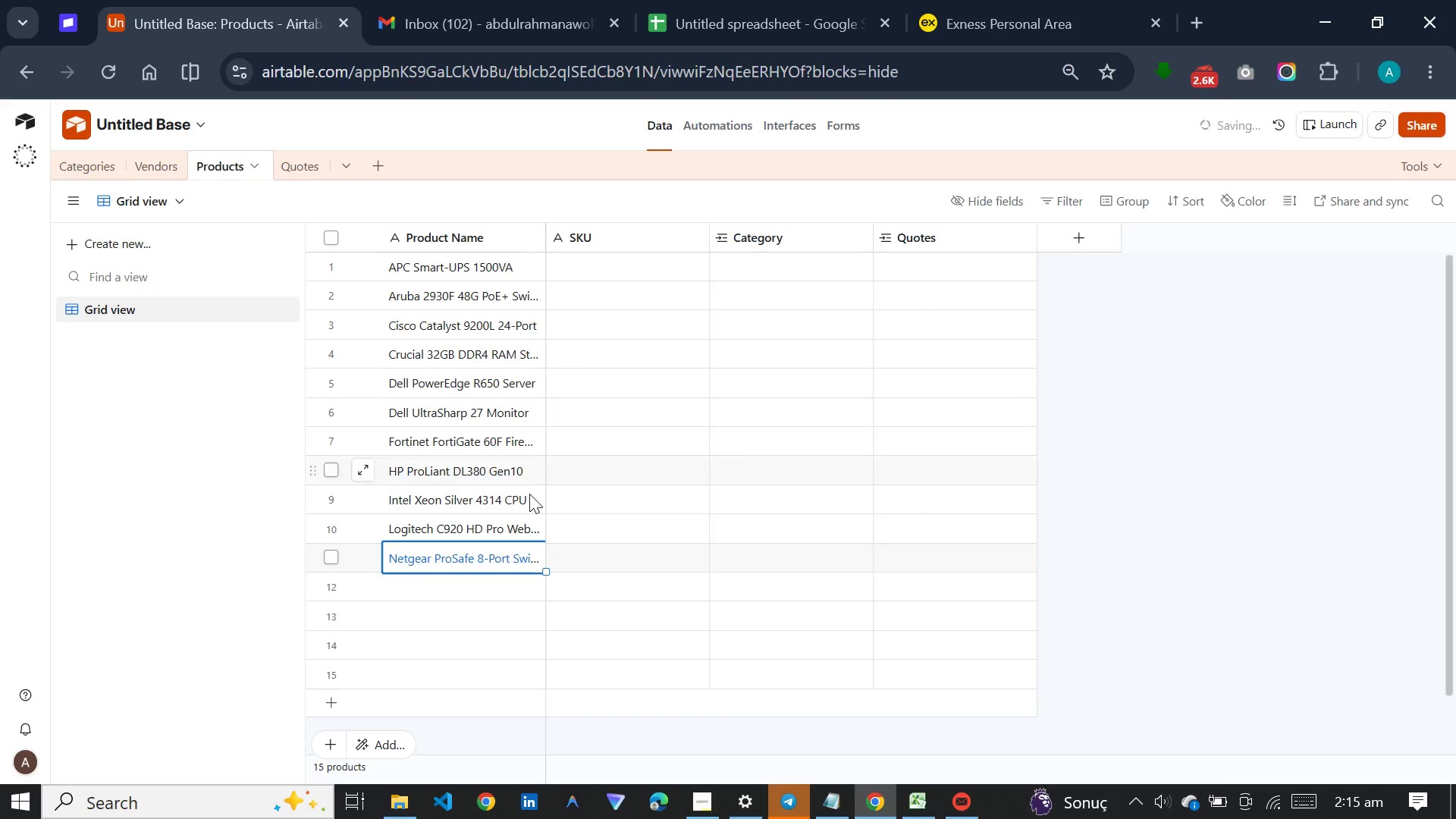 
key(Control+V)
 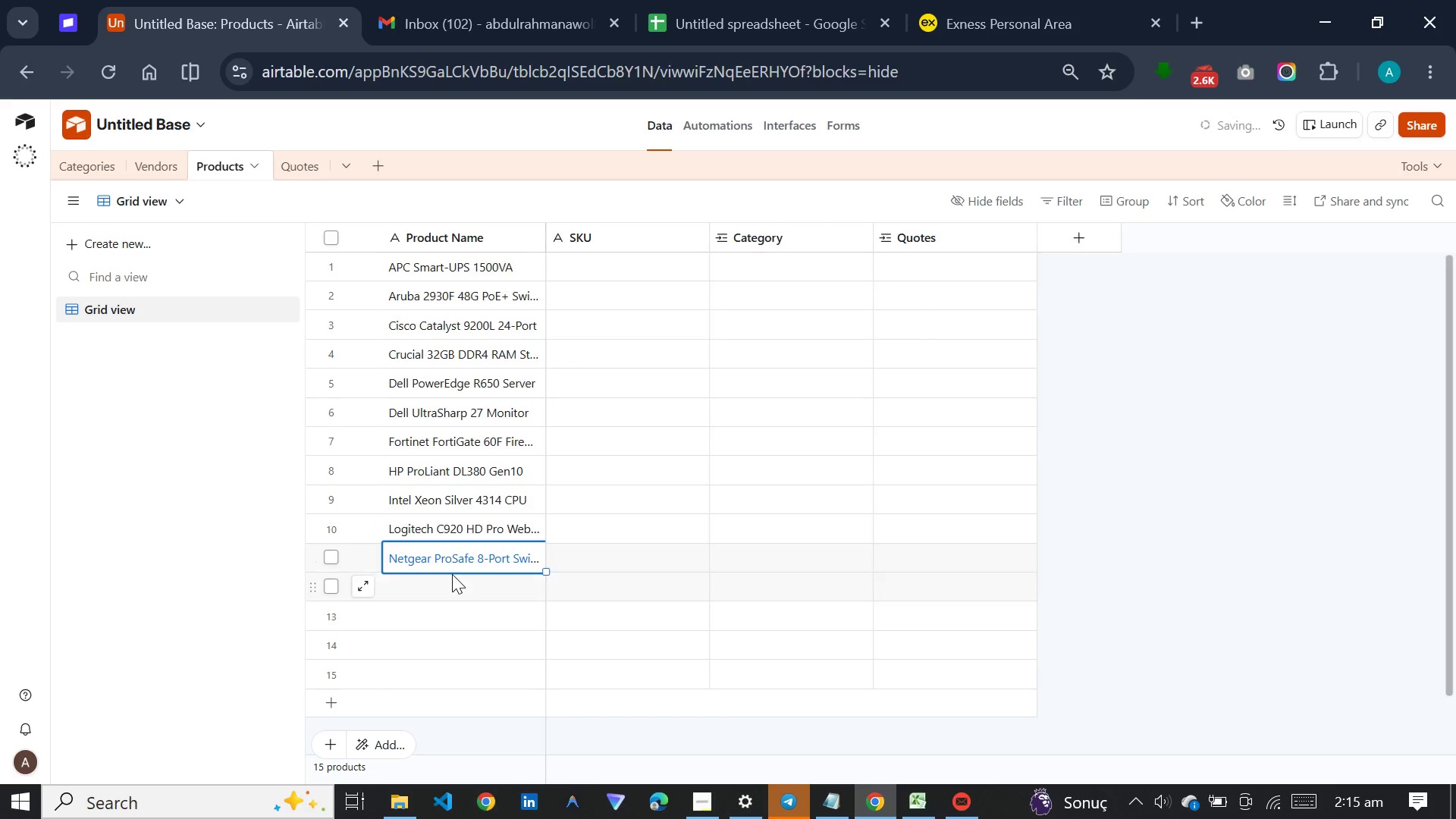 
left_click([452, 574])
 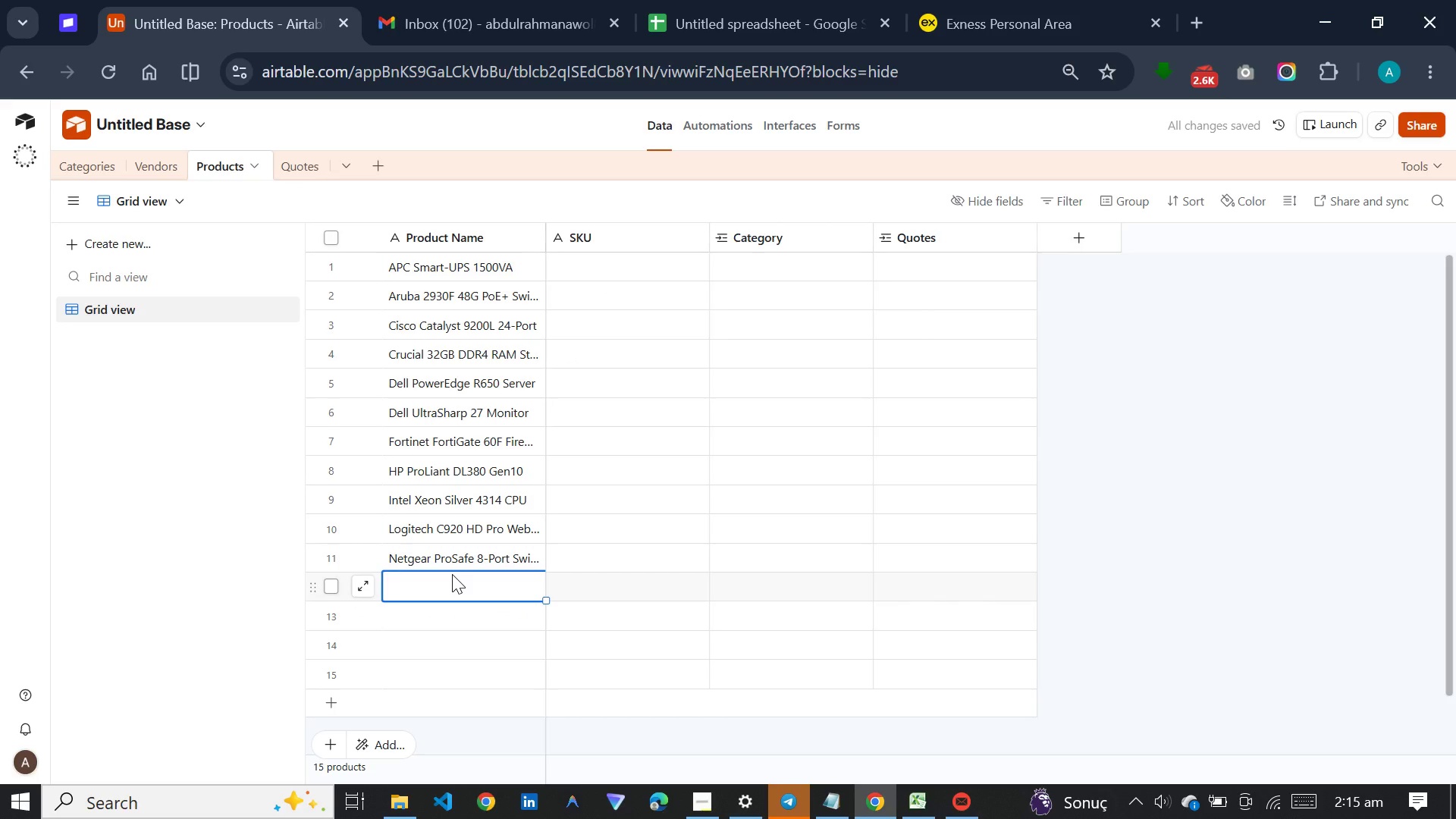 
key(Meta+V)
 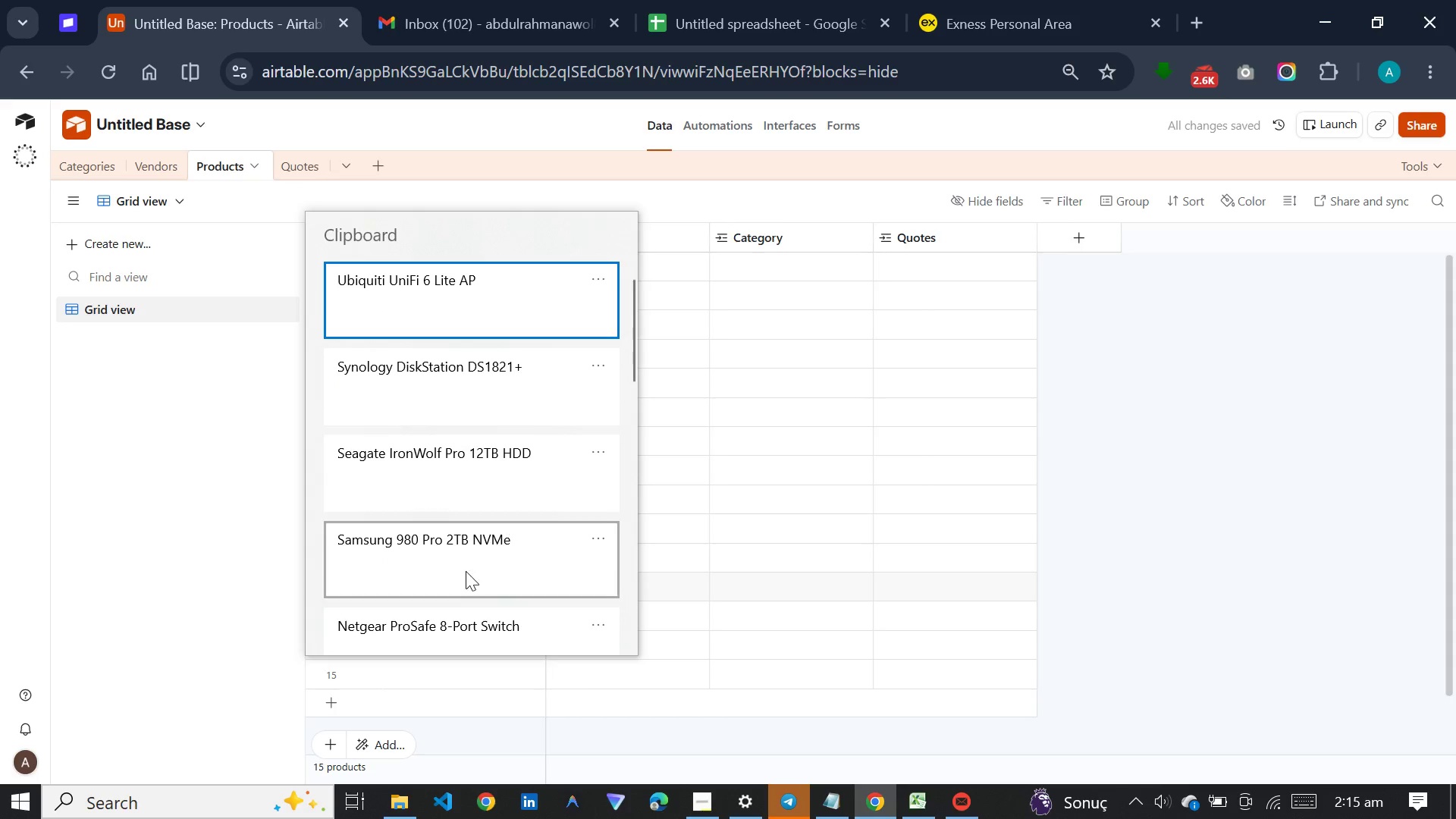 
left_click([456, 585])
 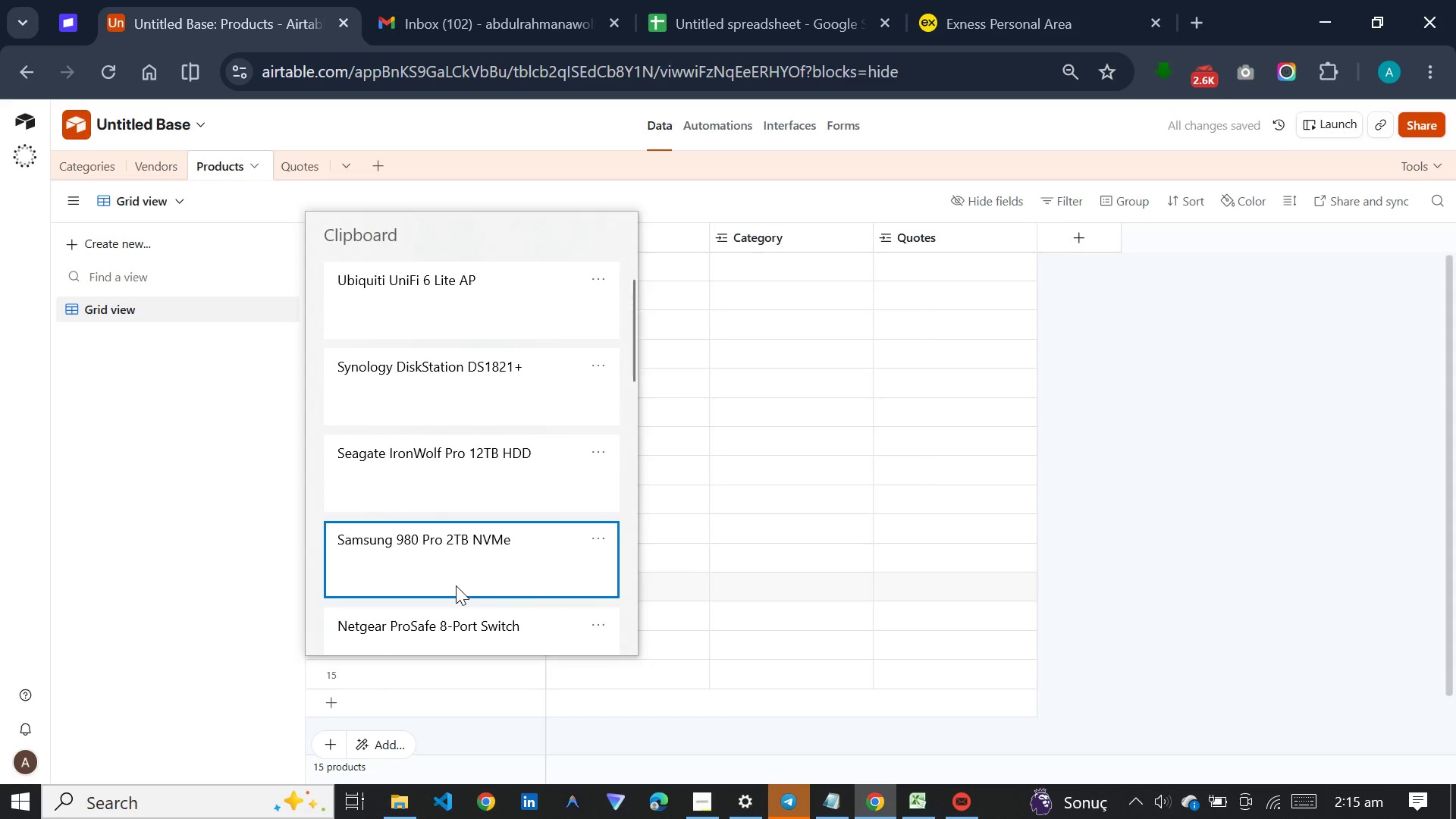 
key(Control+ControlLeft)
 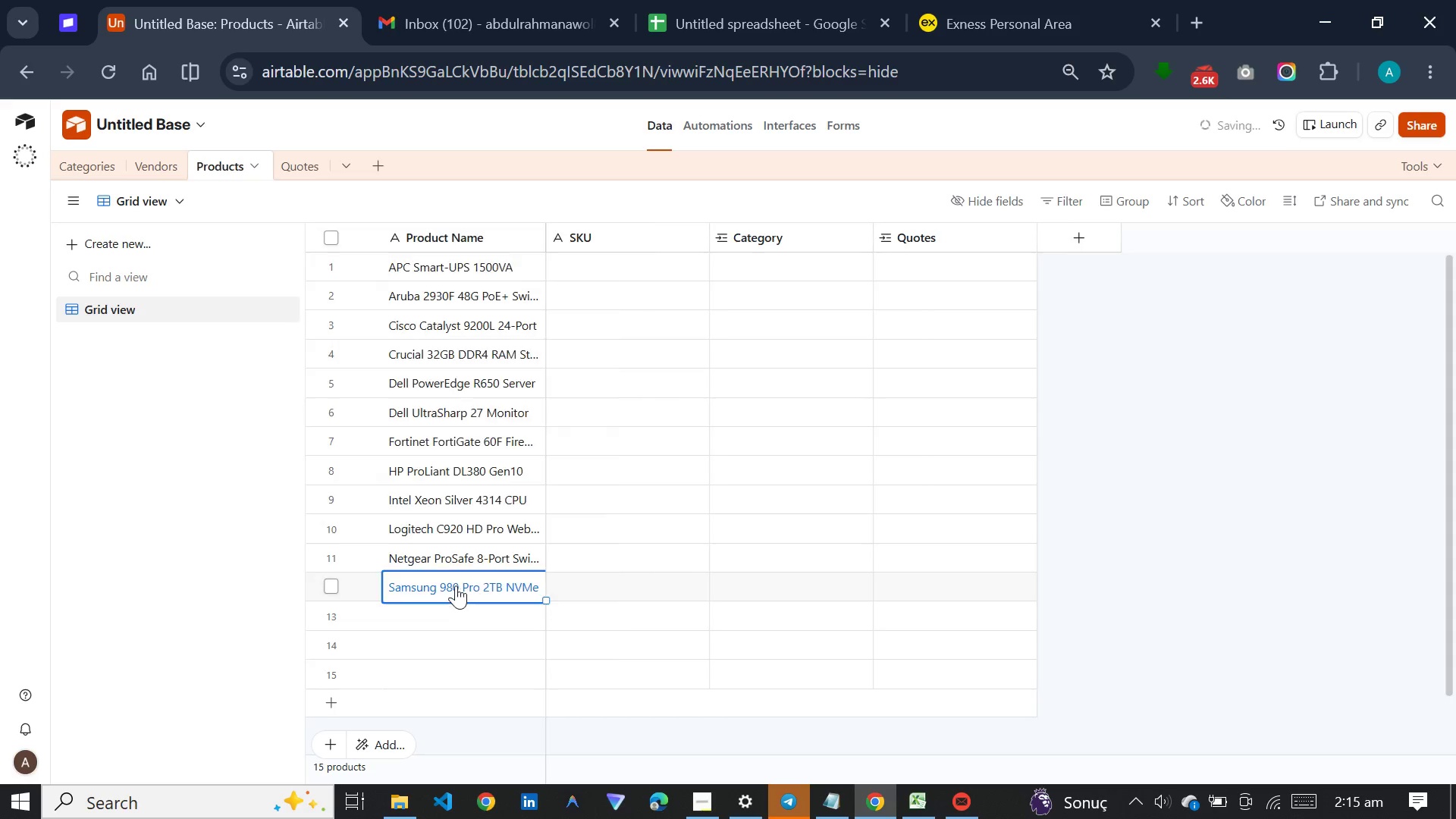 
hold_key(key=V, duration=2.05)
 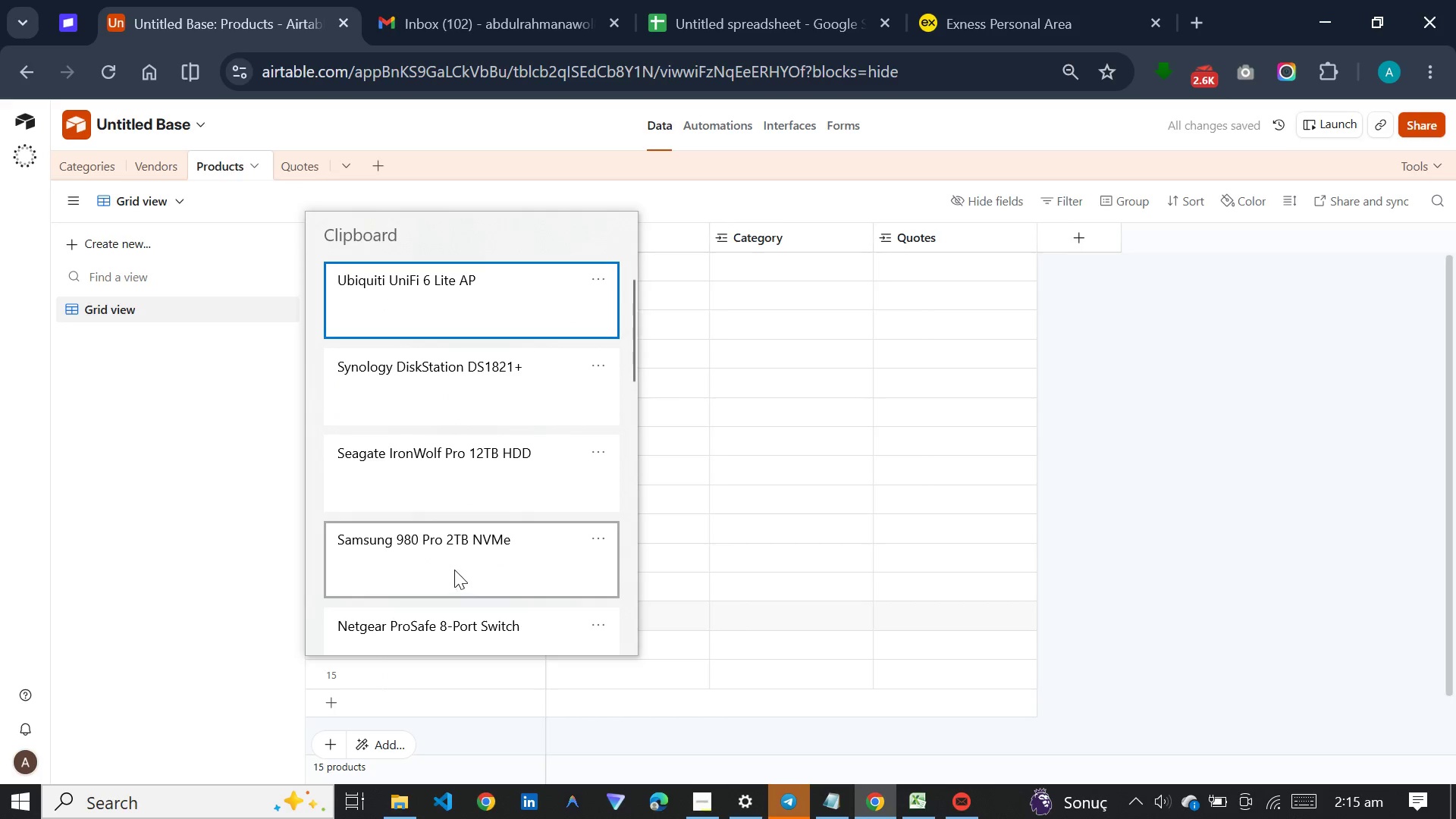 
left_click([441, 616])
 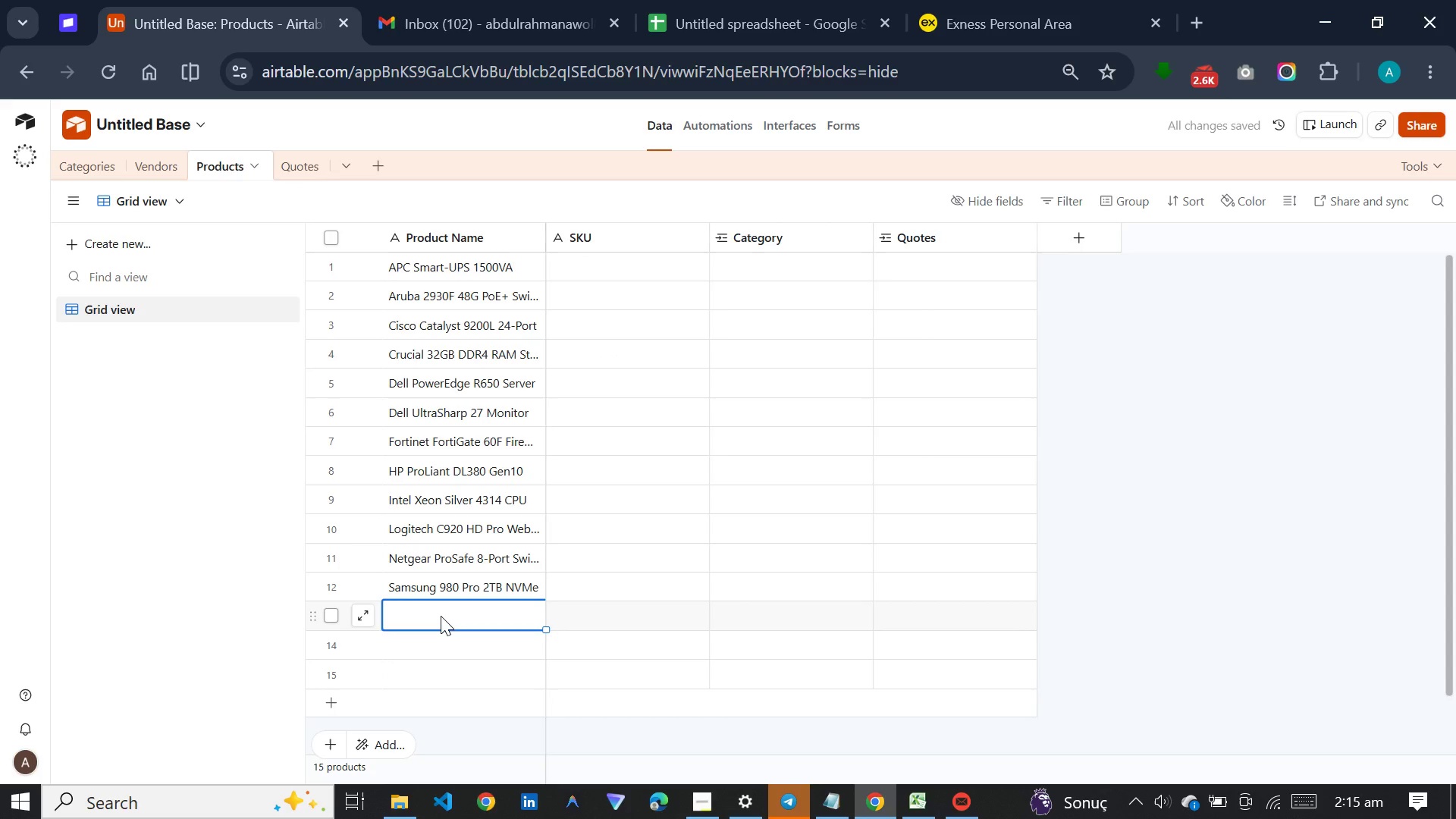 
hold_key(key=MetaLeft, duration=0.61)
 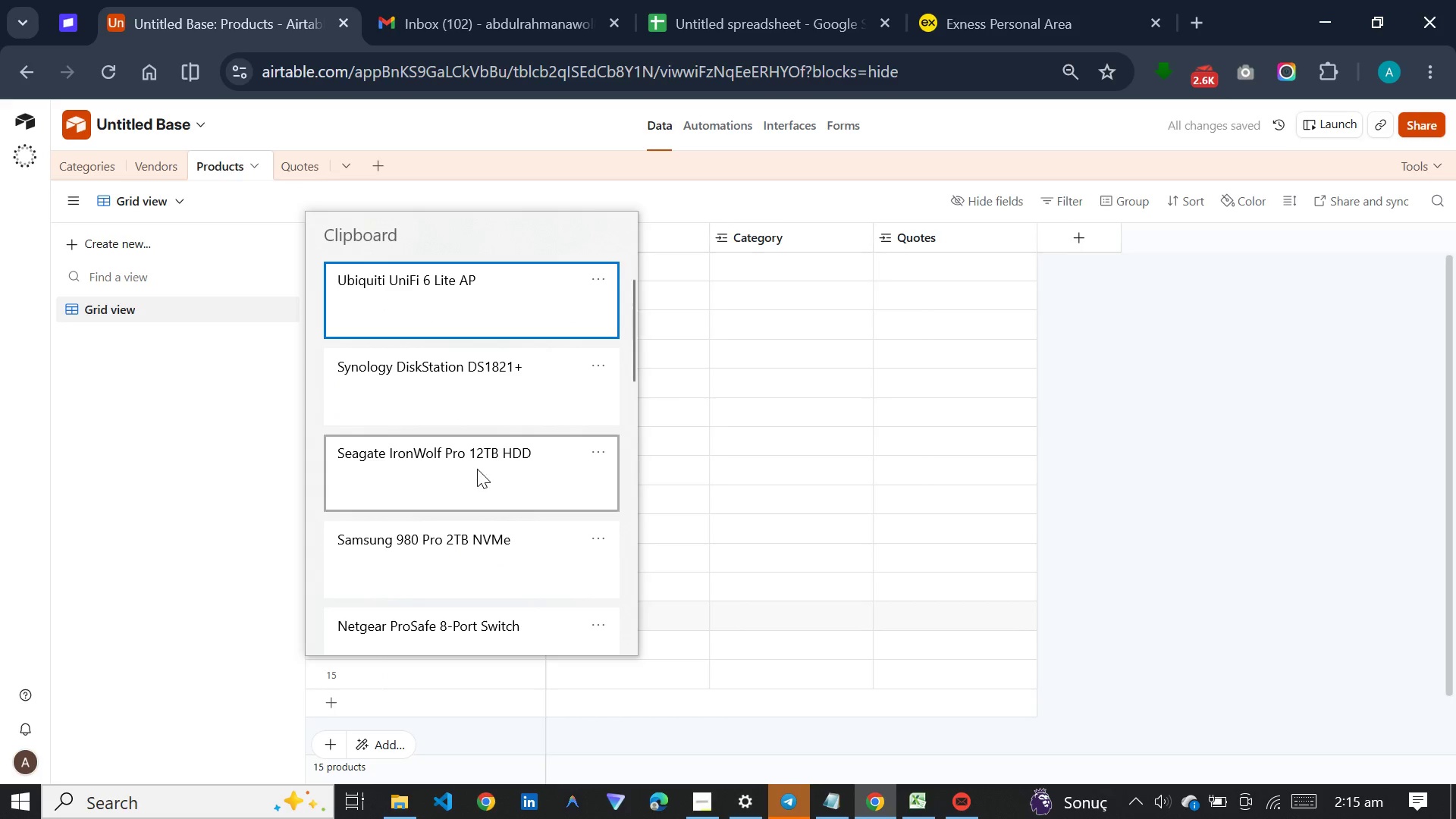 
left_click([477, 467])
 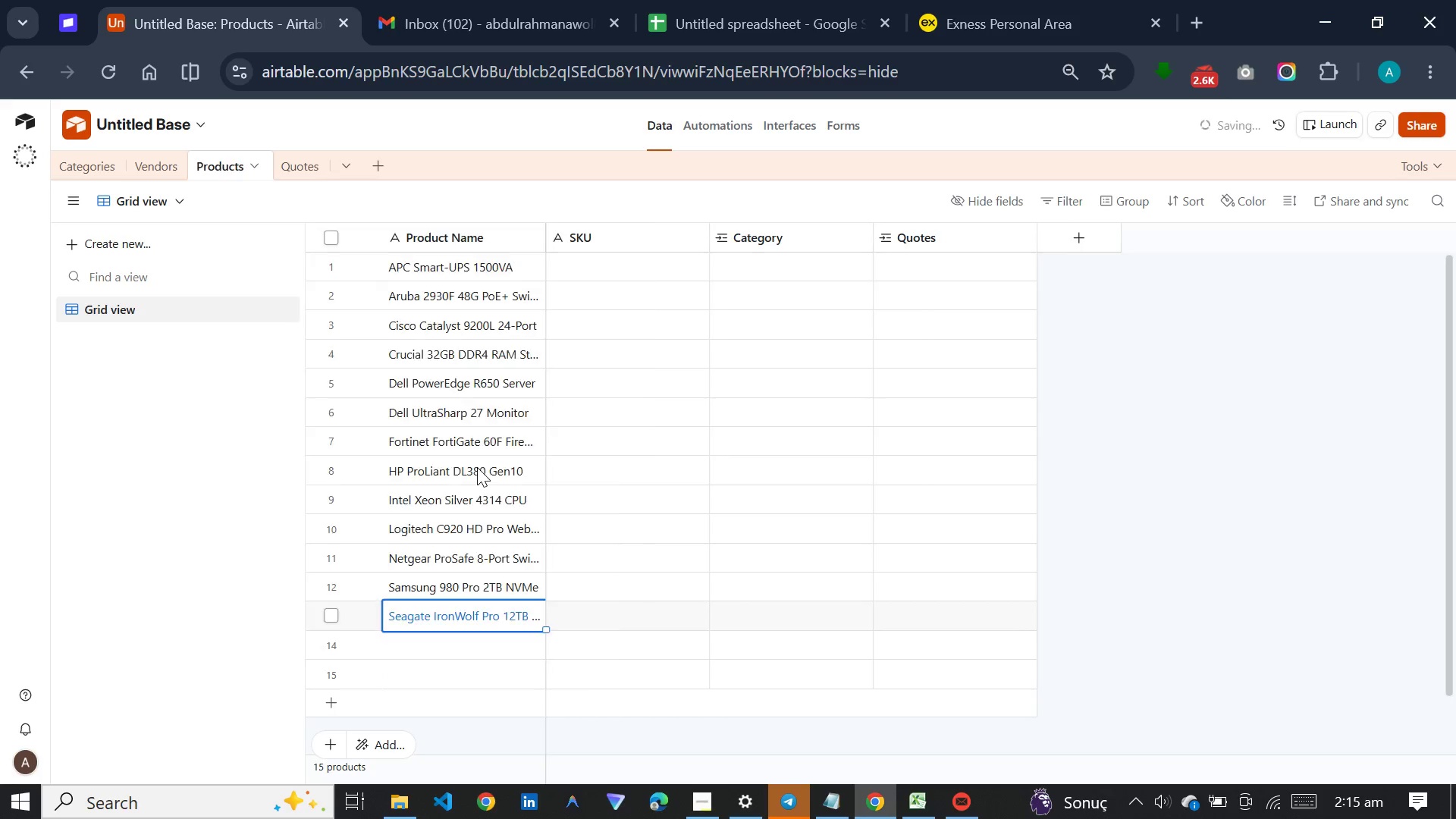 
key(Control+ControlLeft)
 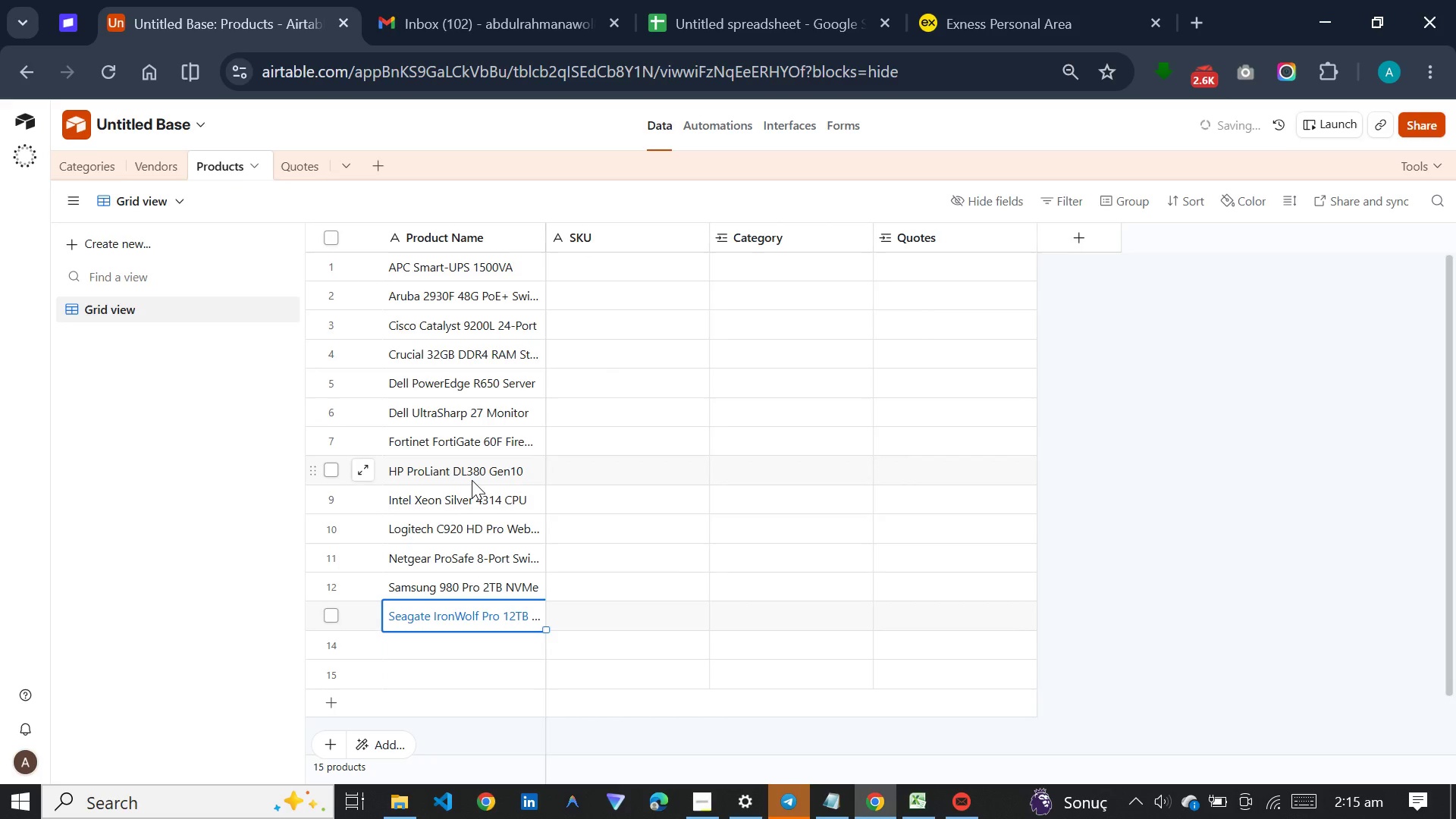 
hold_key(key=V, duration=2.12)
 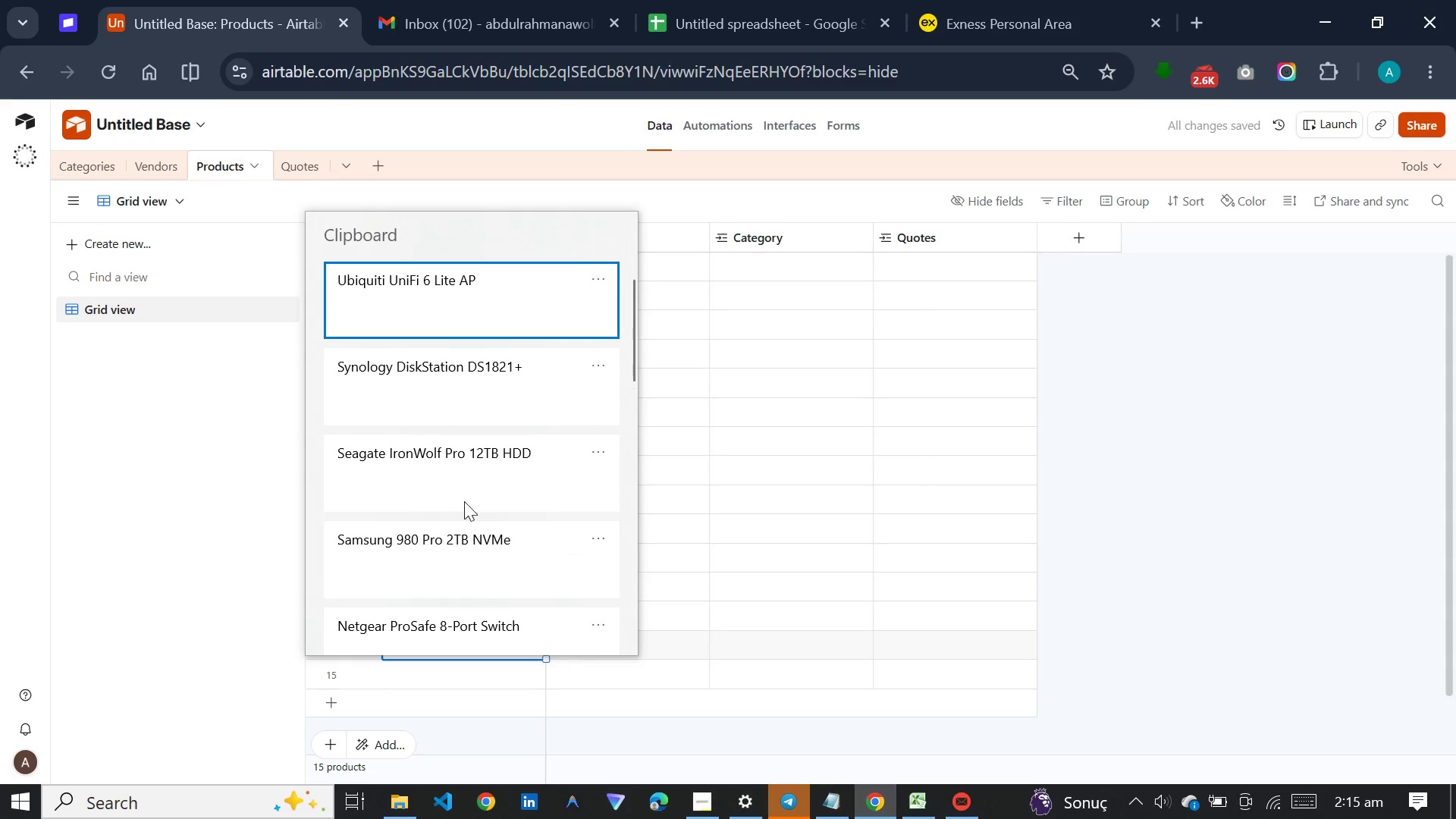 
left_click([410, 647])
 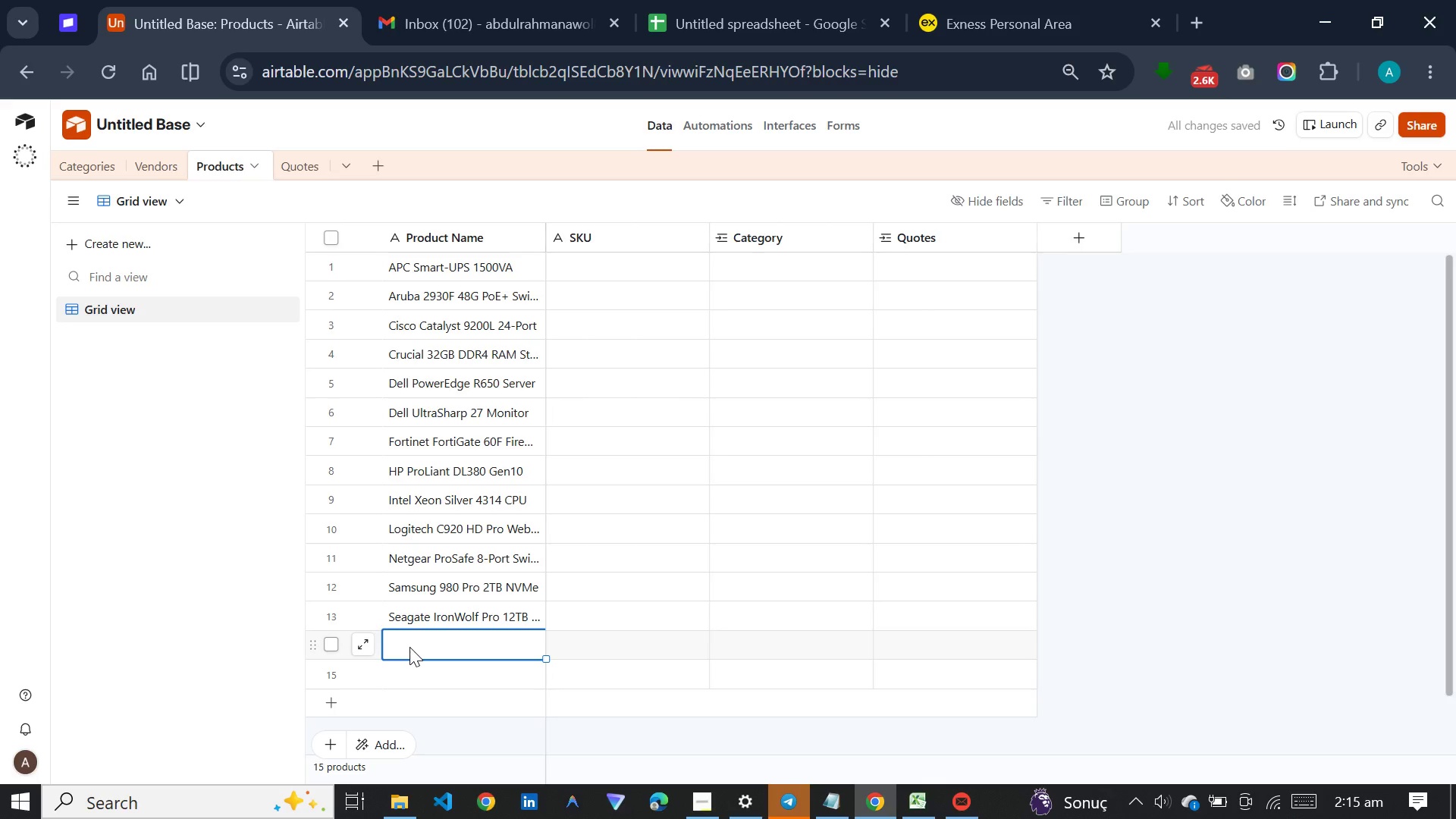 
hold_key(key=MetaLeft, duration=0.59)
 